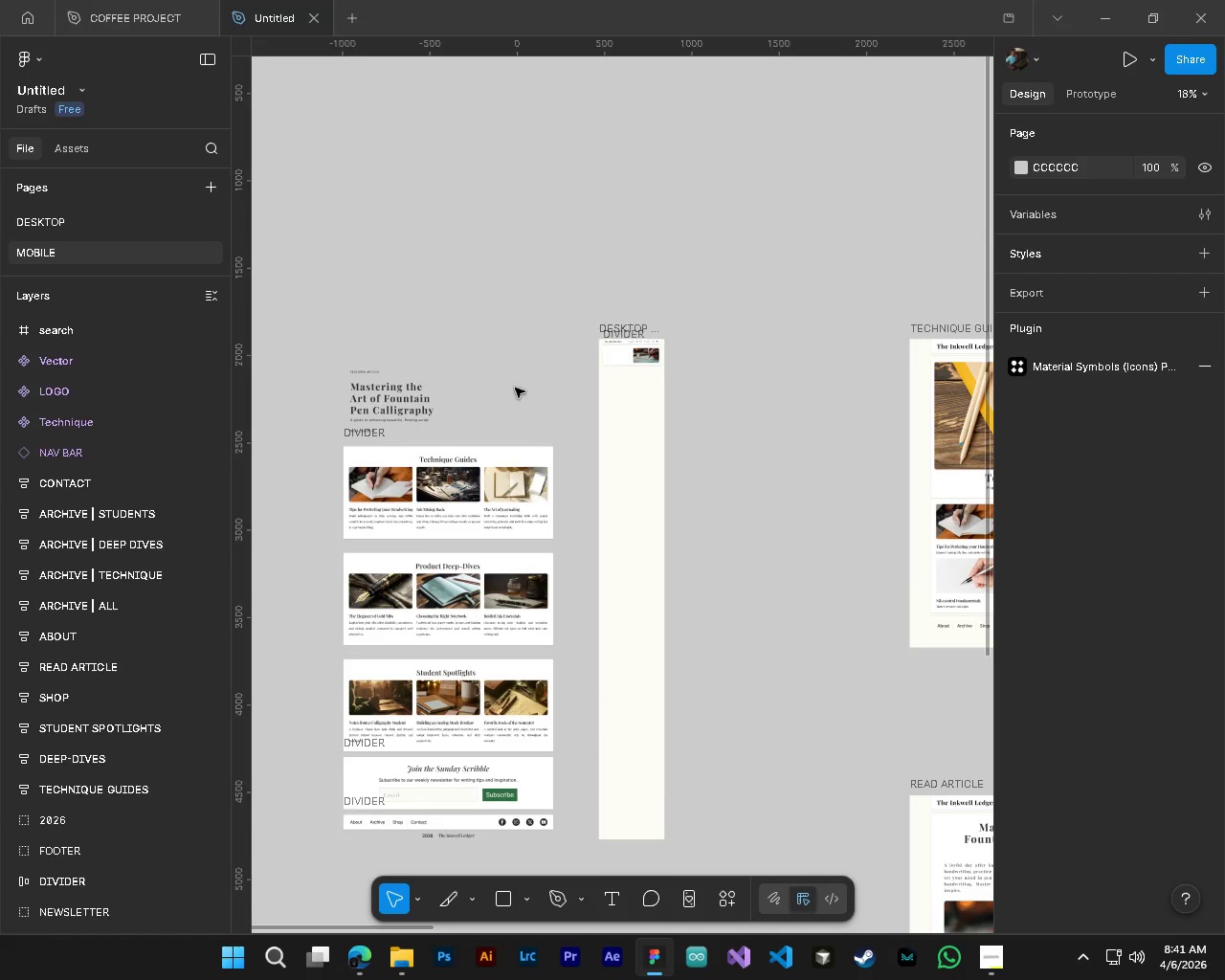 
scroll: coordinate [563, 350], scroll_direction: up, amount: 4.0
 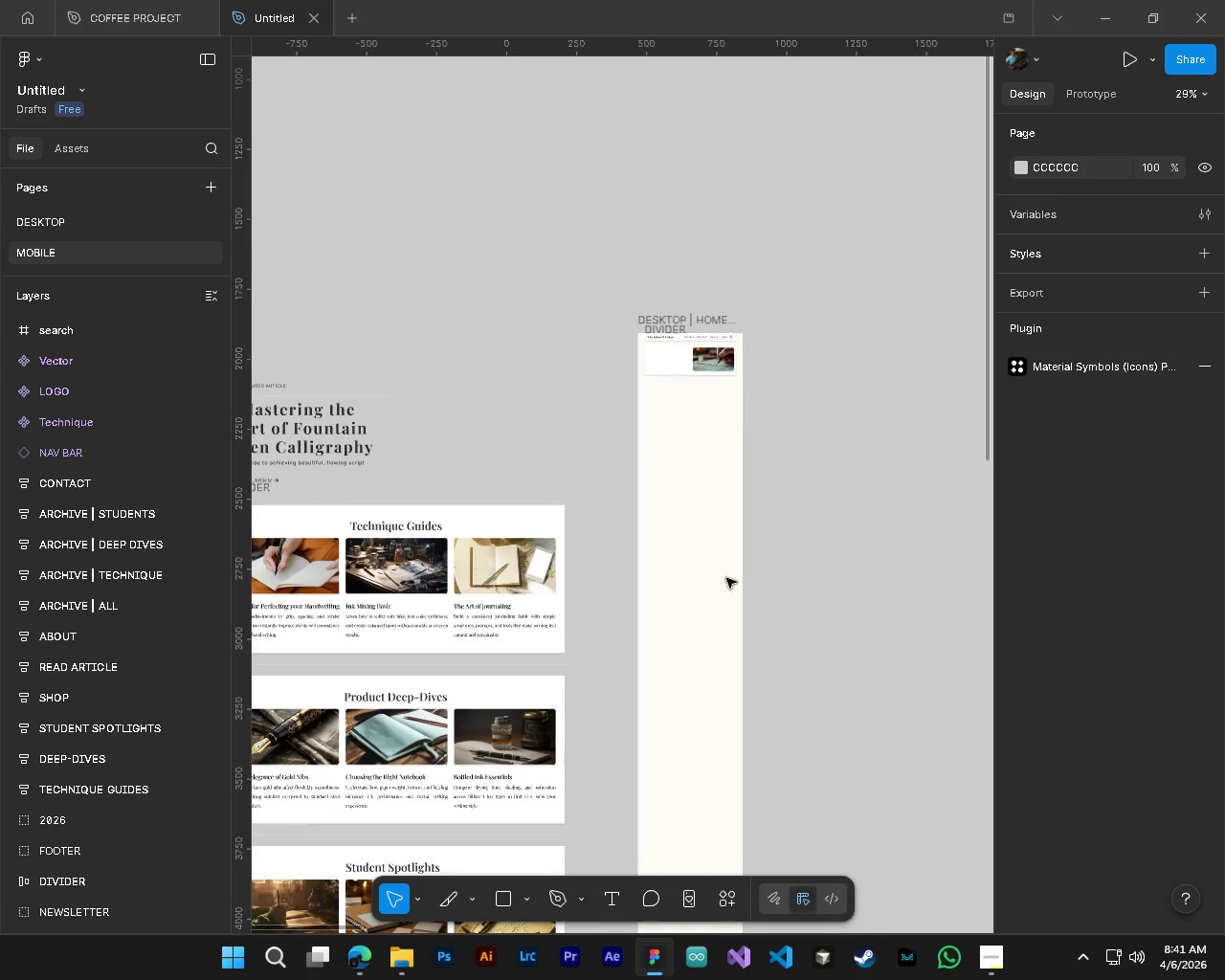 
left_click([749, 688])
 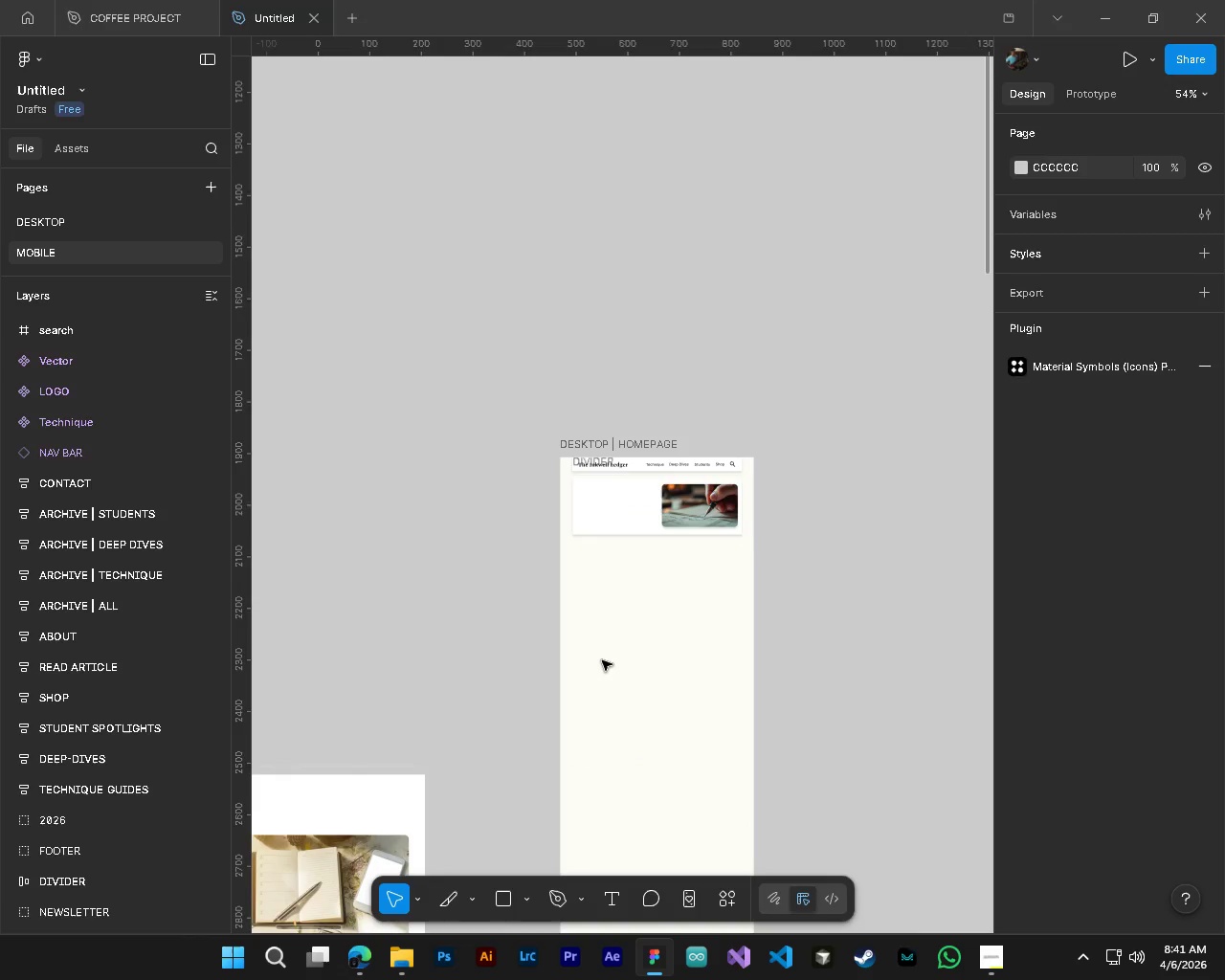 
hold_key(key=AltLeft, duration=0.38)
 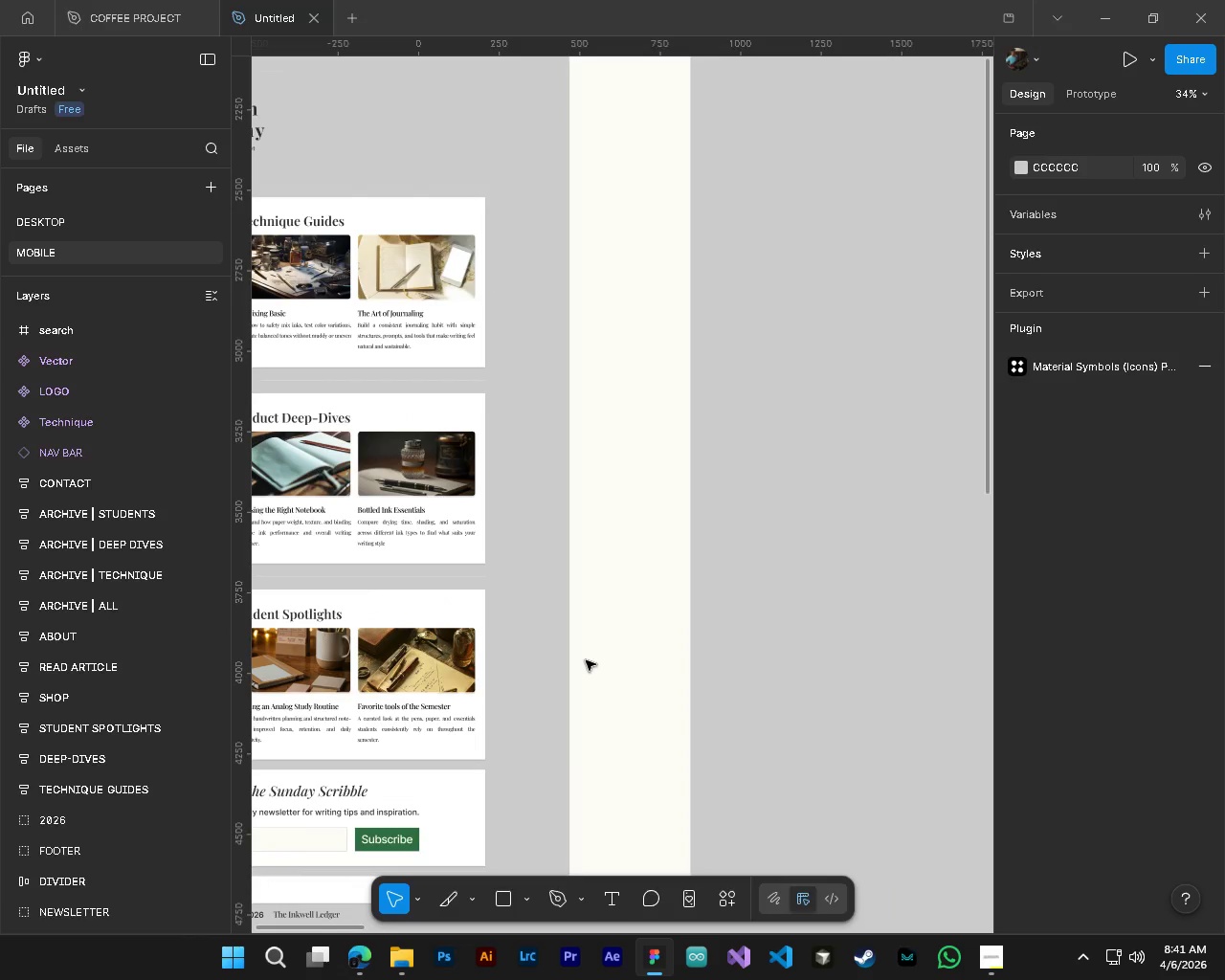 
hold_key(key=ControlLeft, duration=0.38)
 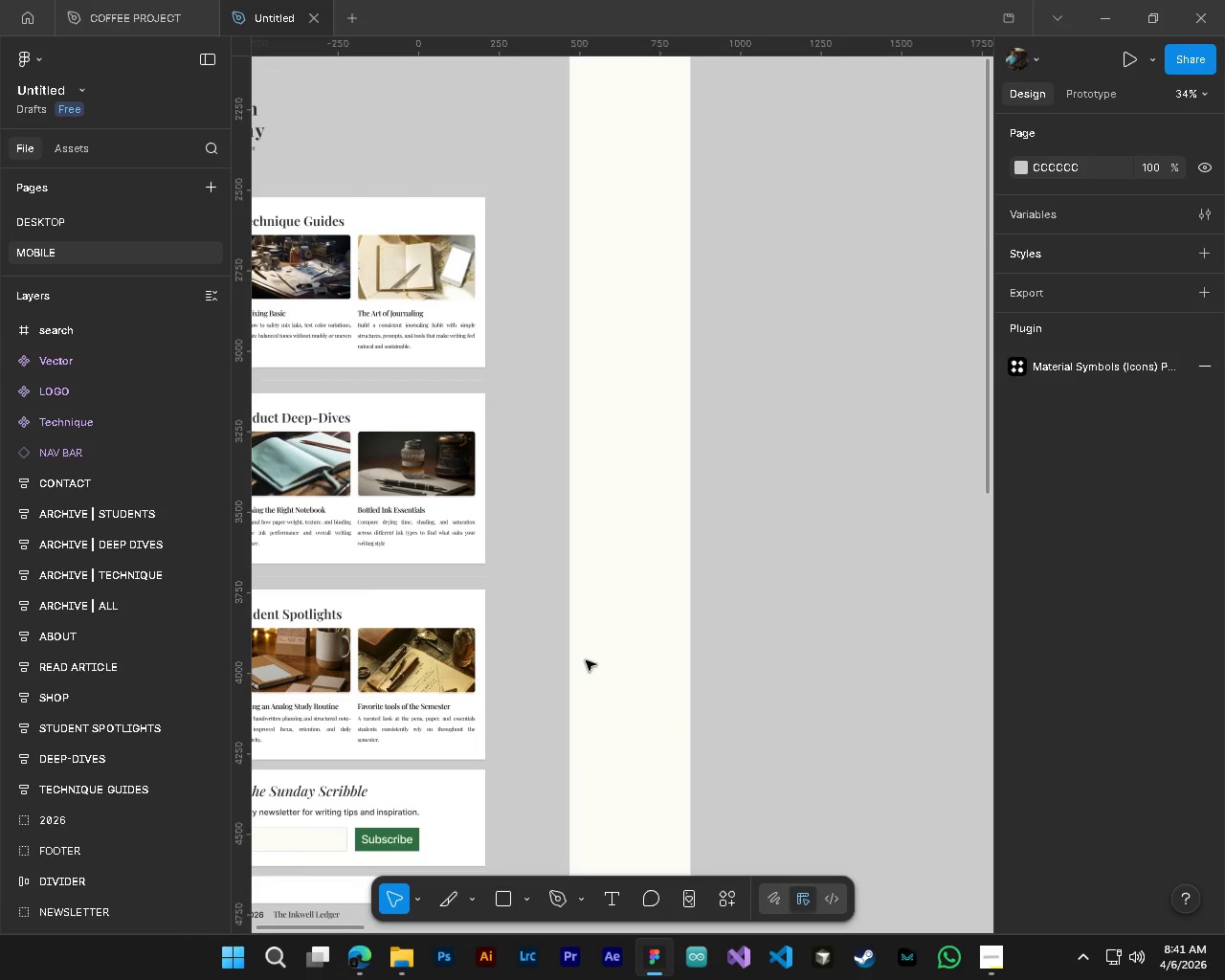 
scroll: coordinate [741, 621], scroll_direction: down, amount: 7.0
 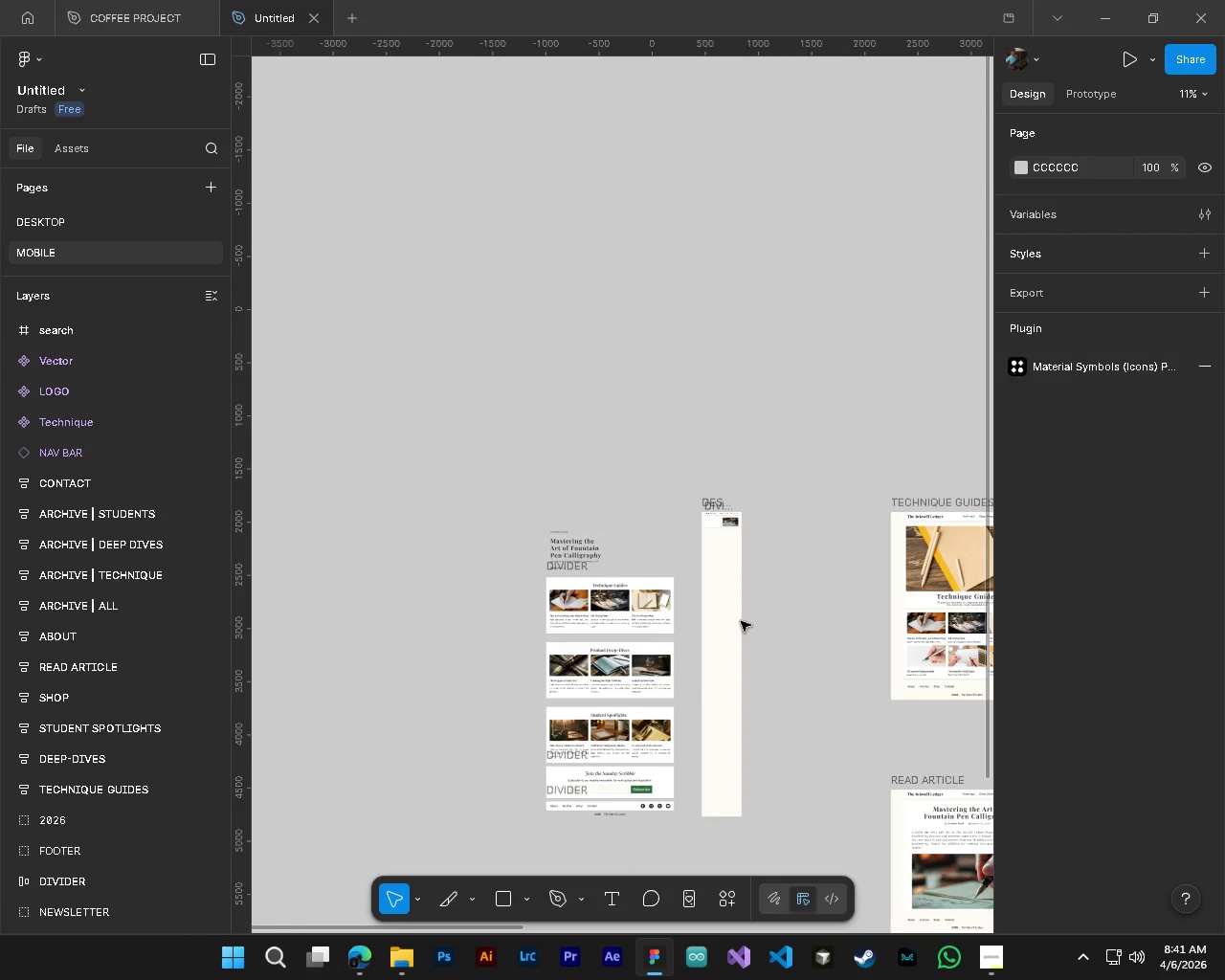 
hold_key(key=ShiftLeft, duration=0.31)
 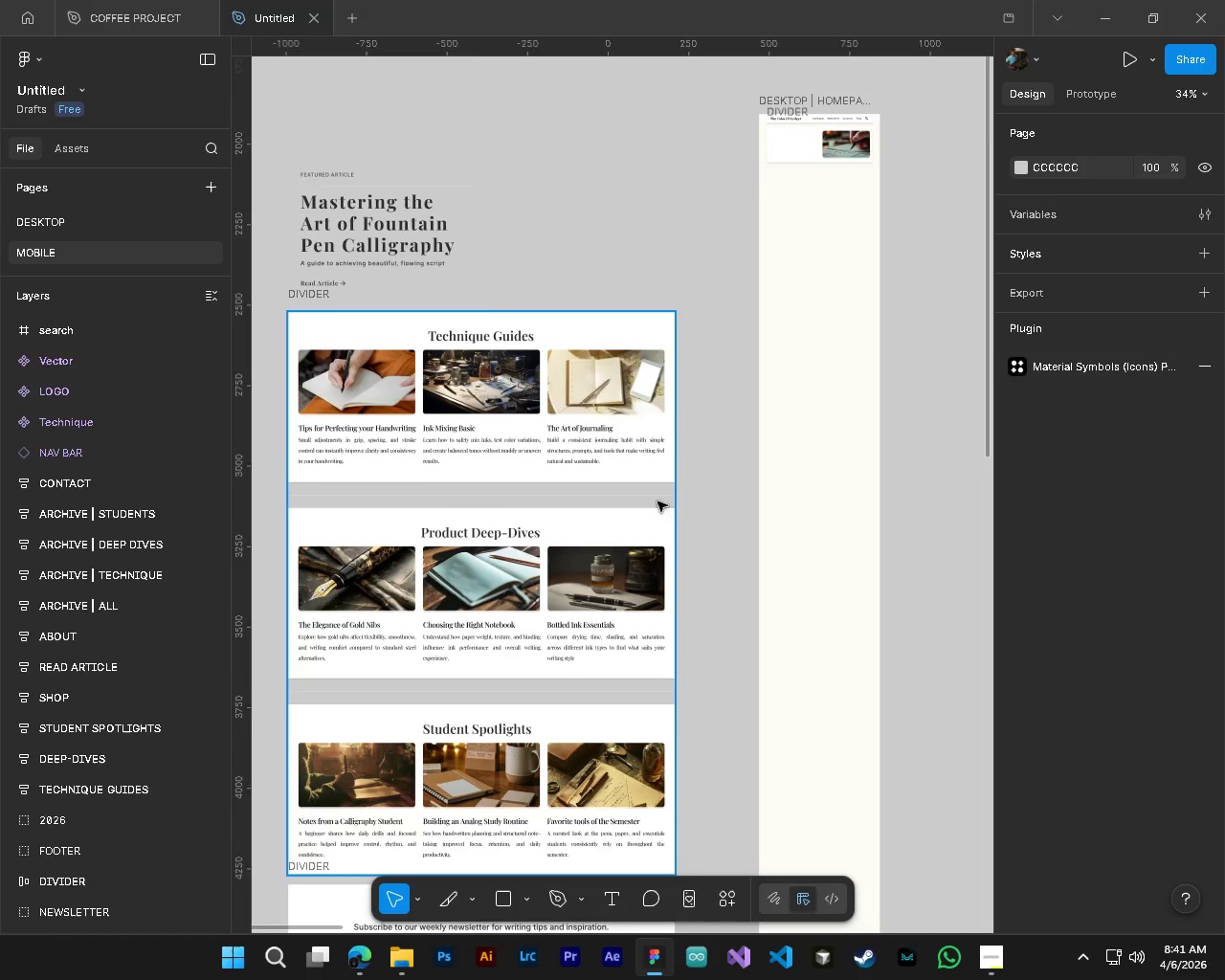 
scroll: coordinate [636, 519], scroll_direction: up, amount: 14.0
 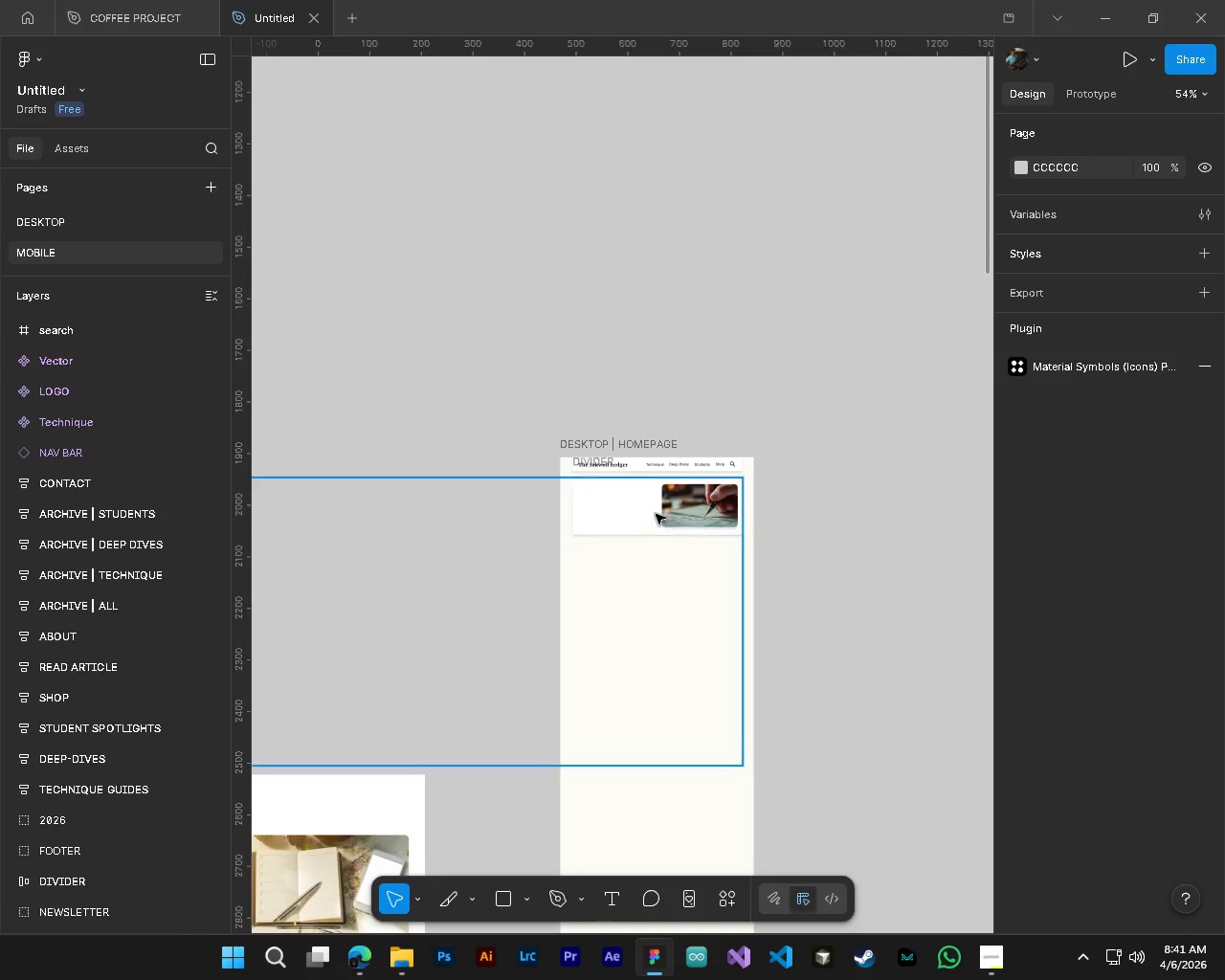 
hold_key(key=ControlLeft, duration=0.53)
 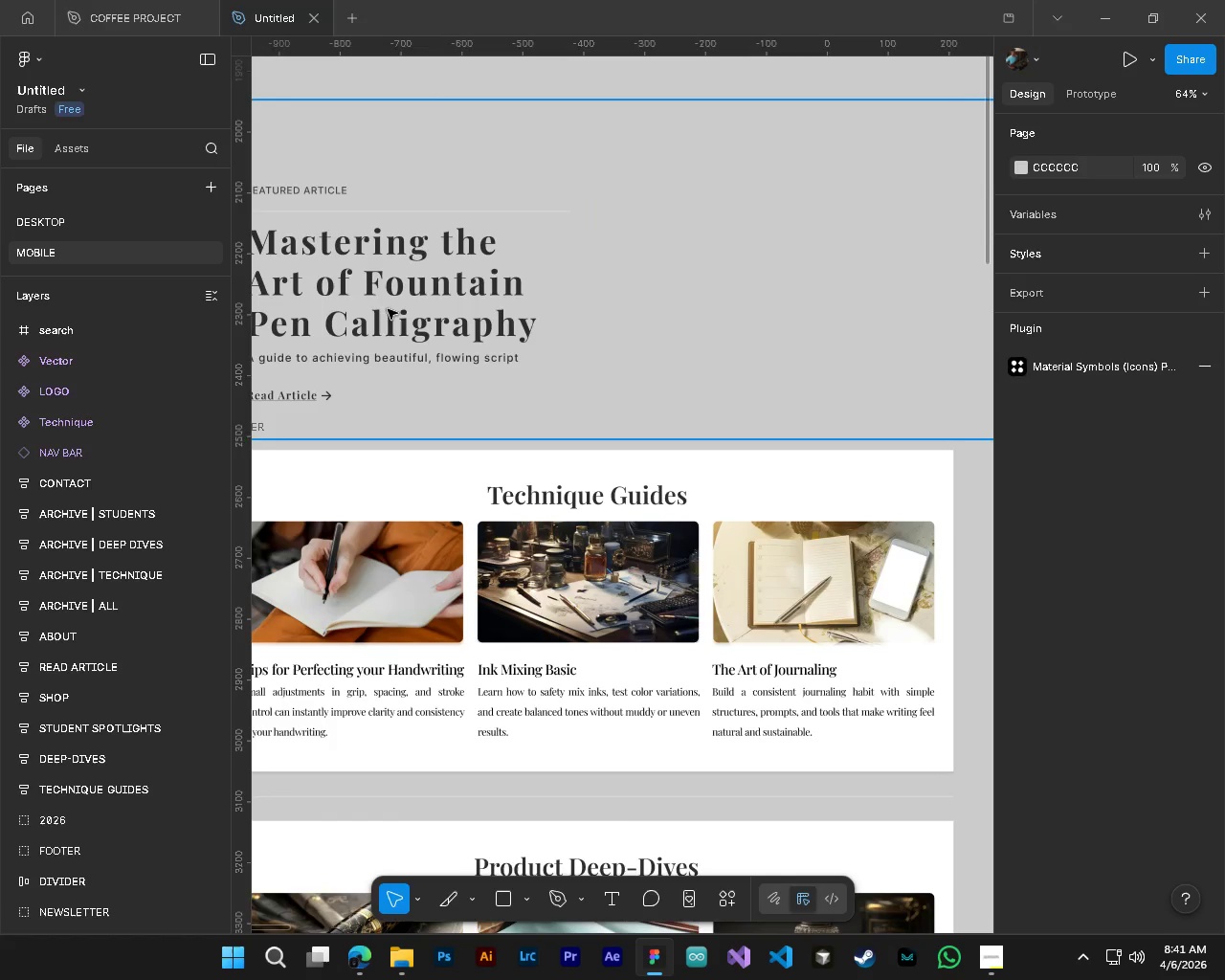 
hold_key(key=AltLeft, duration=0.47)
 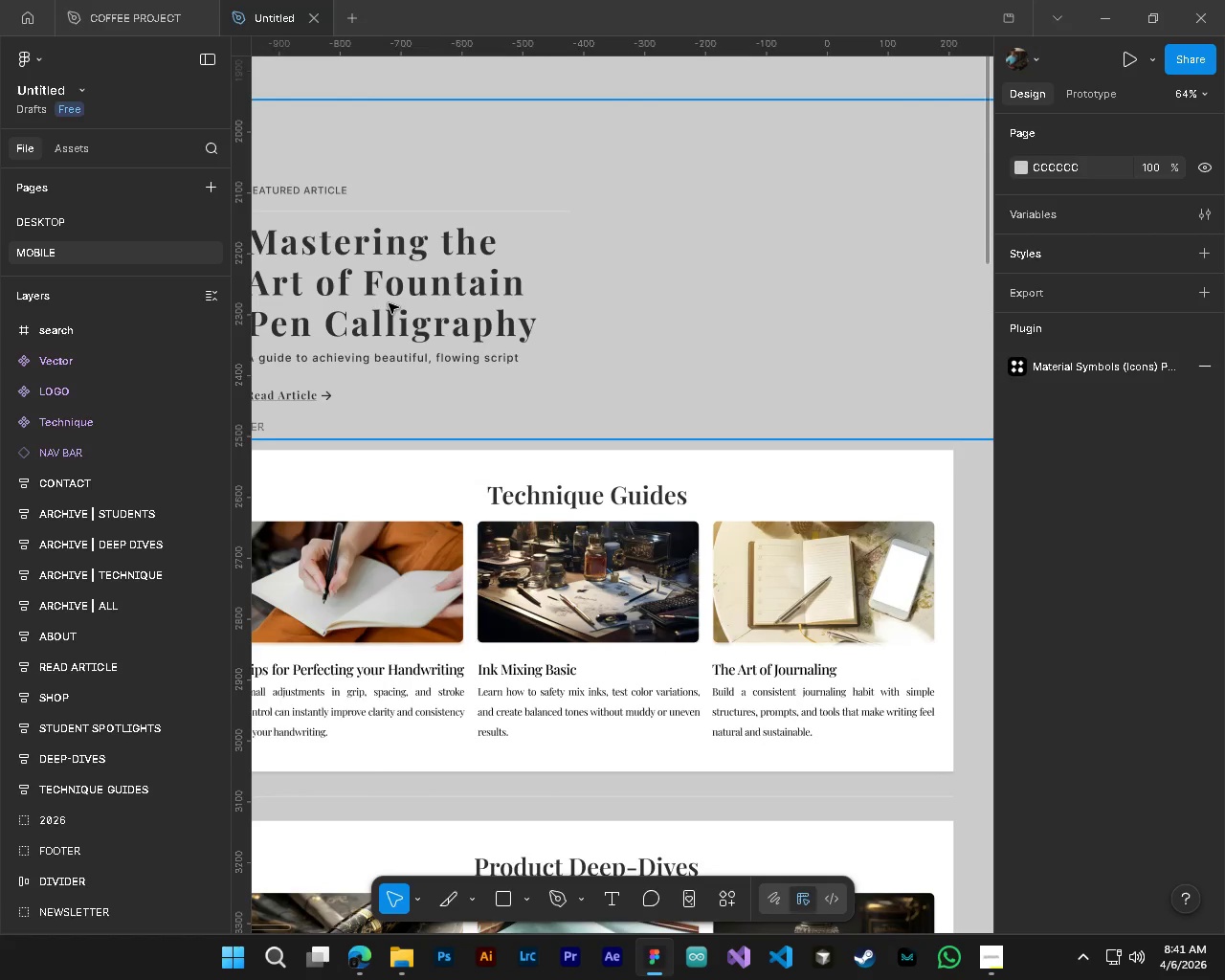 
left_click([83, 811])
 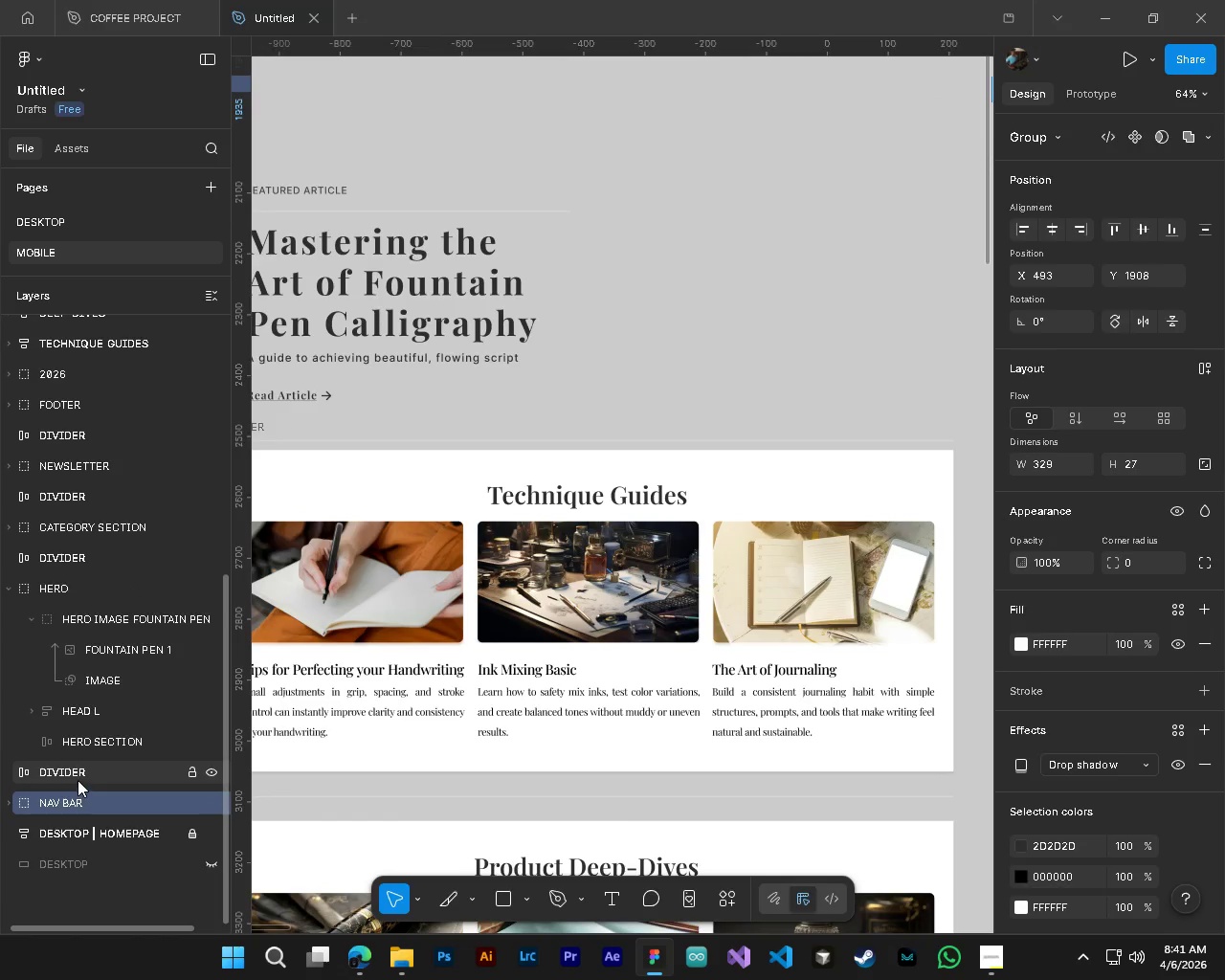 
left_click([77, 779])
 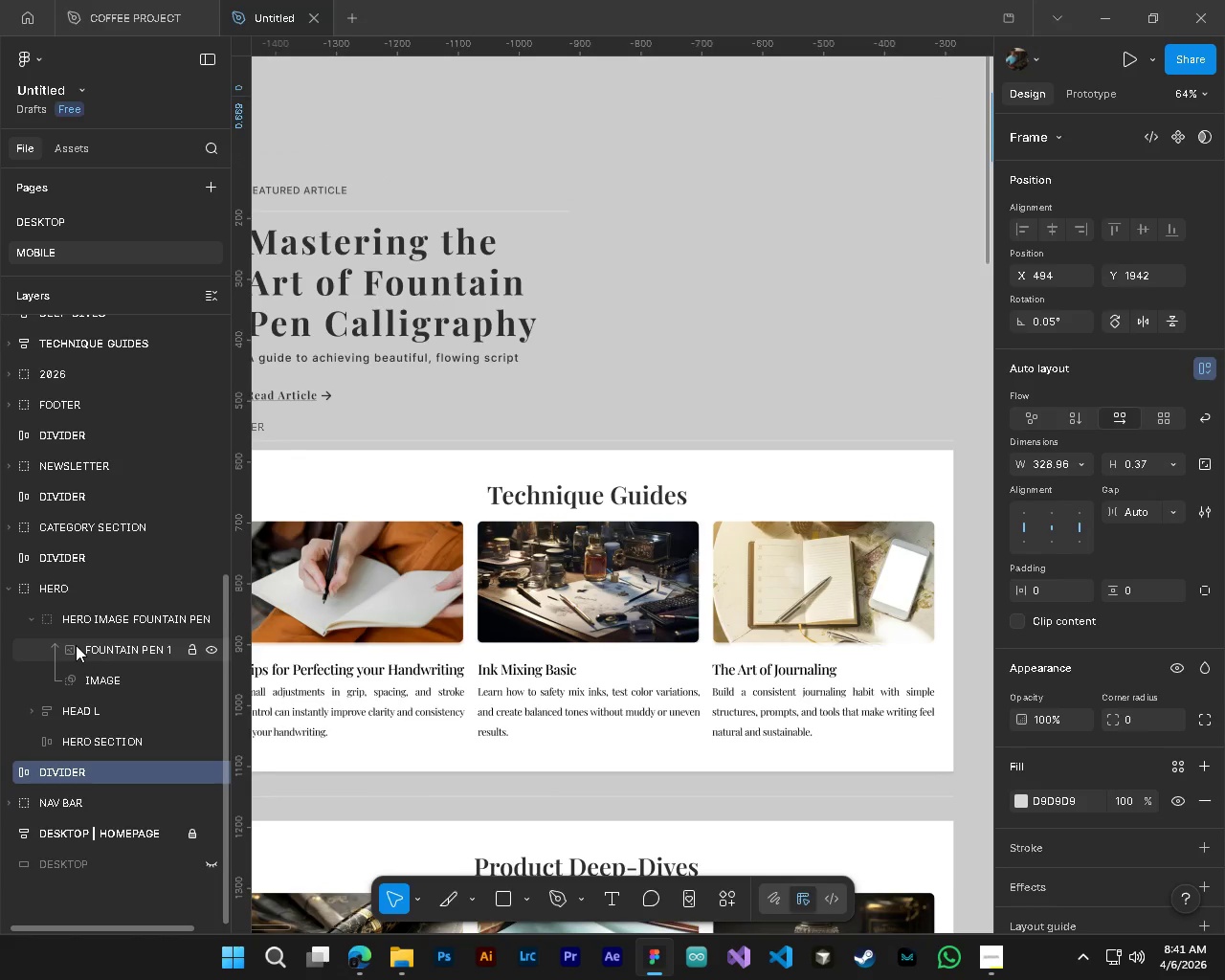 
scroll: coordinate [586, 660], scroll_direction: down, amount: 15.0
 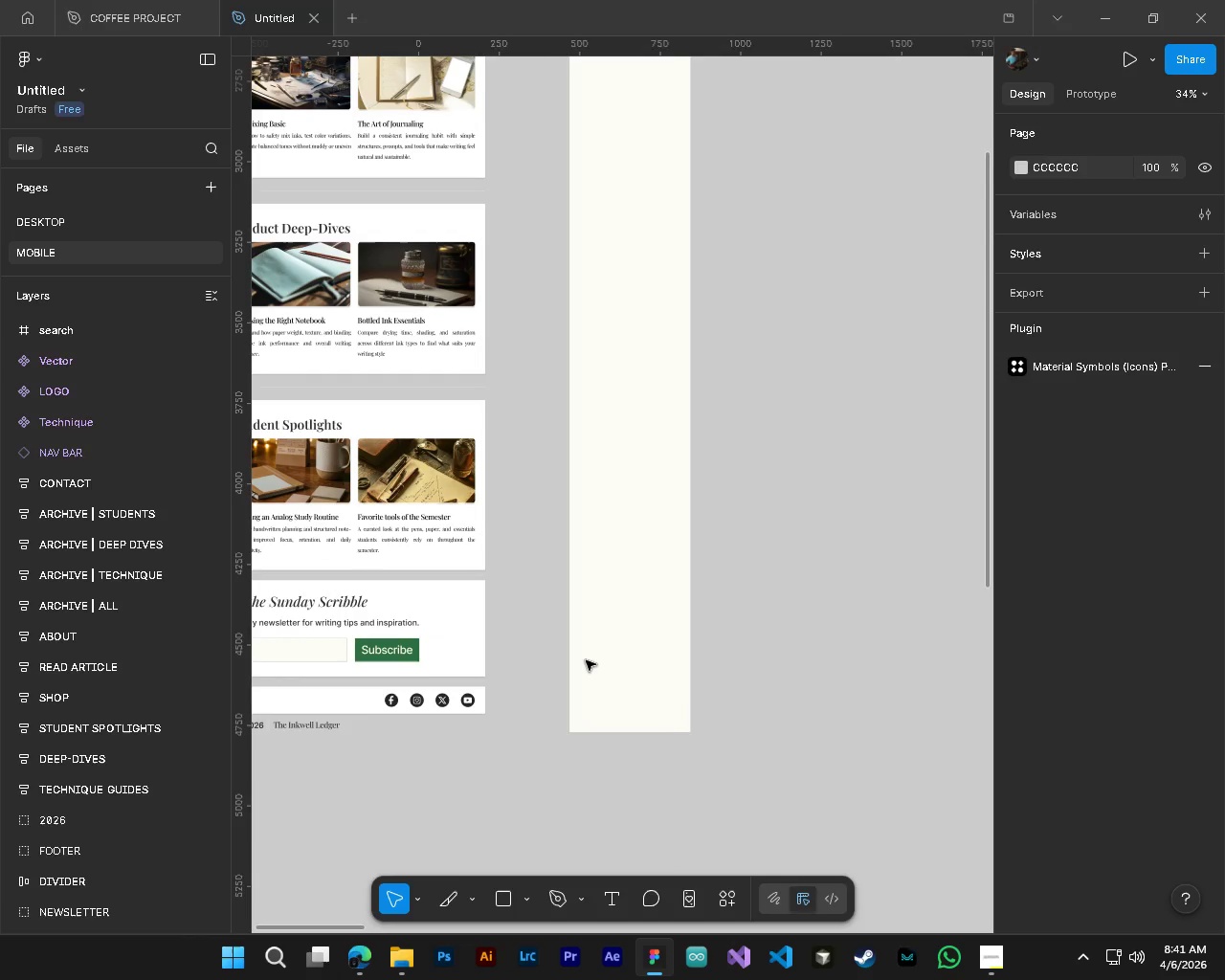 
scroll: coordinate [567, 348], scroll_direction: up, amount: 12.0
 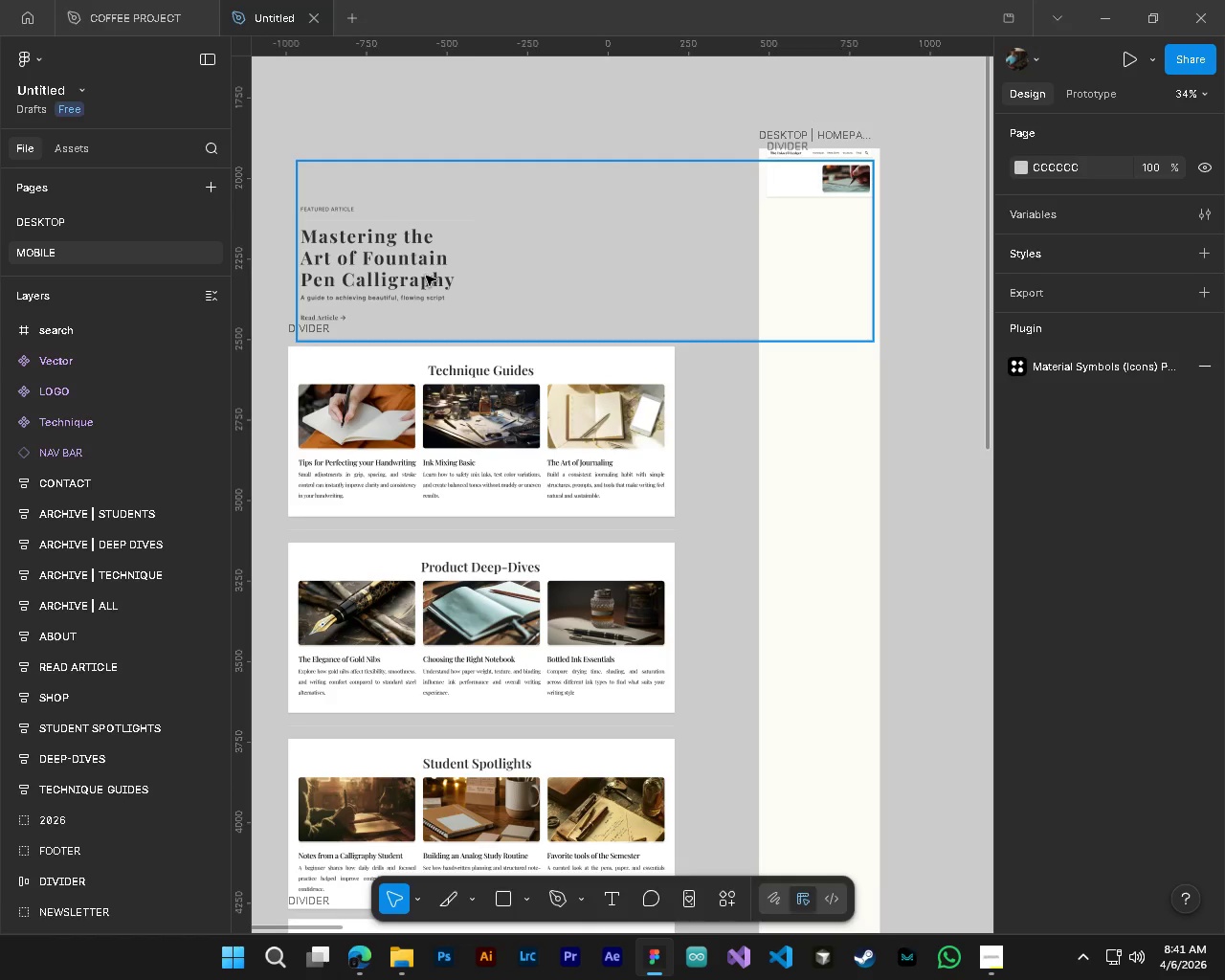 
left_click([27, 624])
 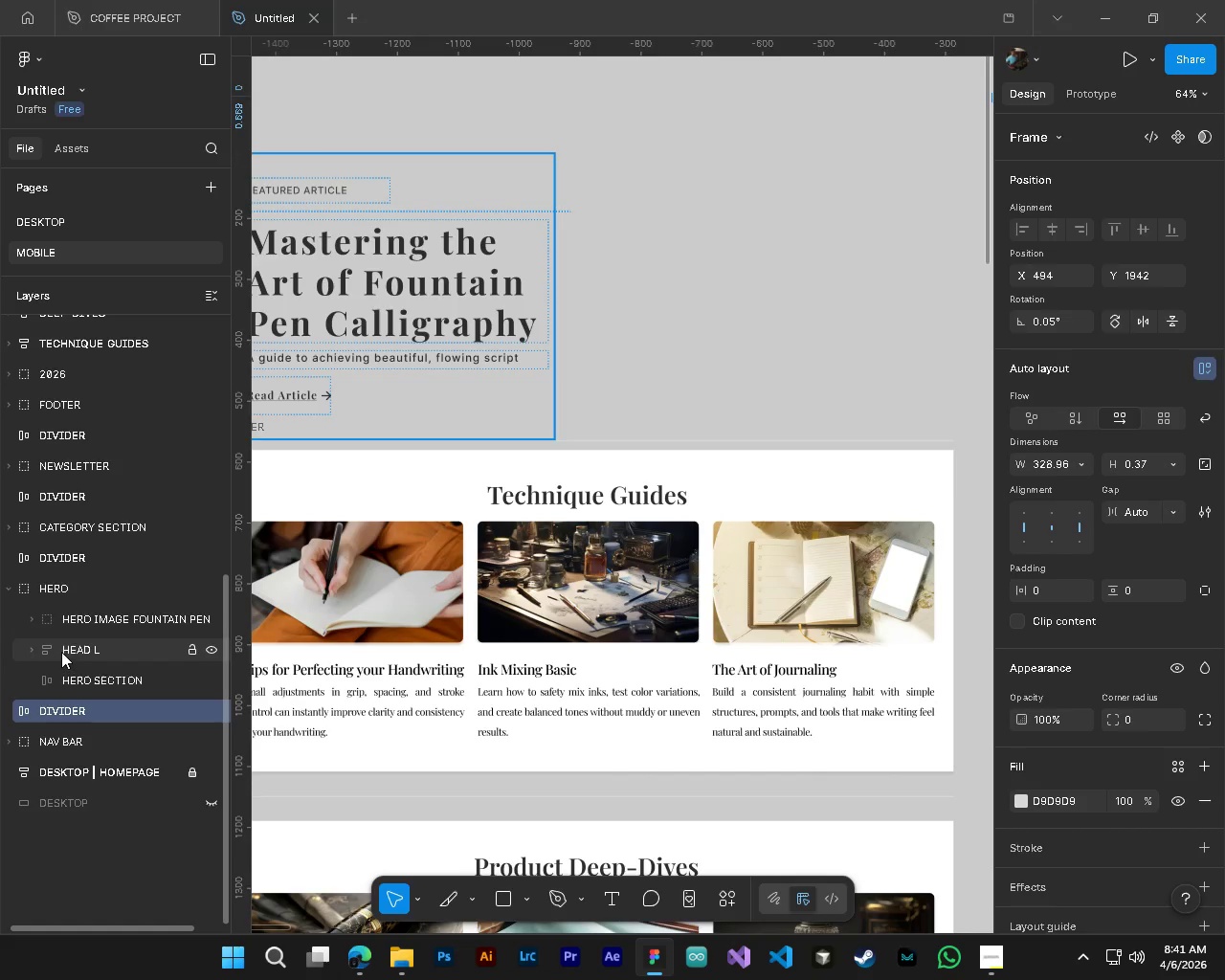 
scroll: coordinate [362, 231], scroll_direction: up, amount: 5.0
 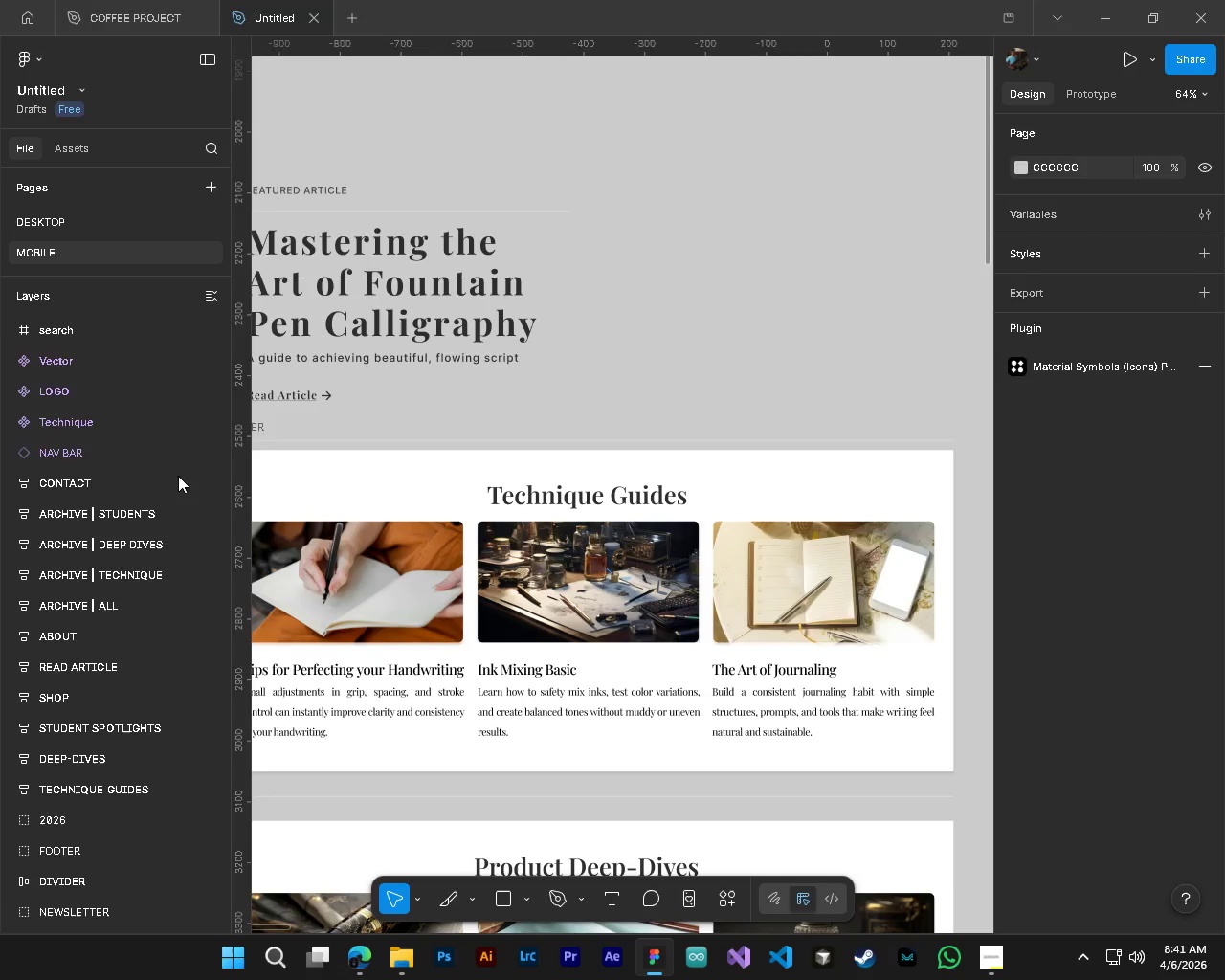 
left_click([61, 652])
 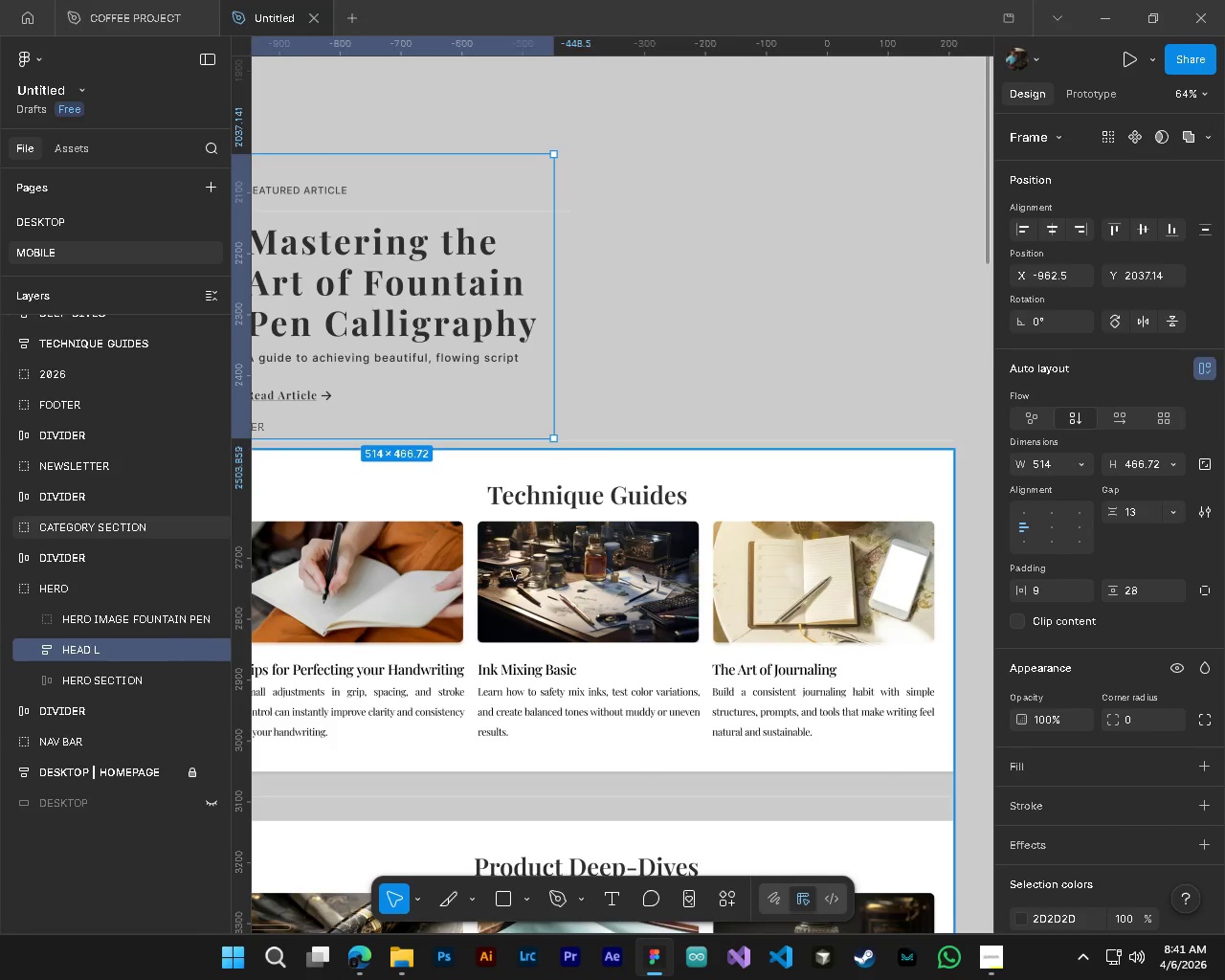 
hold_key(key=ControlLeft, duration=0.75)
 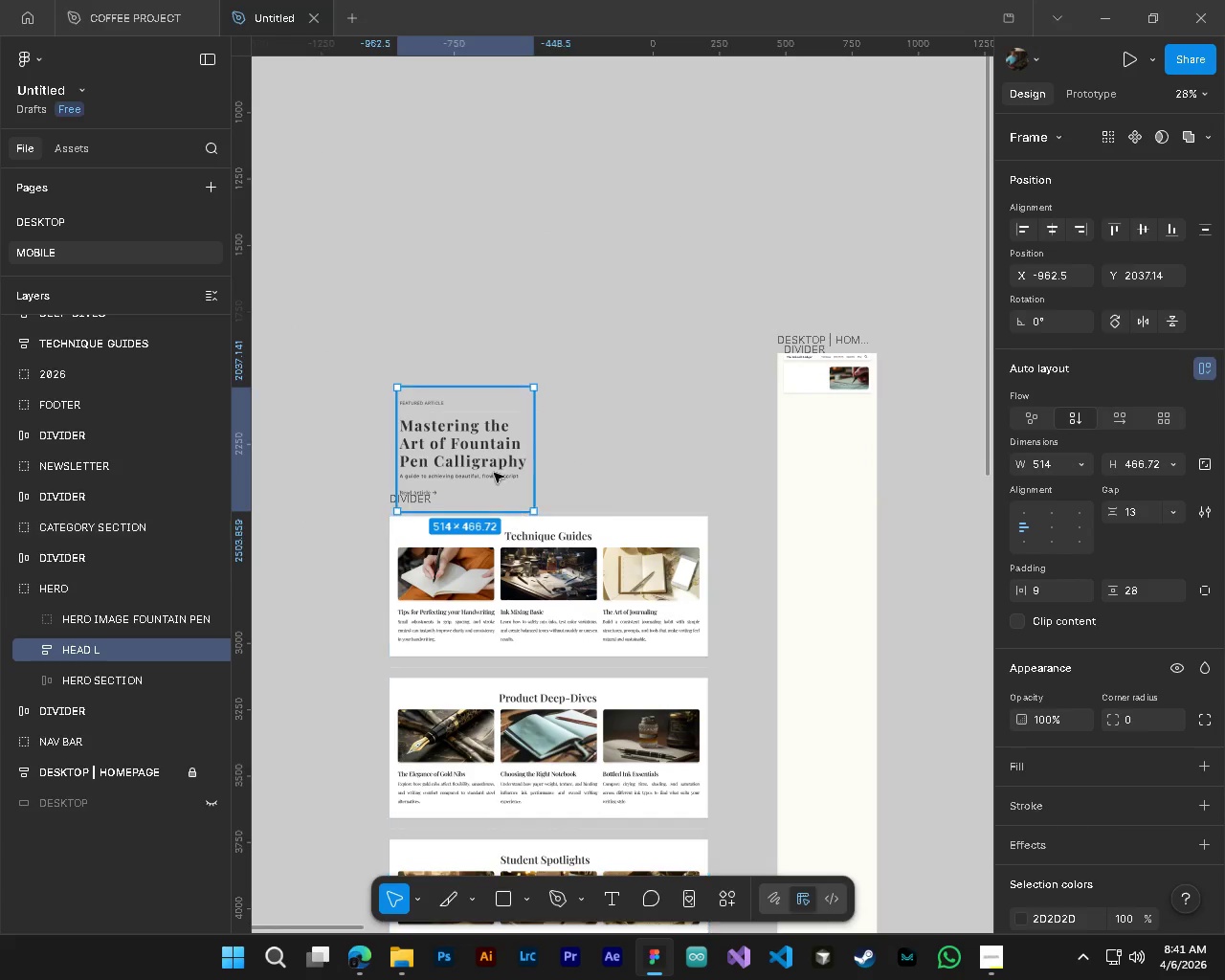 
hold_key(key=AltLeft, duration=0.67)
 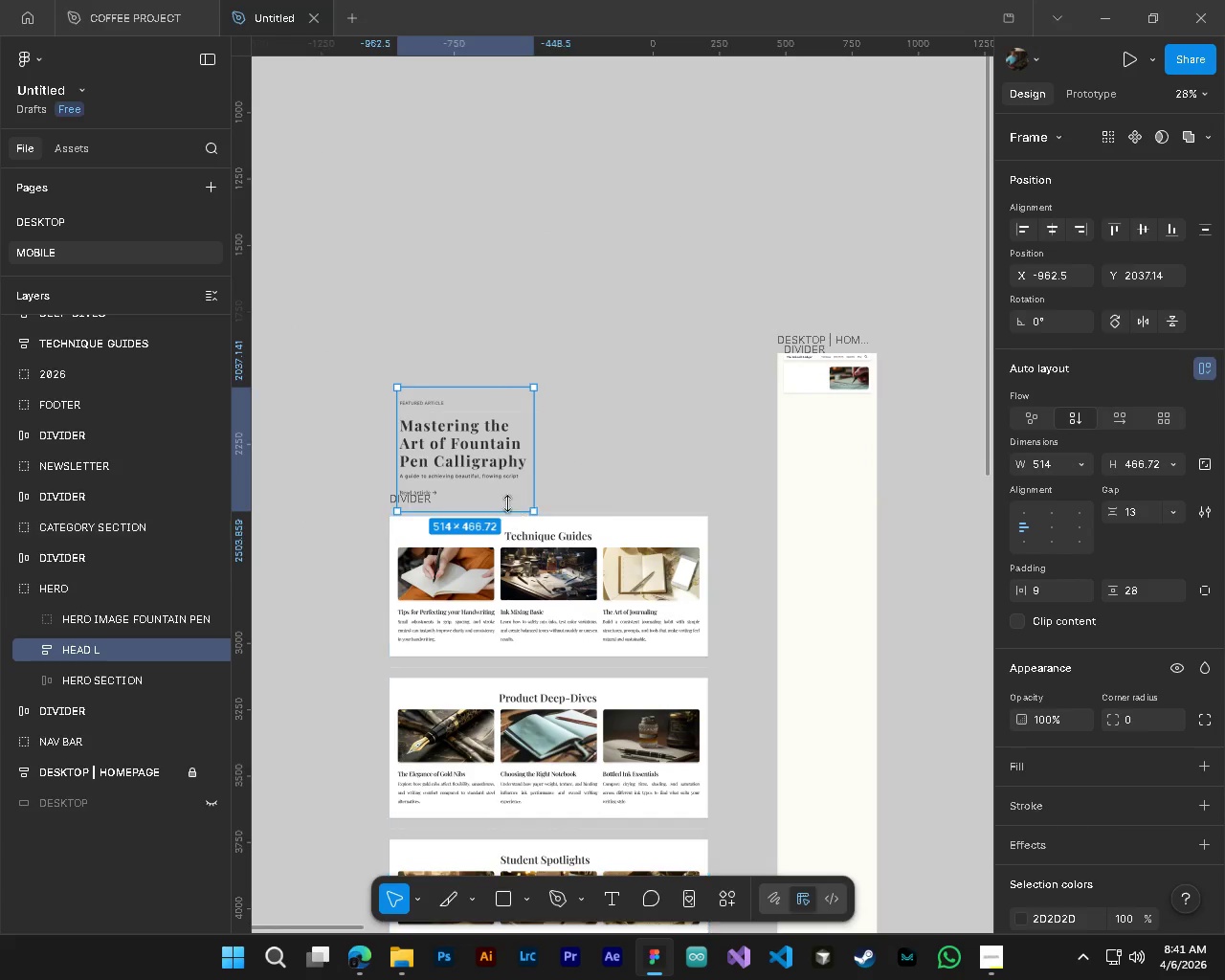 
scroll: coordinate [88, 745], scroll_direction: down, amount: 9.0
 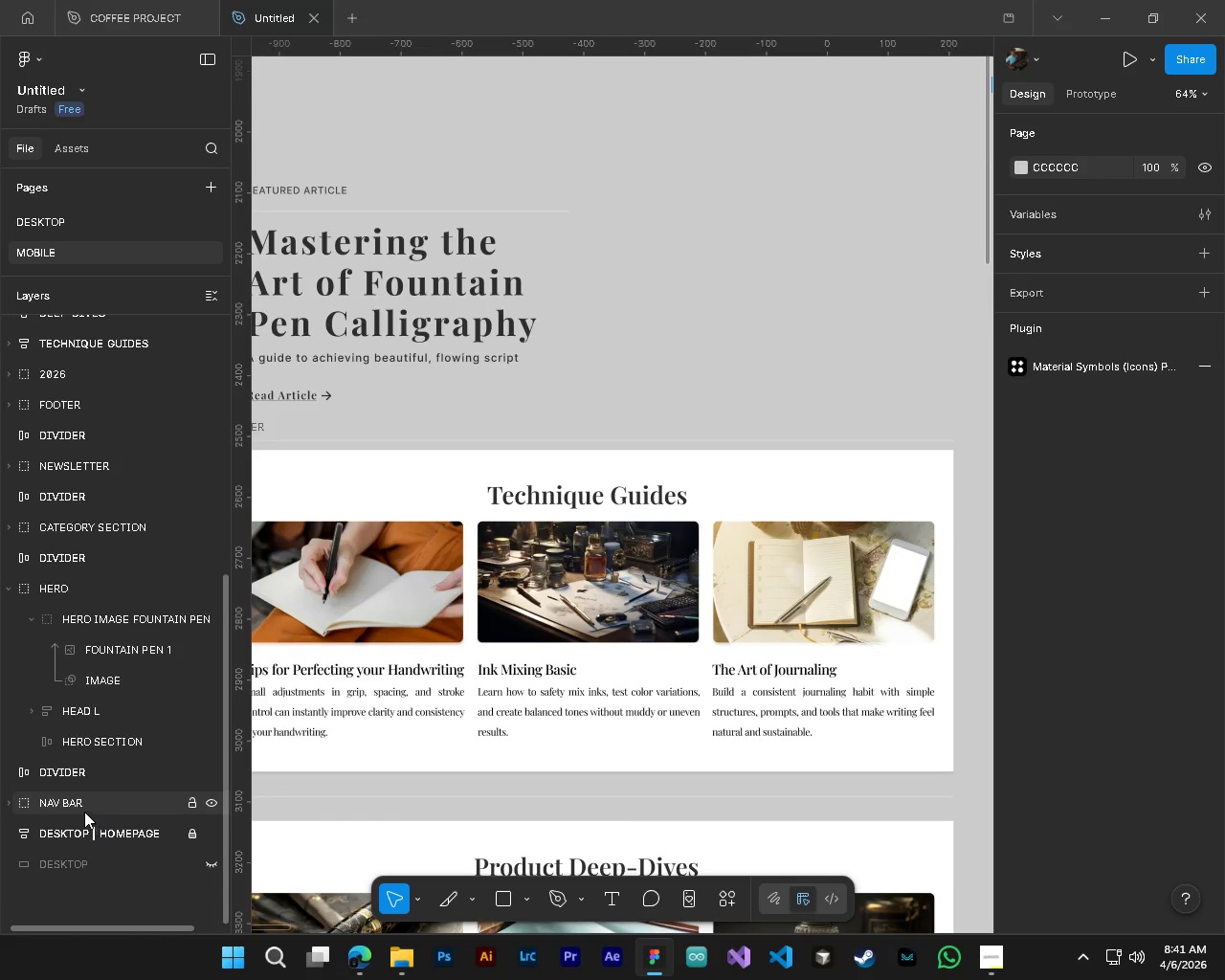 
left_click_drag(start_coordinate=[496, 460], to_coordinate=[749, 439])
 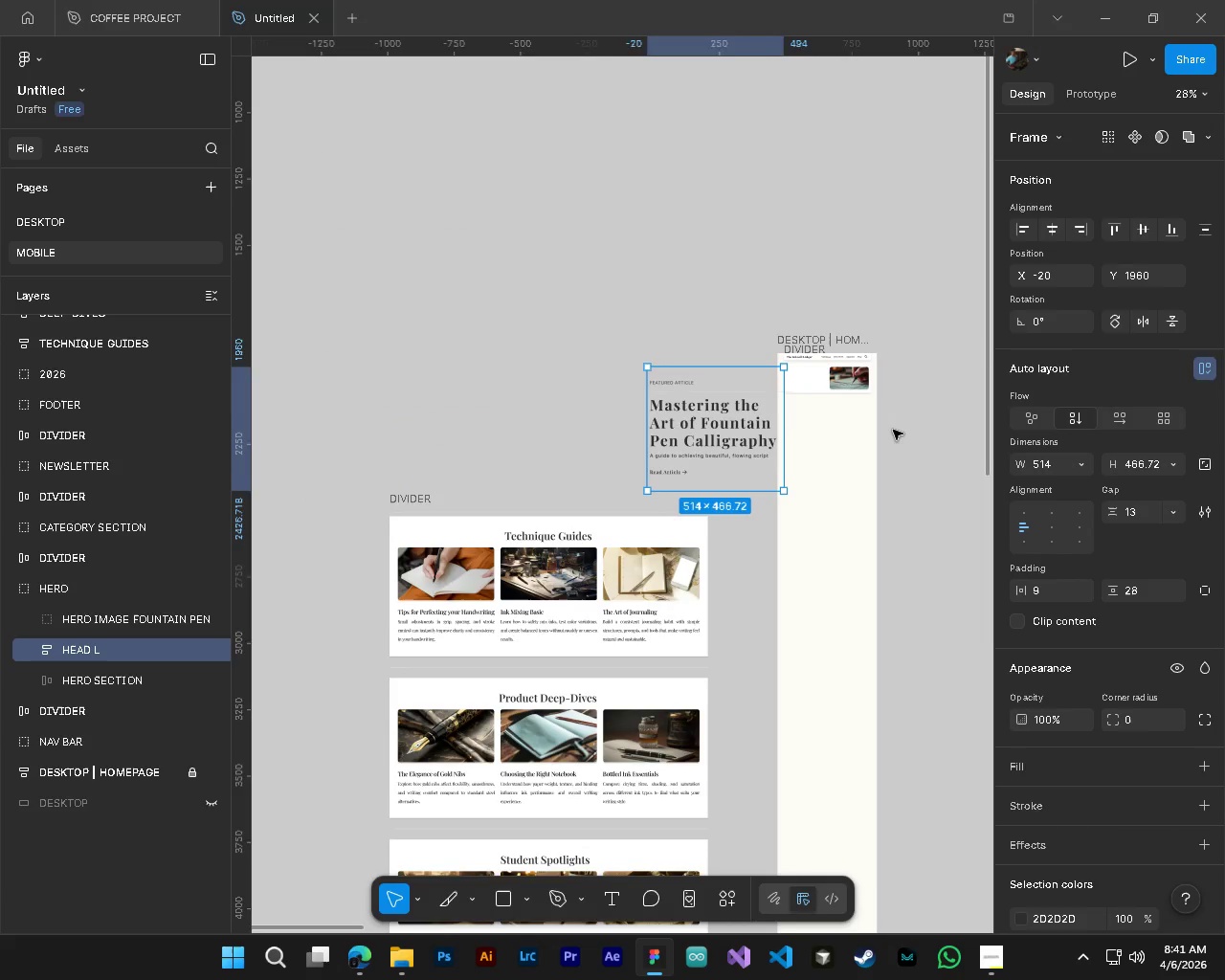 
hold_key(key=AltLeft, duration=0.42)
 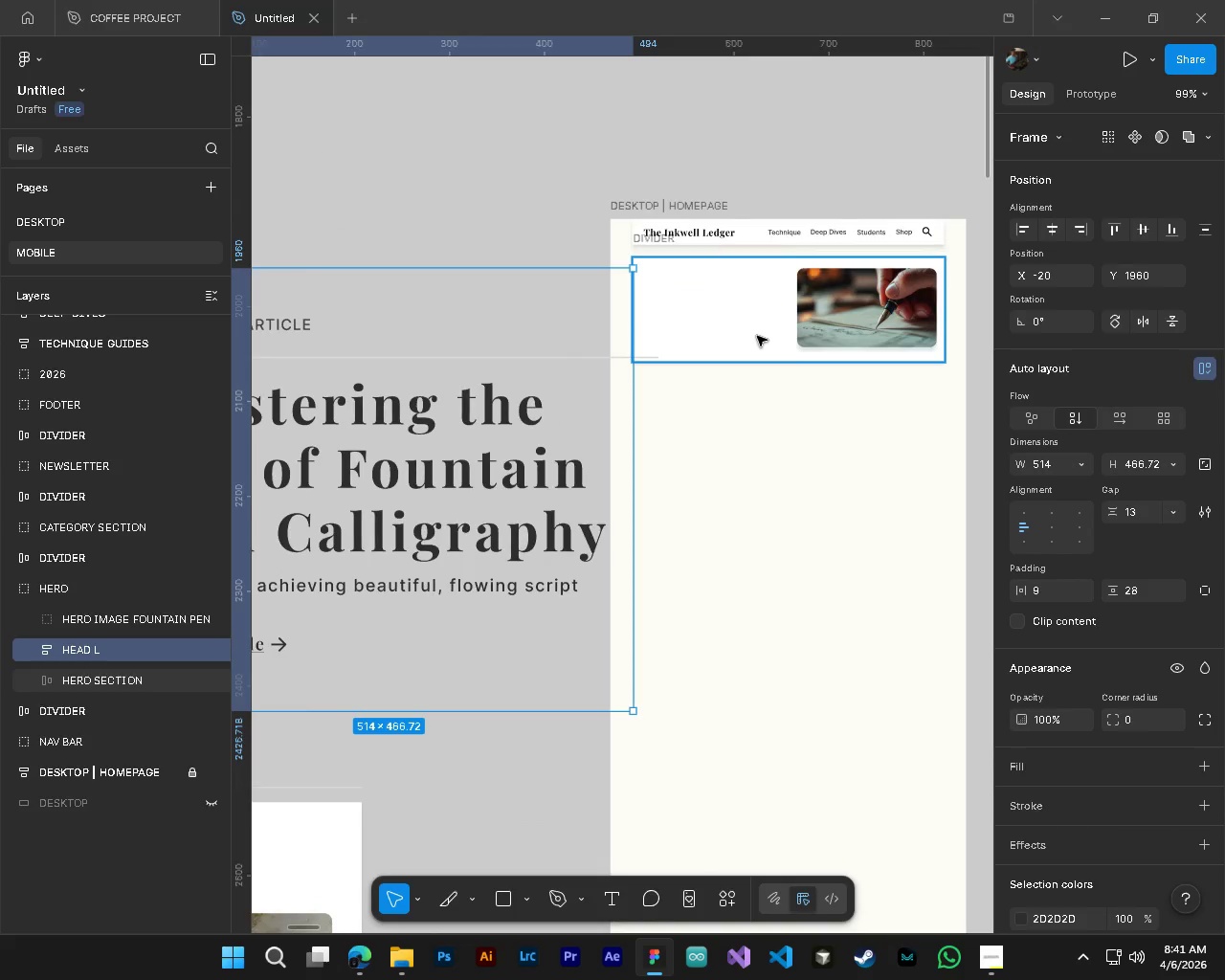 
hold_key(key=ControlLeft, duration=1.33)
 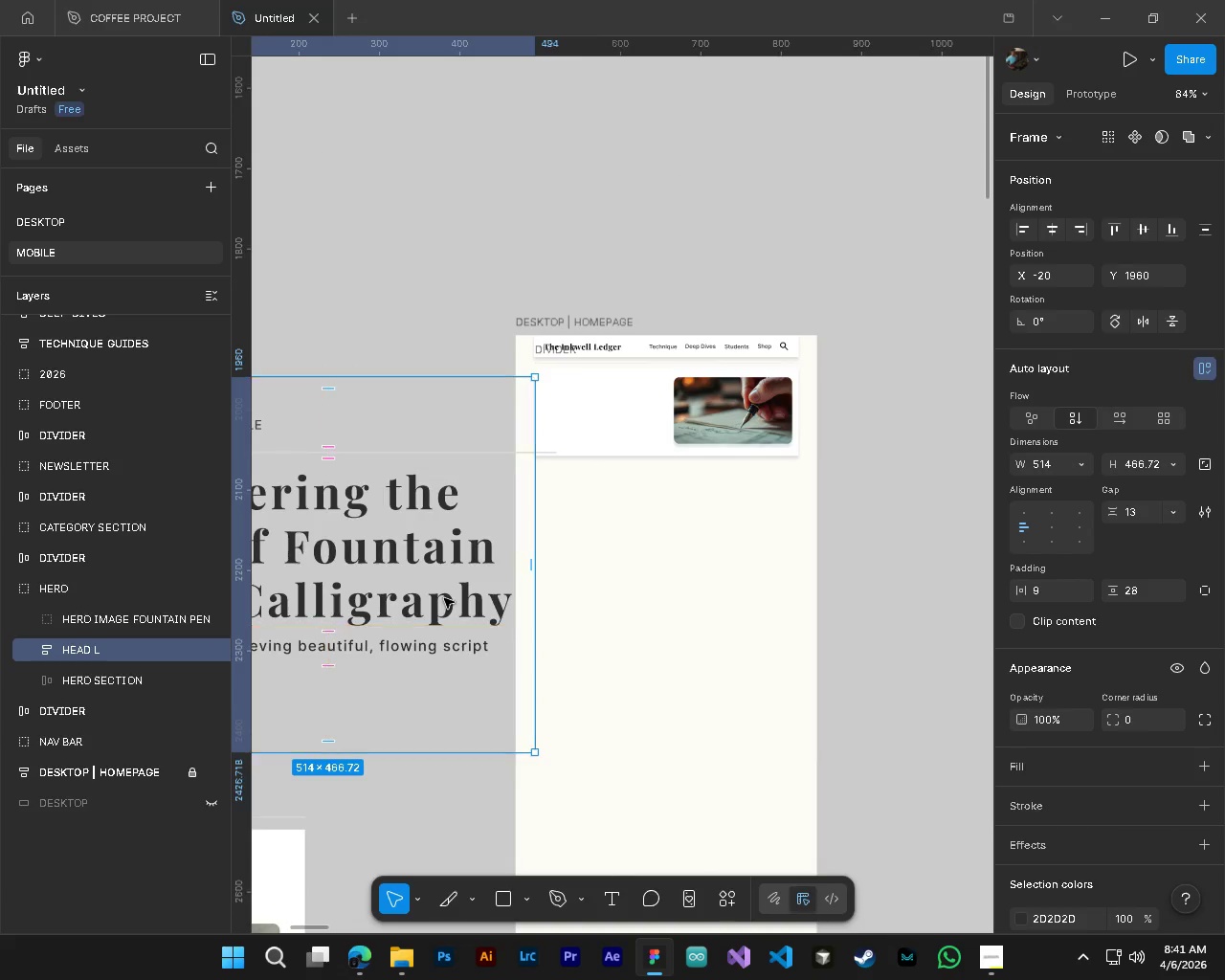 
key(Alt+Control+AltLeft)
 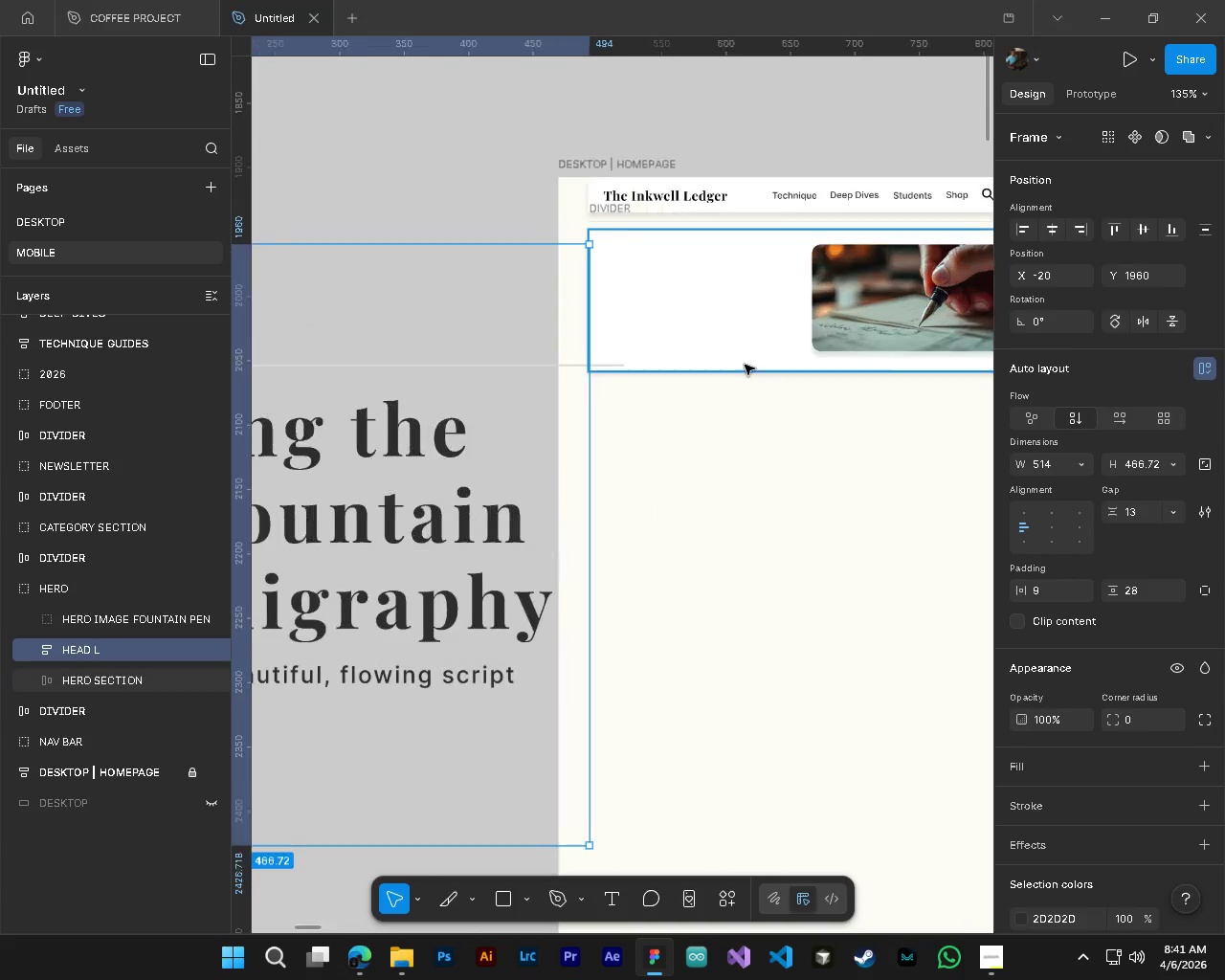 
key(Alt+Control+AltLeft)
 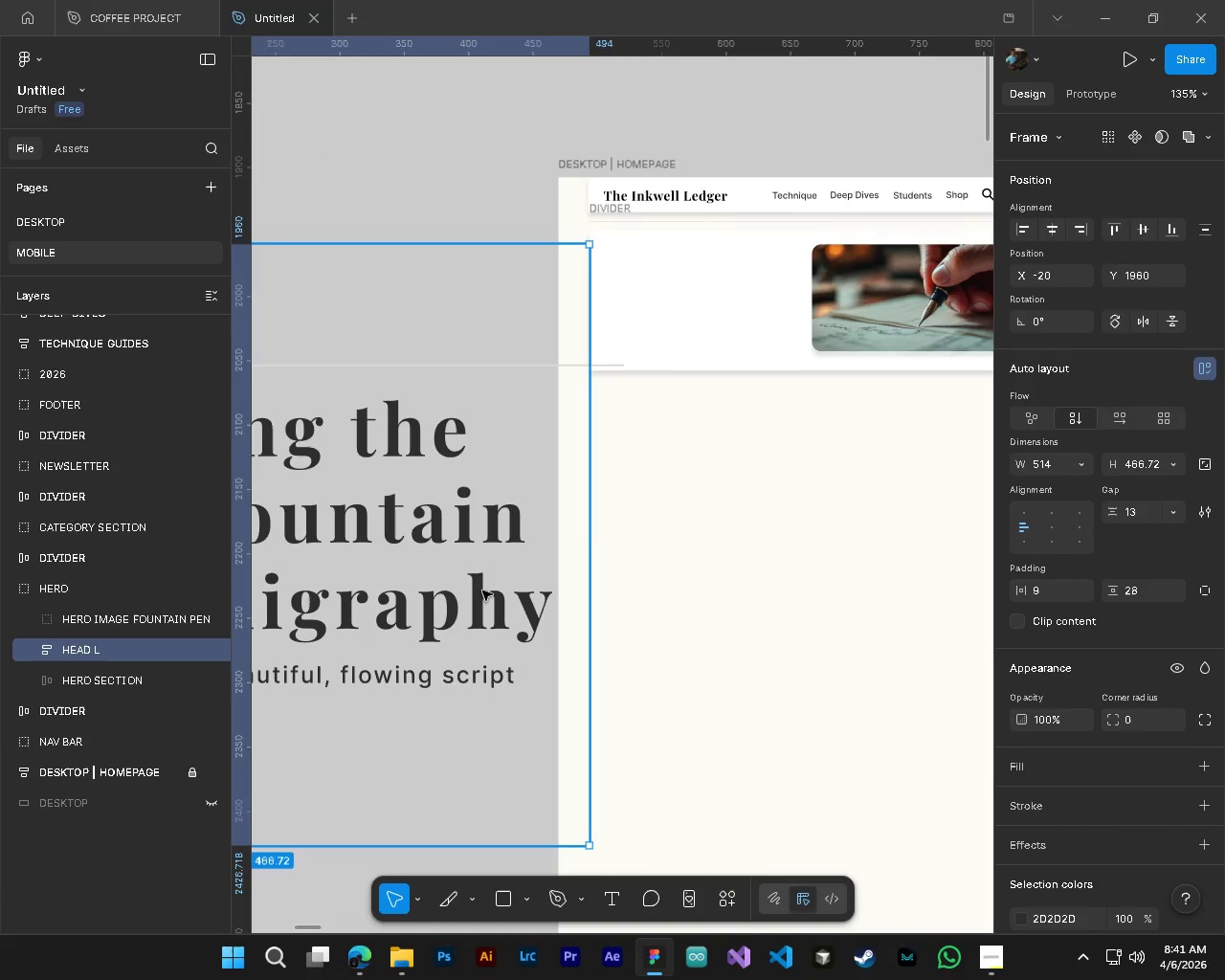 
key(Control+ControlLeft)
 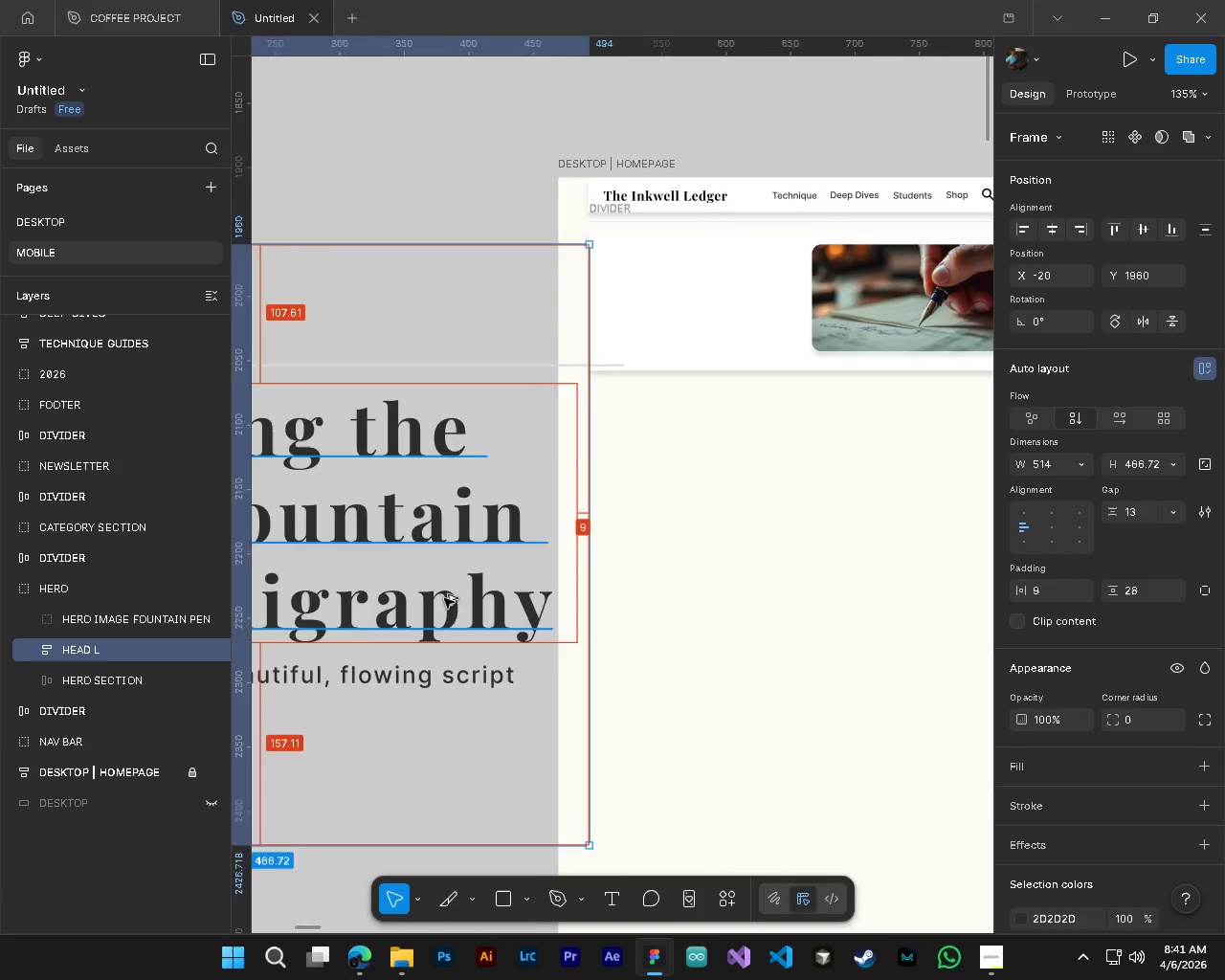 
key(Alt+Control+AltLeft)
 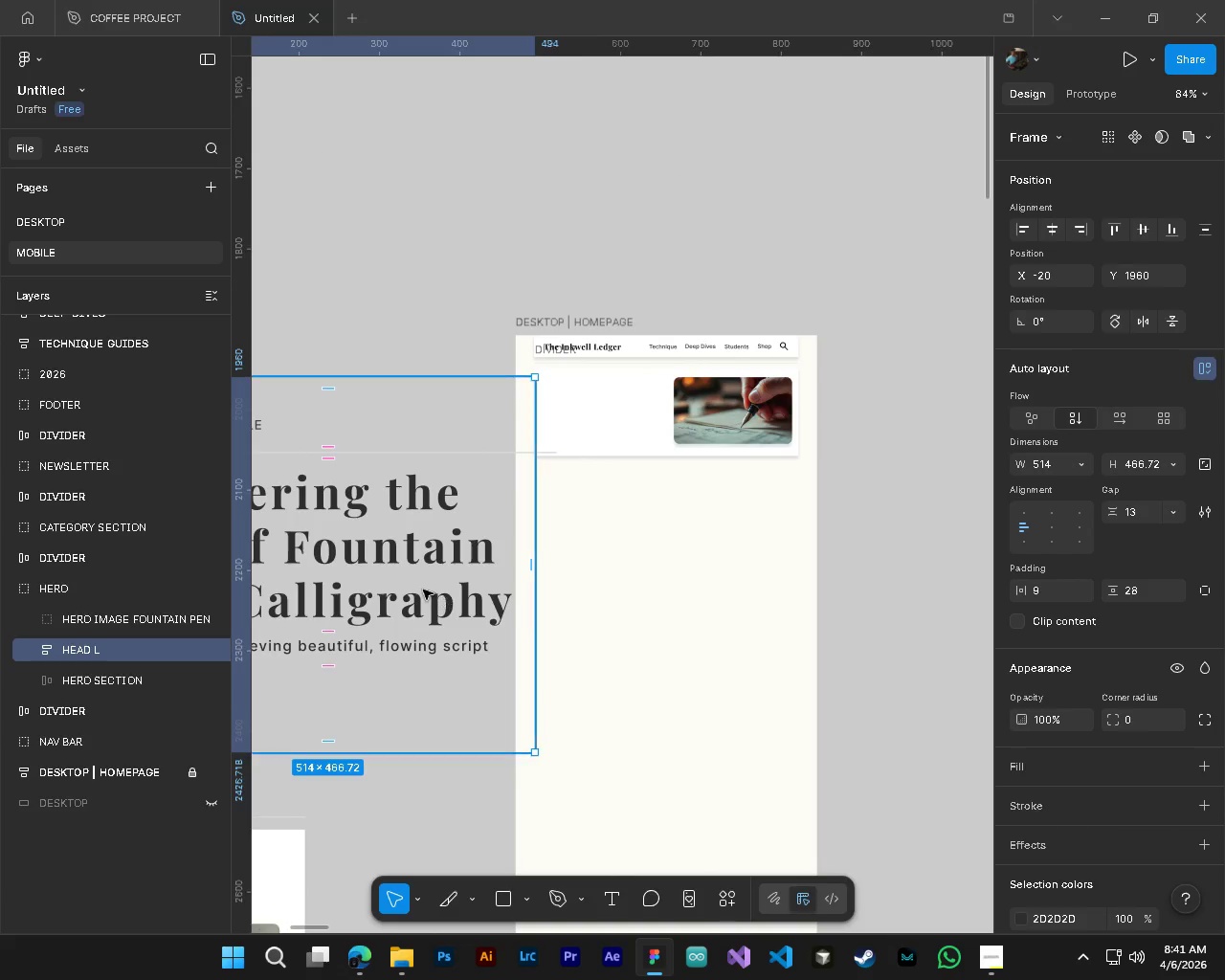 
key(Alt+AltLeft)
 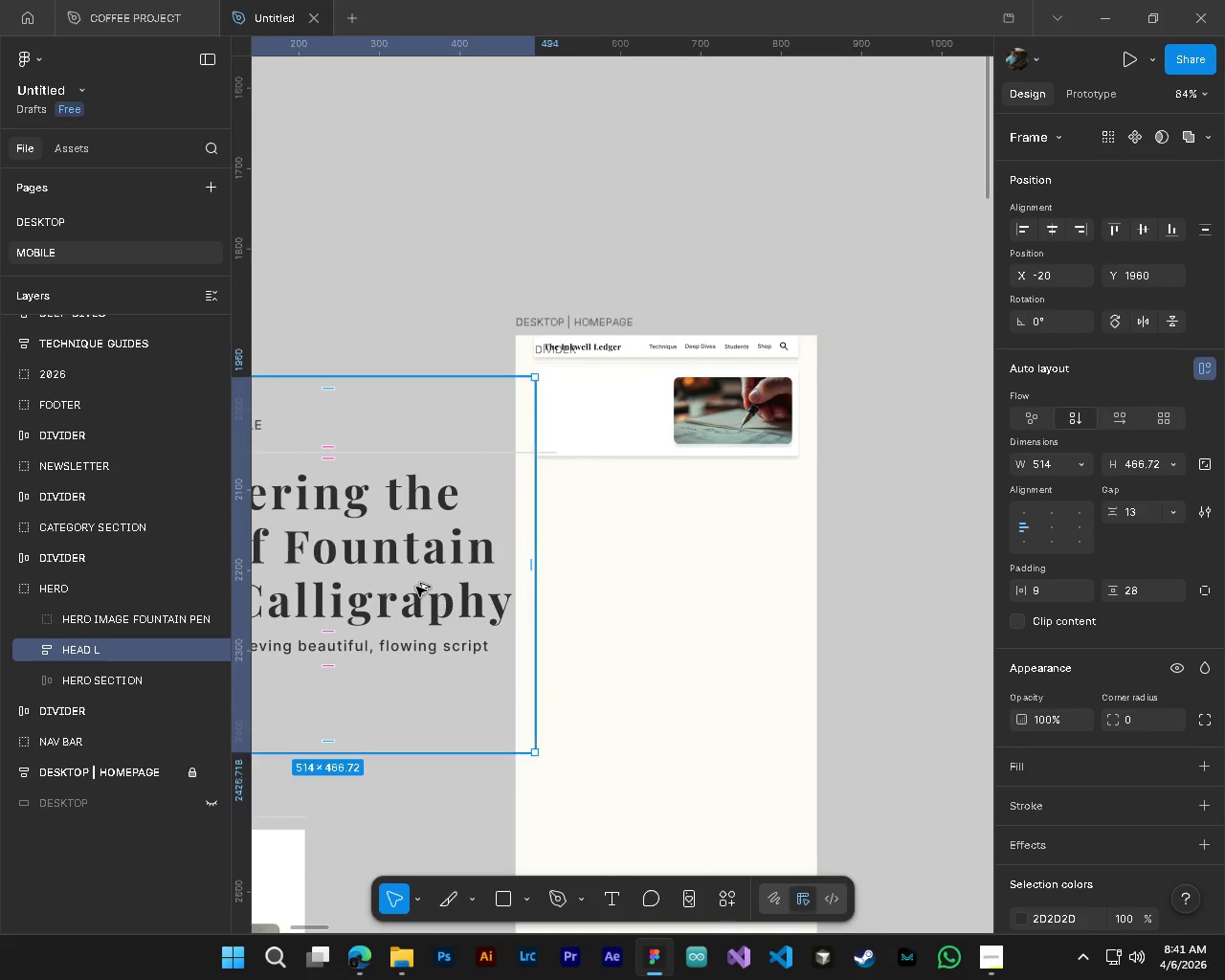 
hold_key(key=ControlLeft, duration=0.31)
 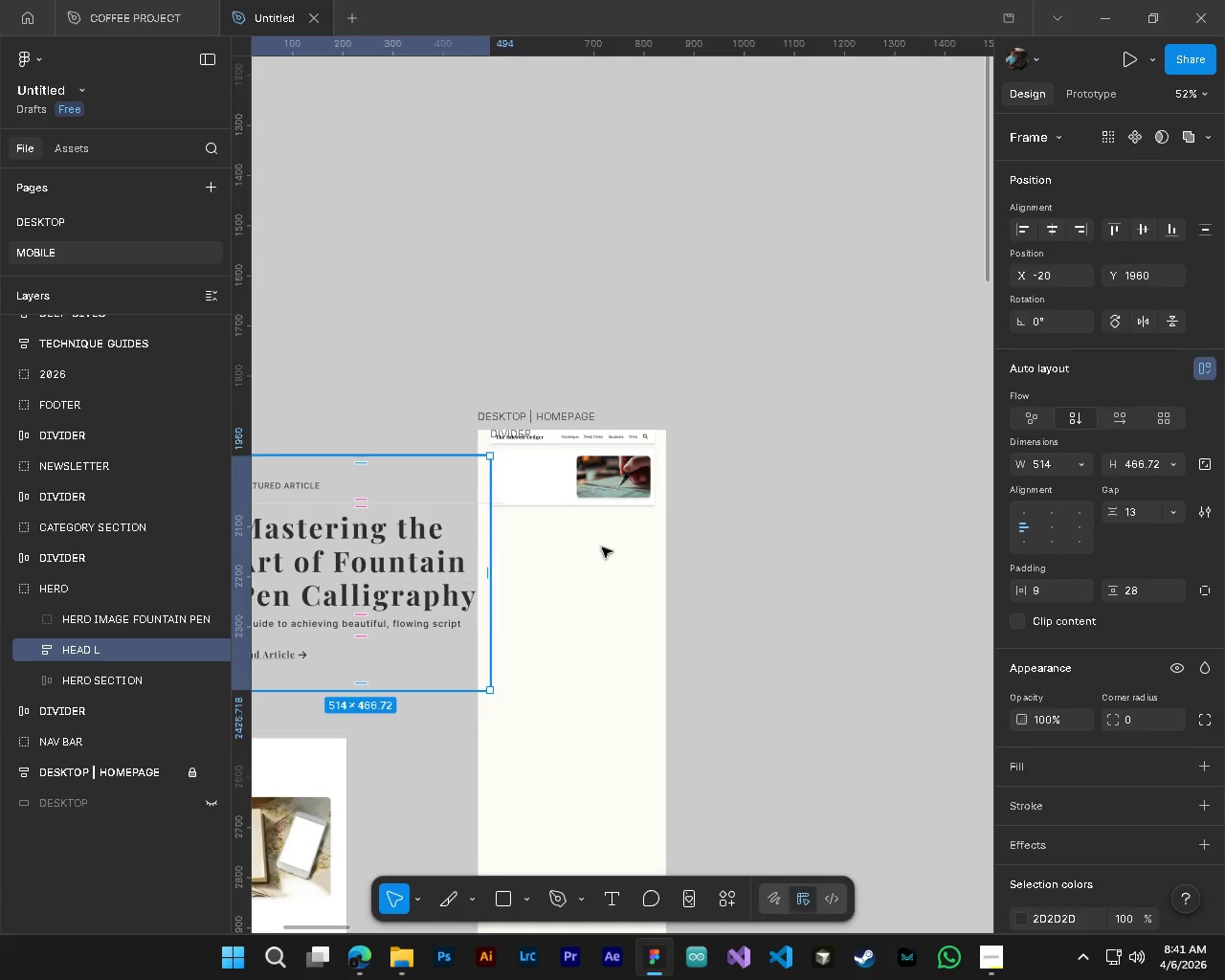 
left_click([401, 572])
 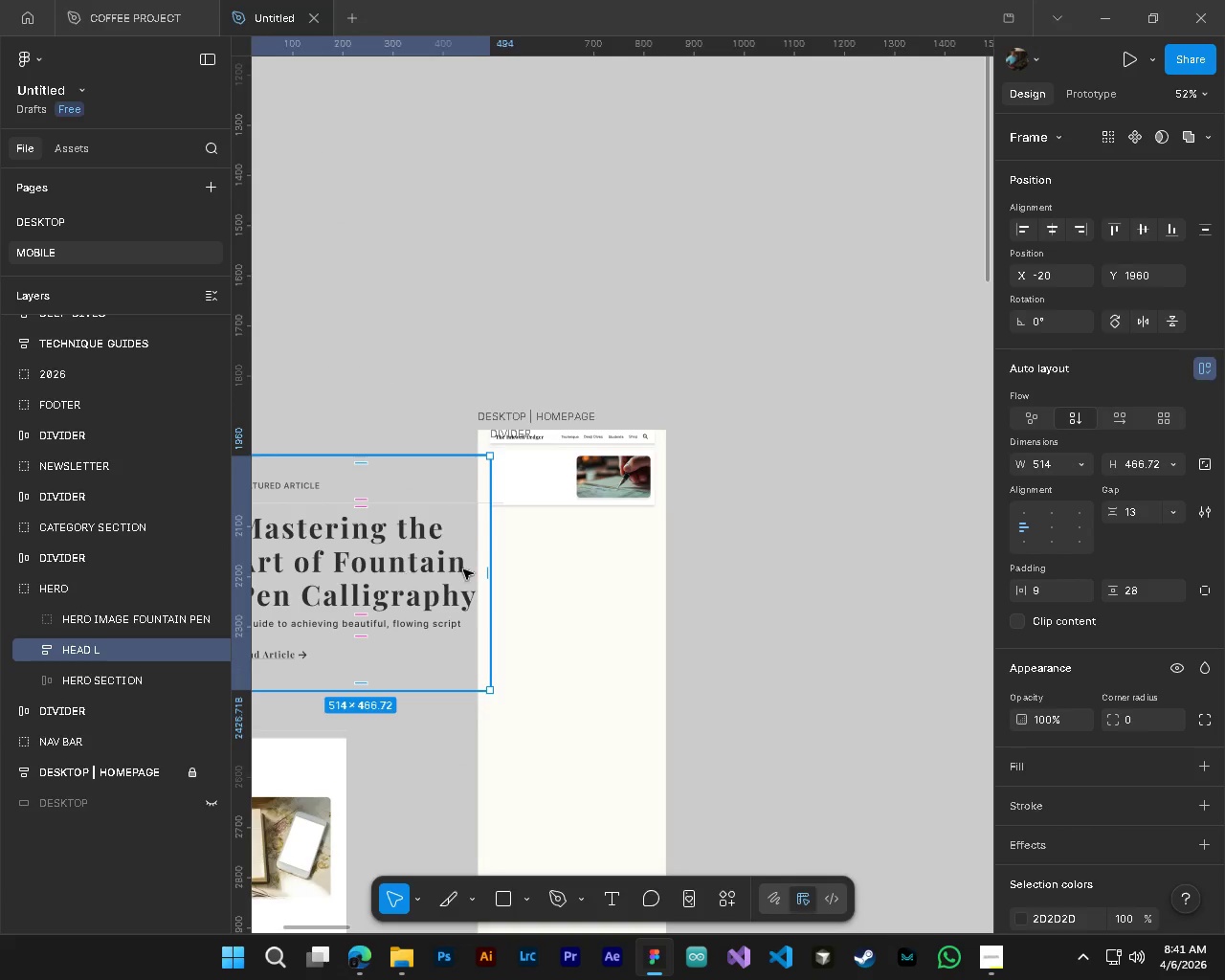 
left_click_drag(start_coordinate=[416, 572], to_coordinate=[633, 542])
 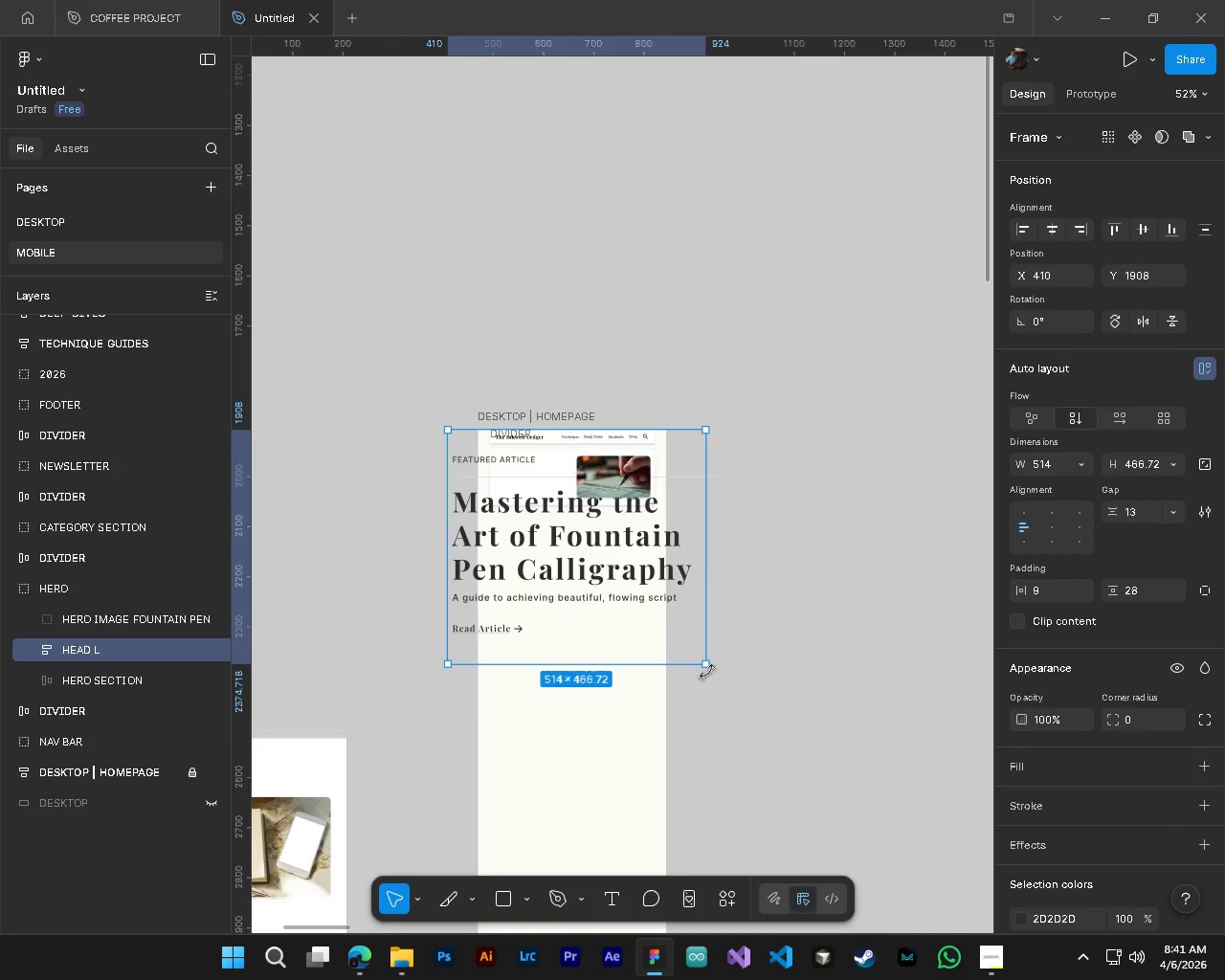 
hold_key(key=ControlLeft, duration=0.59)
 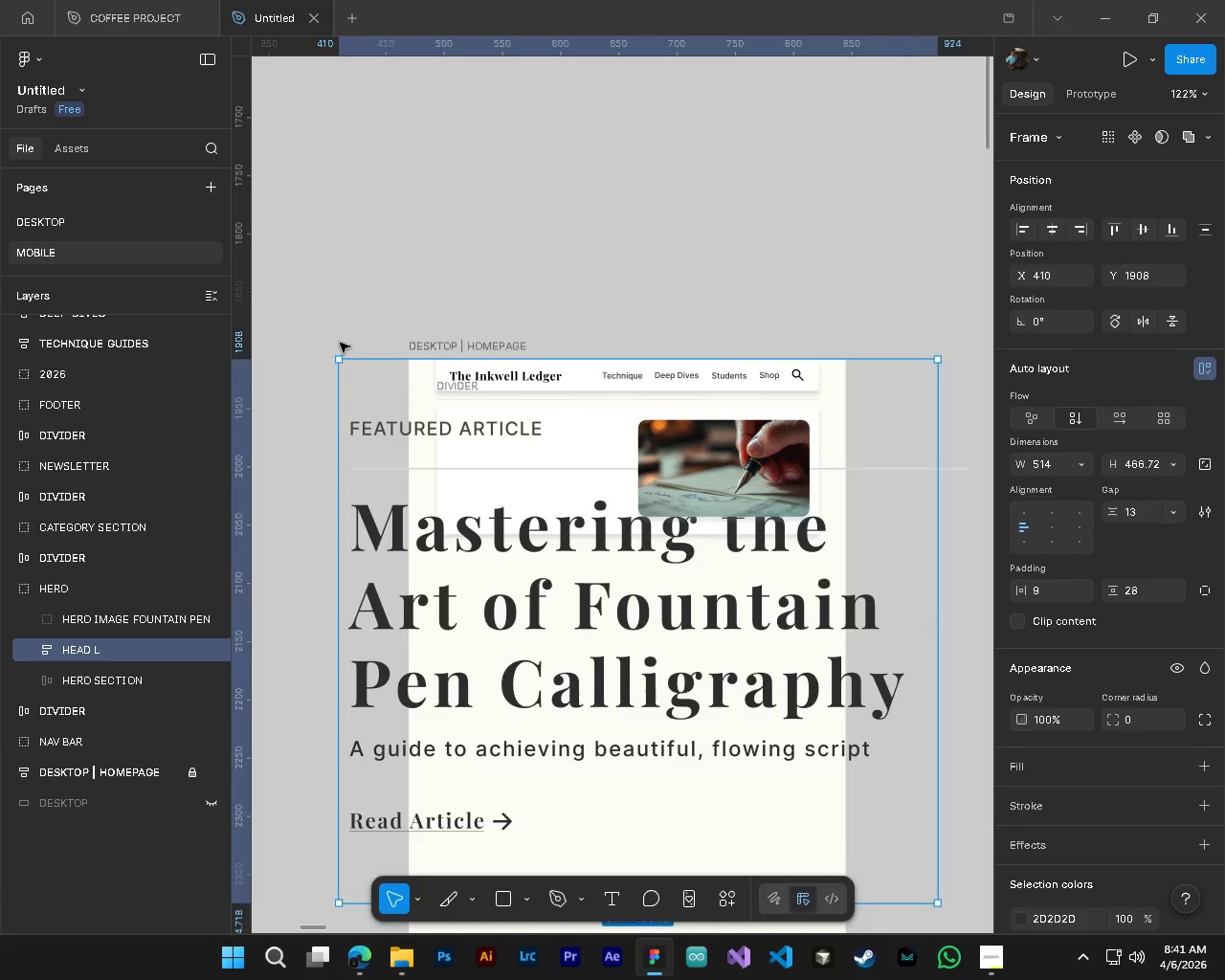 
hold_key(key=AltLeft, duration=0.56)
 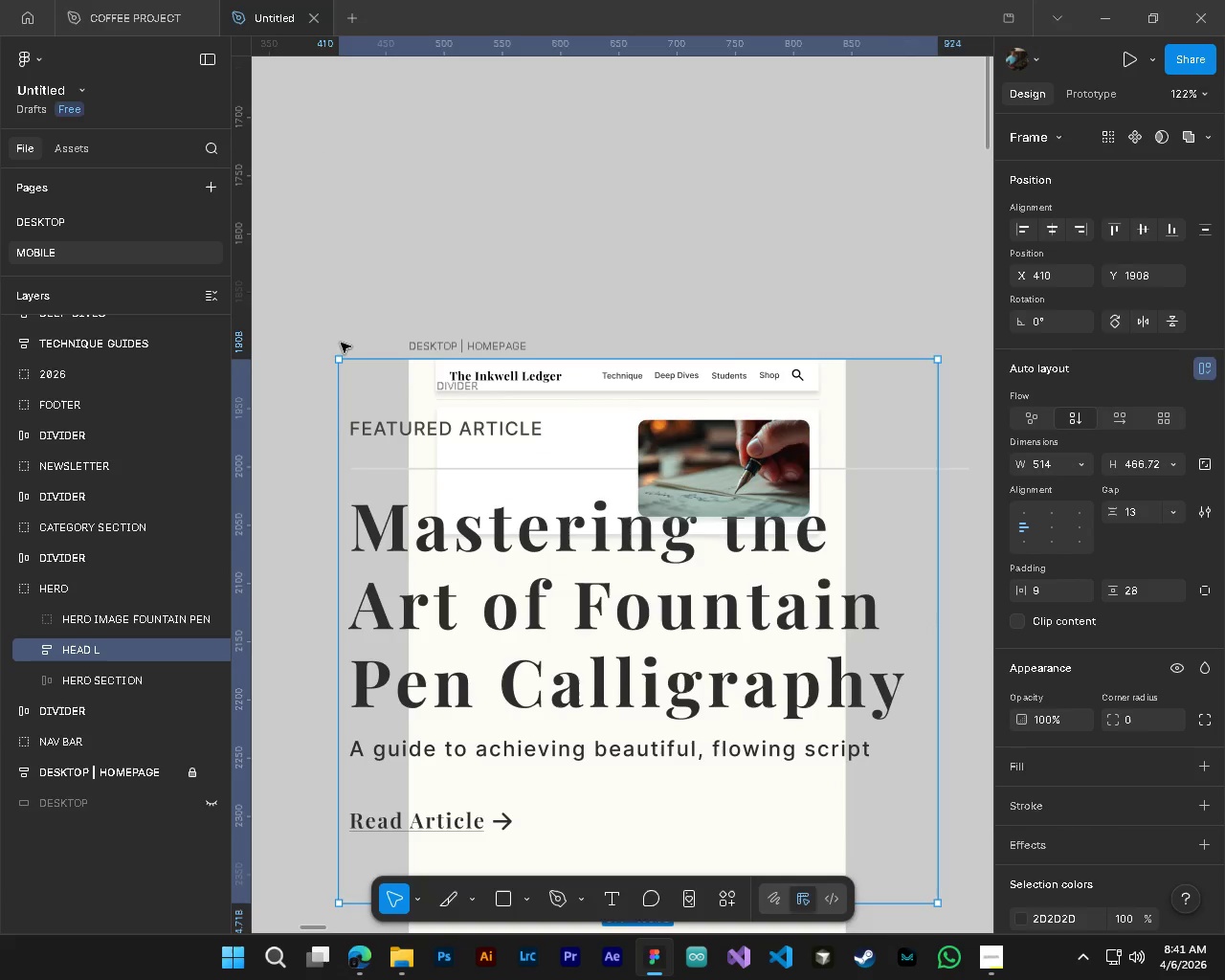 
scroll: coordinate [518, 568], scroll_direction: down, amount: 13.0
 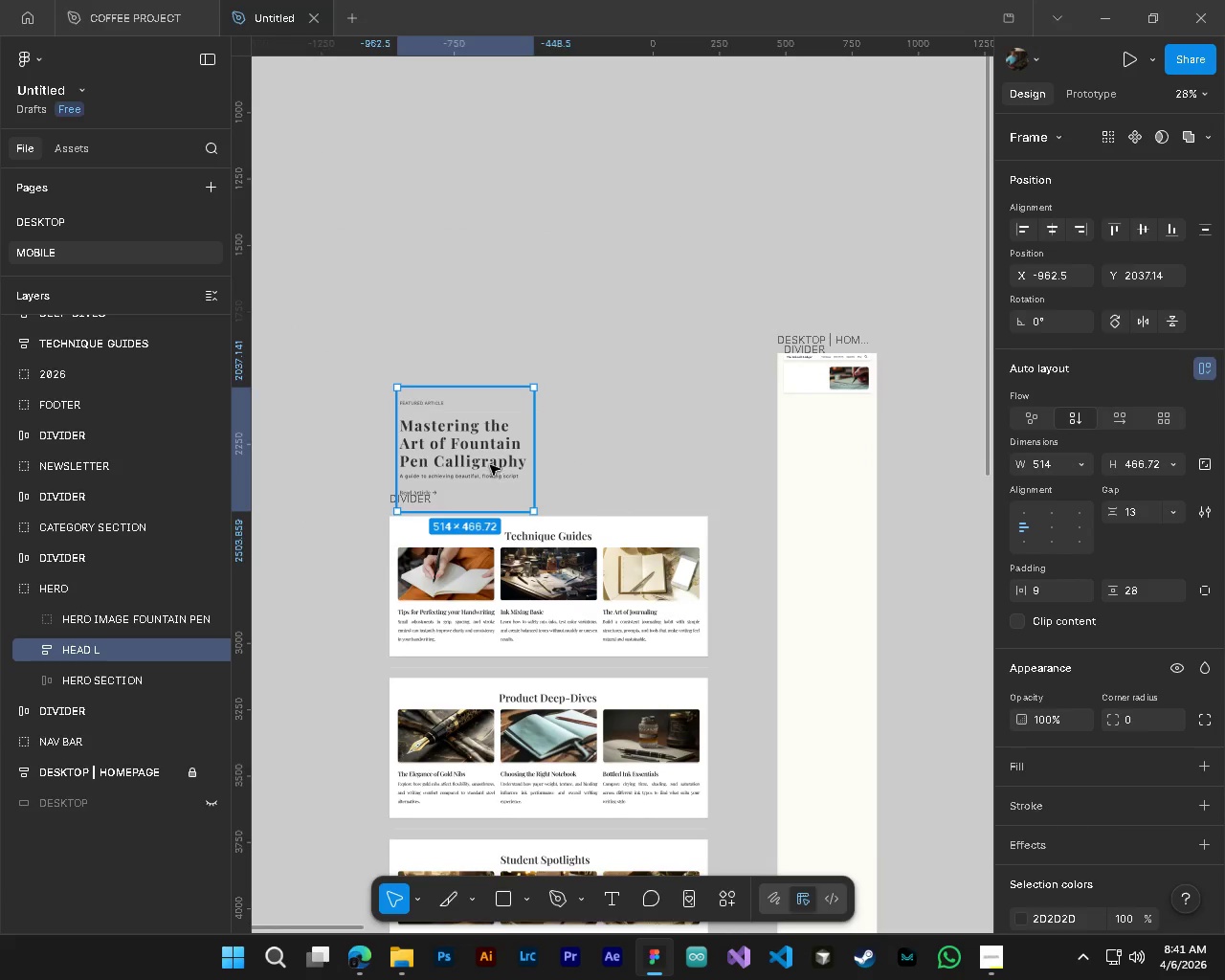 
left_click_drag(start_coordinate=[337, 356], to_coordinate=[465, 500])
 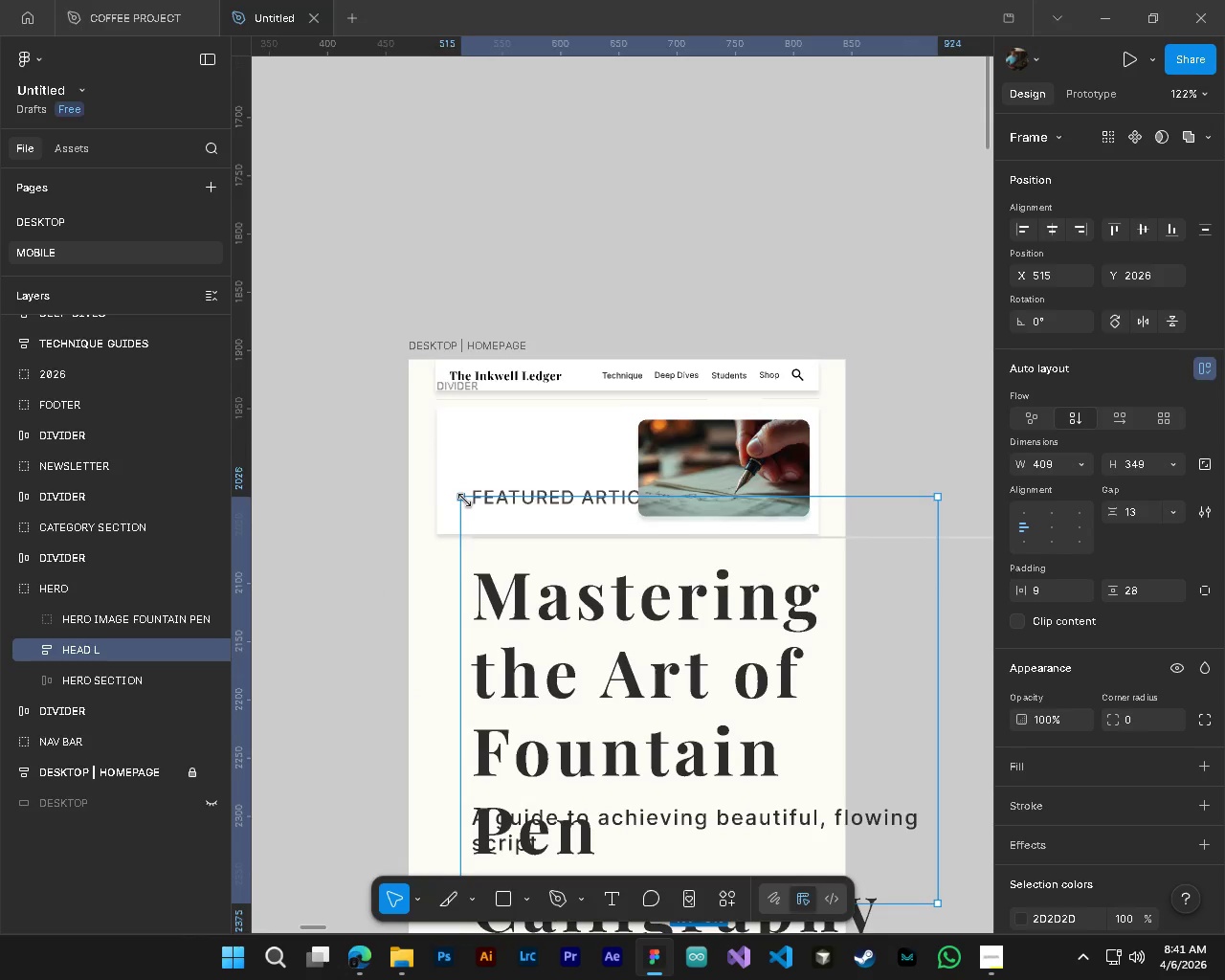 
left_click([465, 500])
 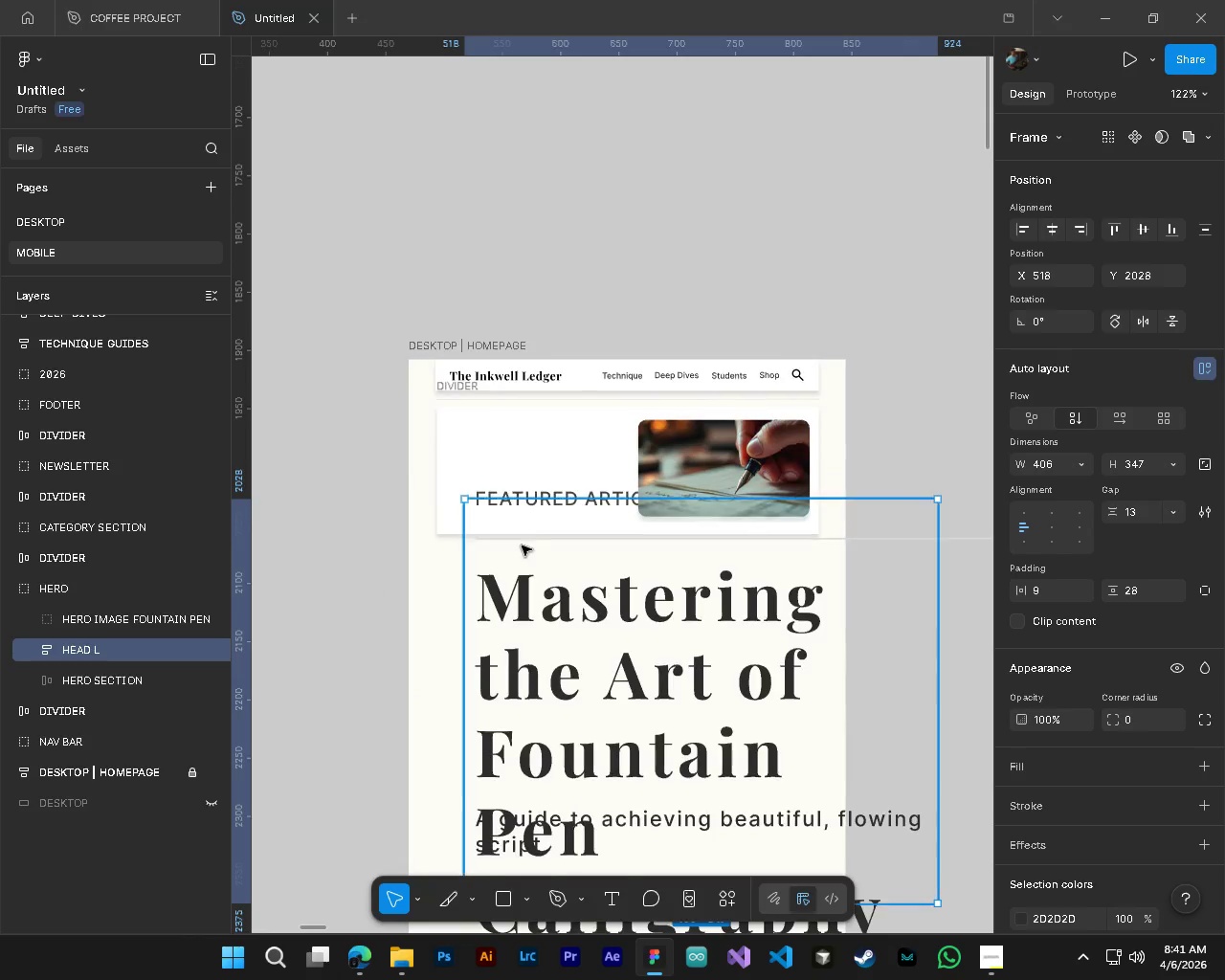 
key(Control+Z)
 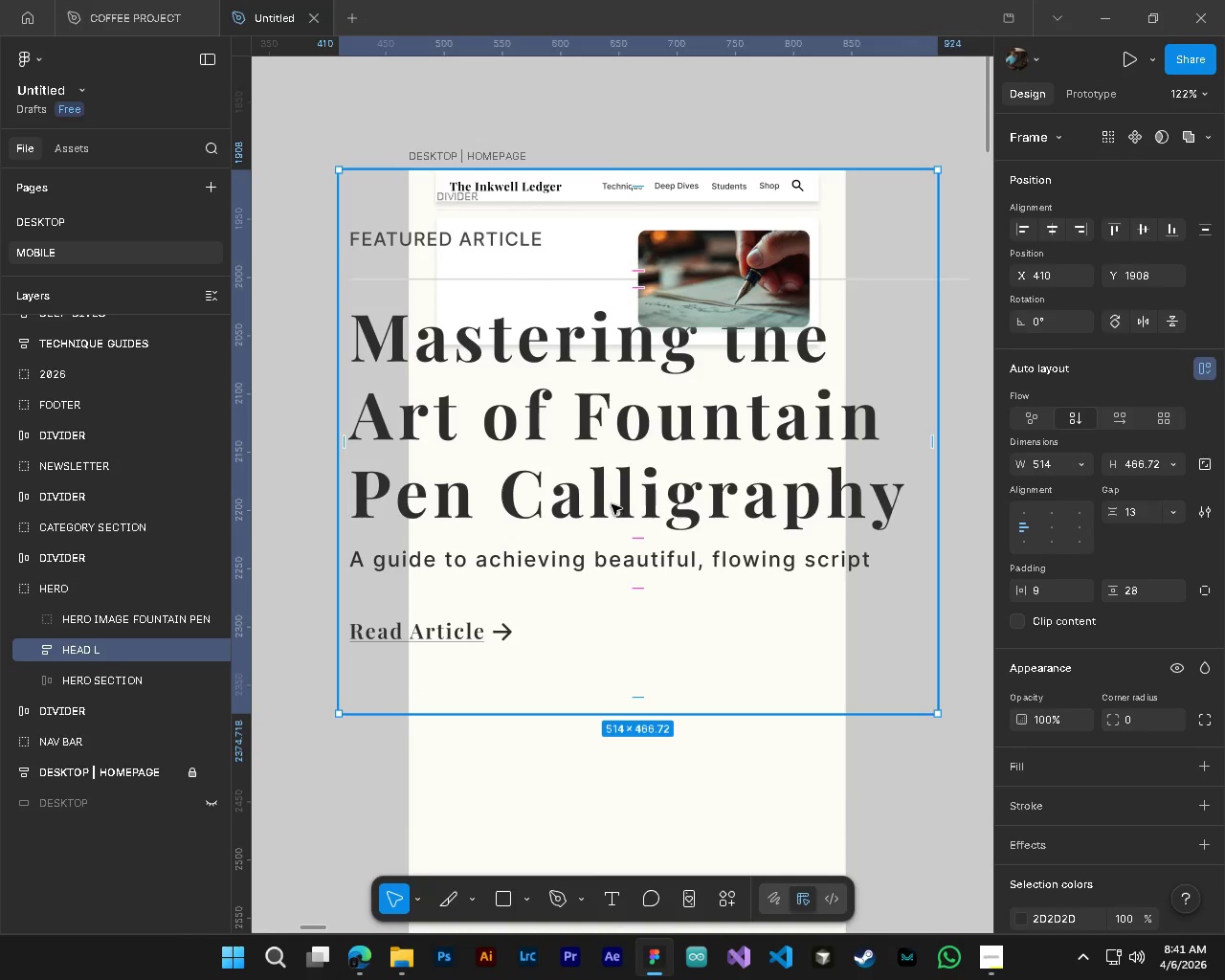 
scroll: coordinate [757, 336], scroll_direction: up, amount: 13.0
 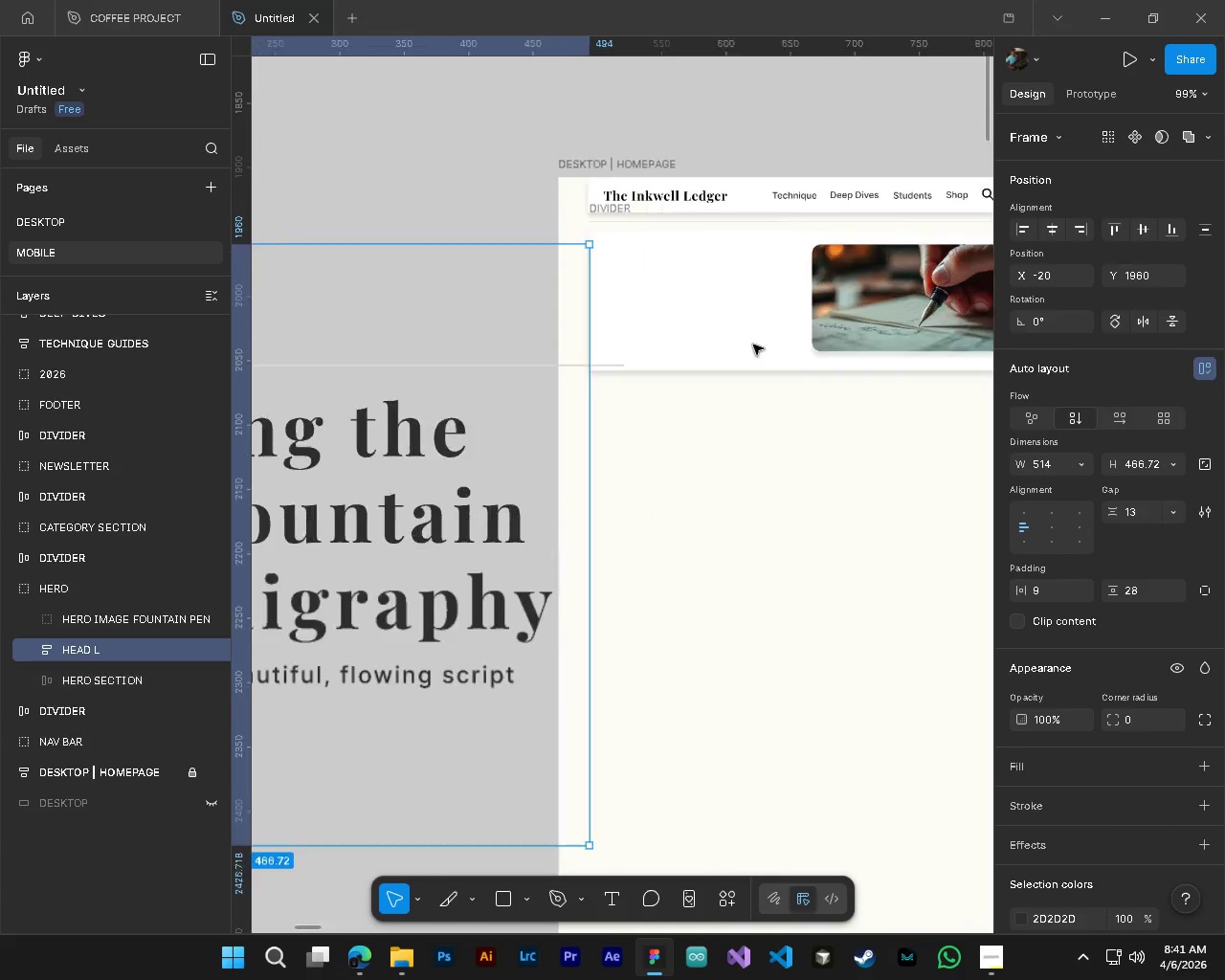 
scroll: coordinate [444, 598], scroll_direction: down, amount: 4.0
 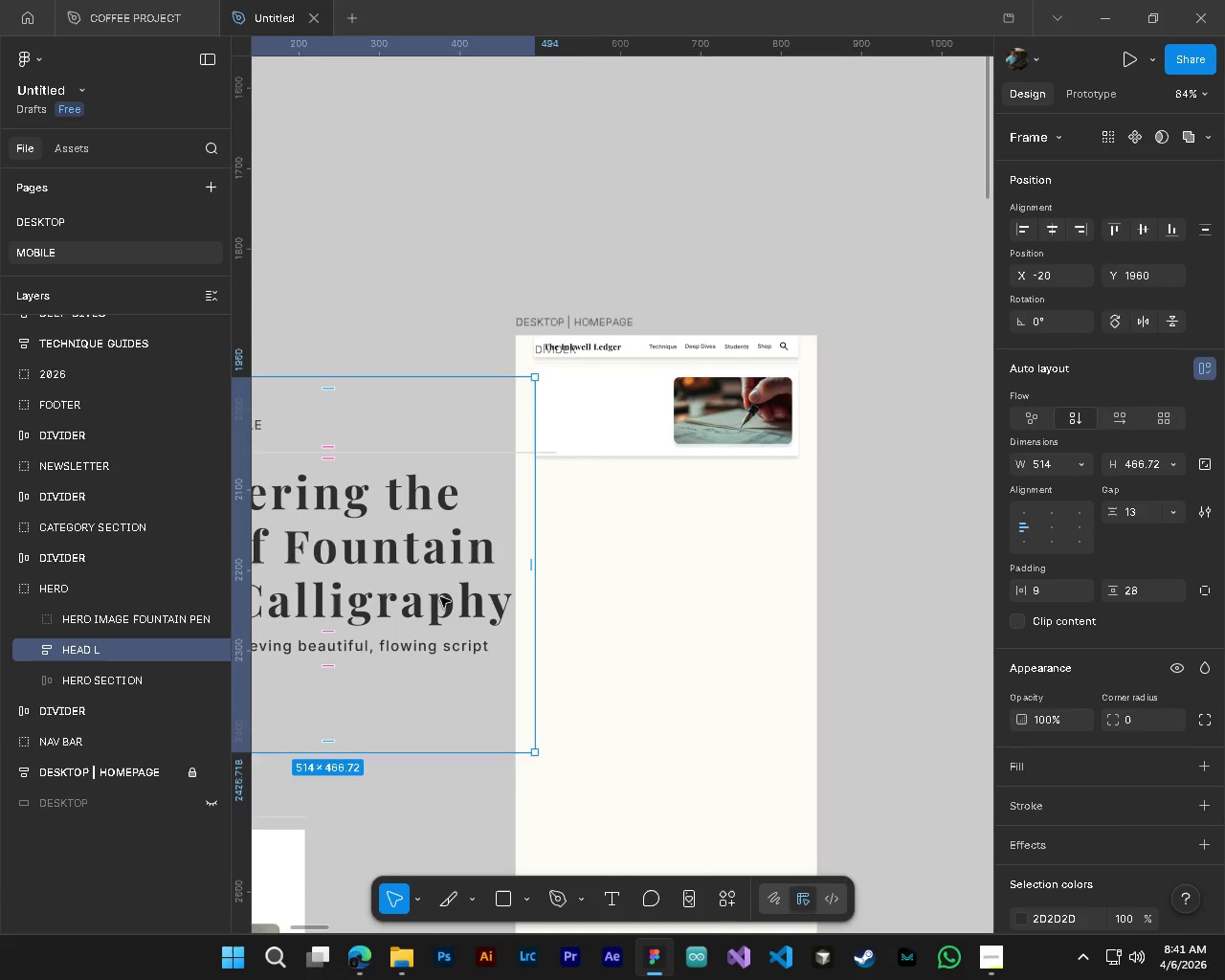 
key(Control+ControlLeft)
 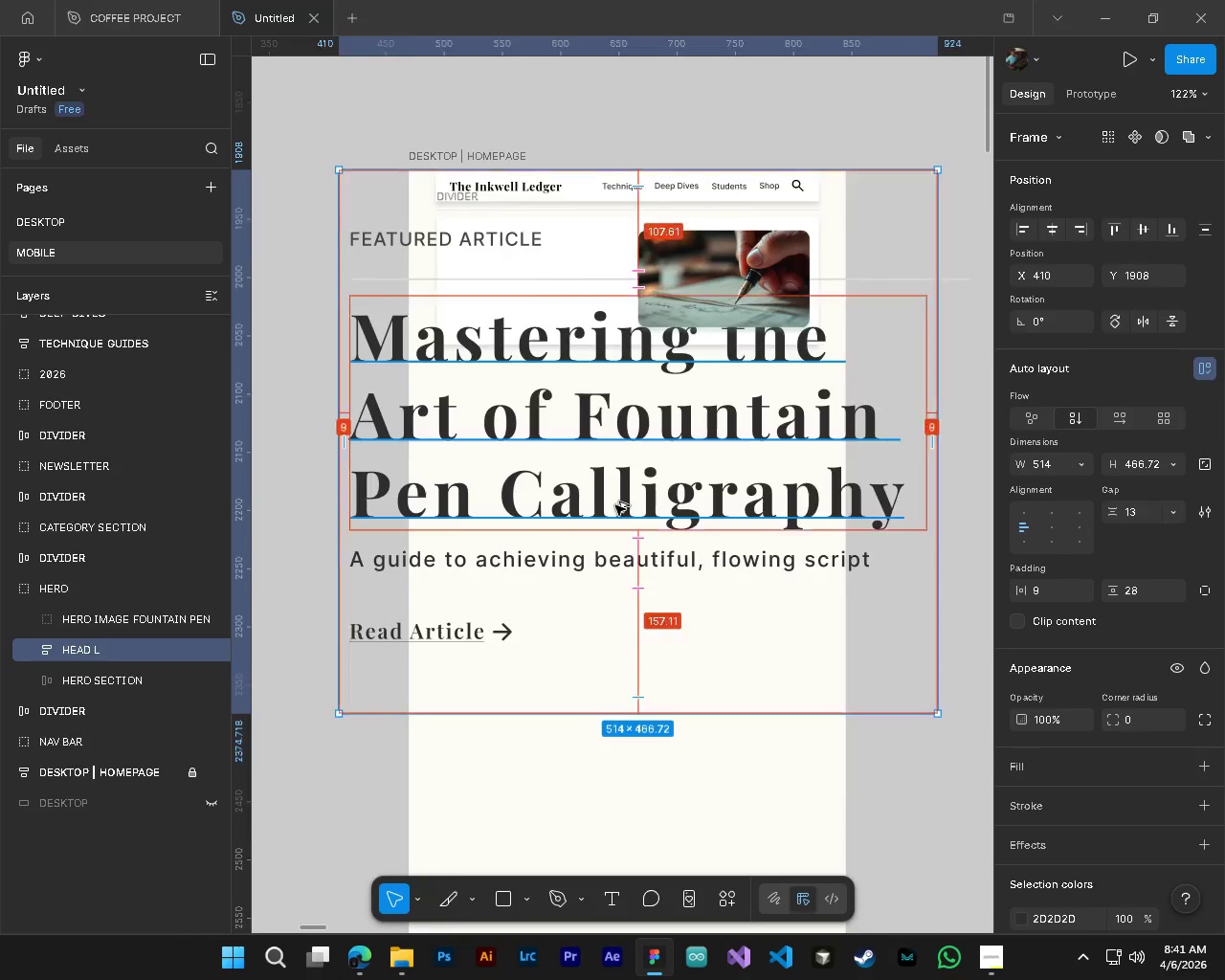 
key(Alt+Control+AltLeft)
 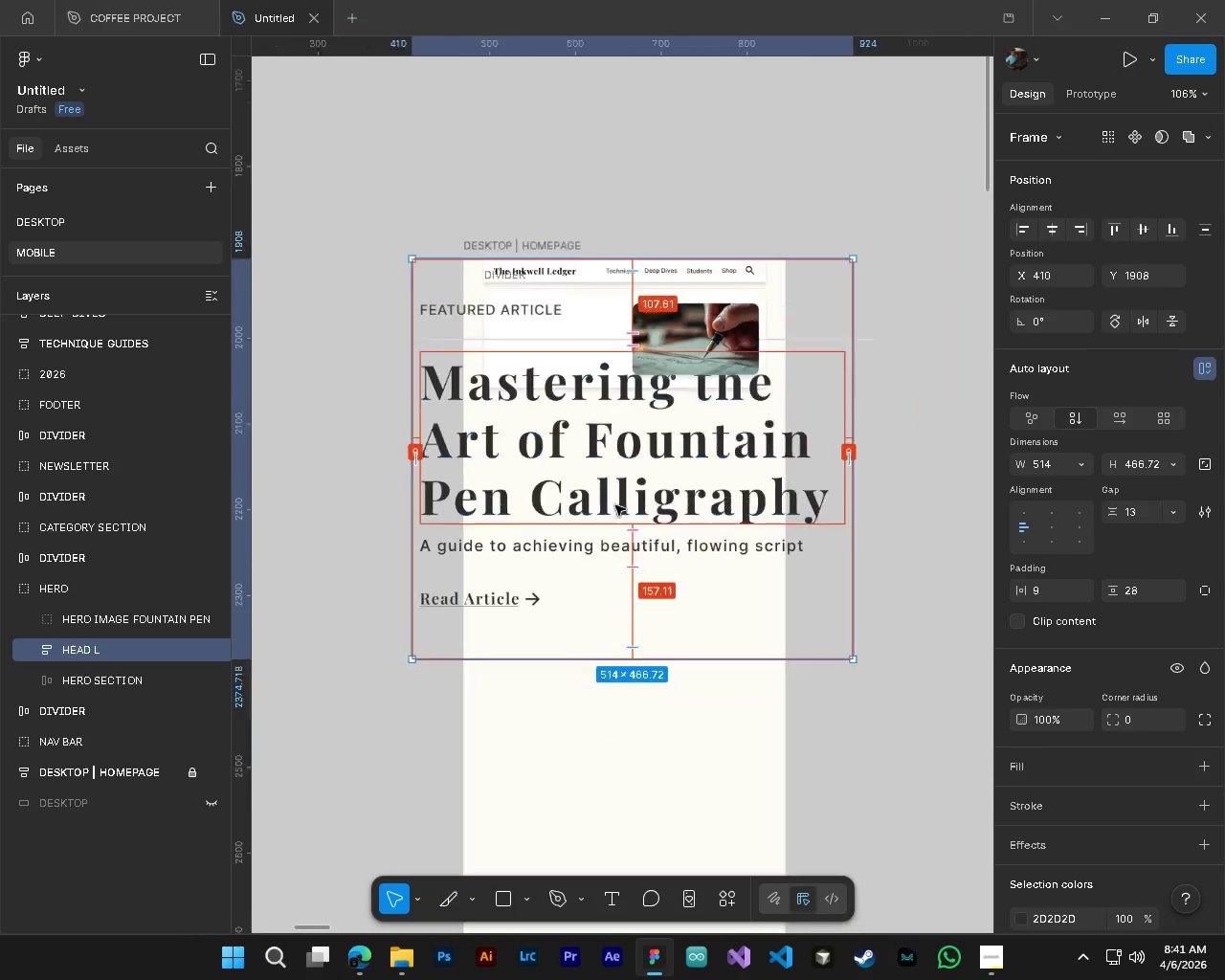 
scroll: coordinate [416, 587], scroll_direction: down, amount: 4.0
 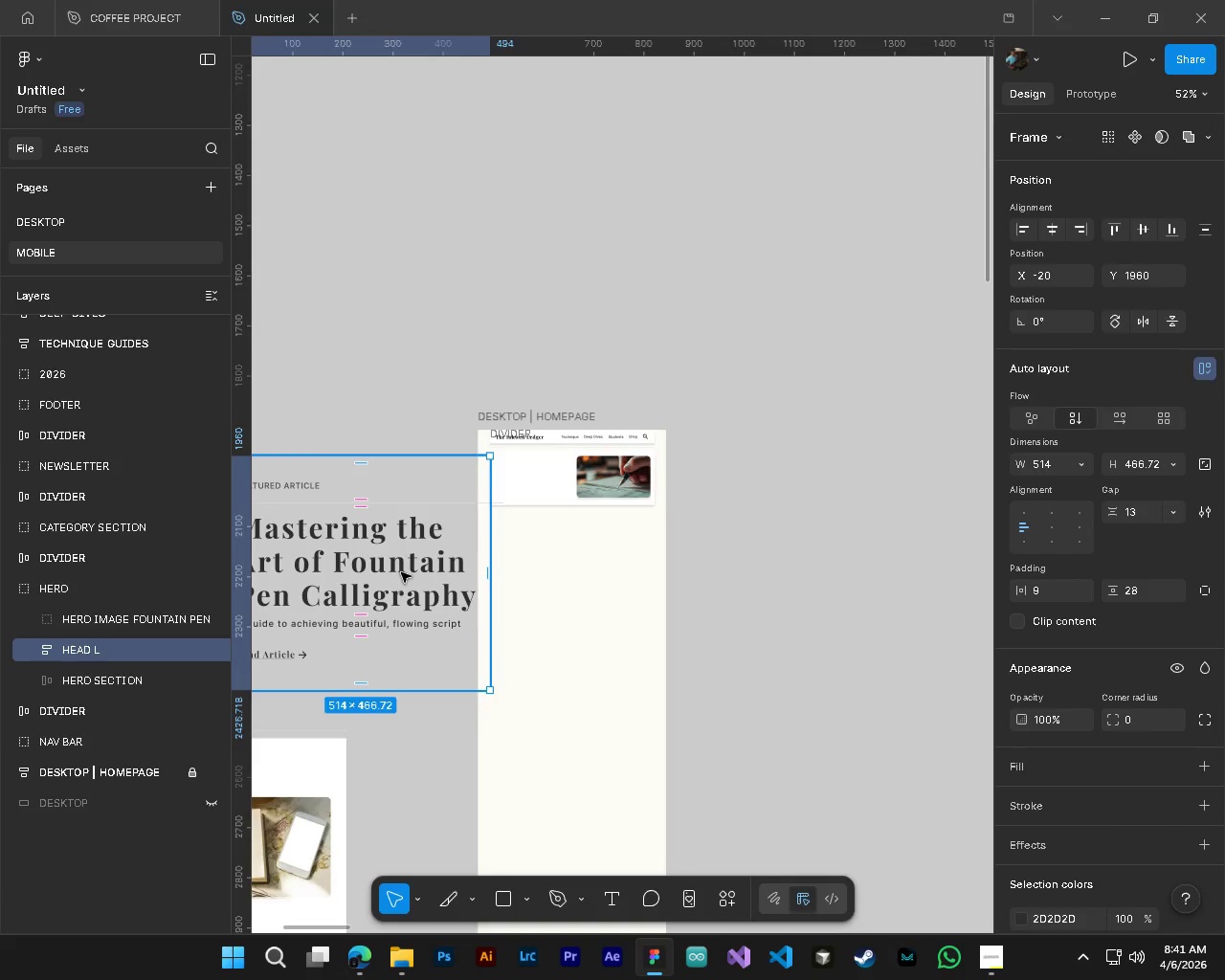 
left_click([563, 506])
 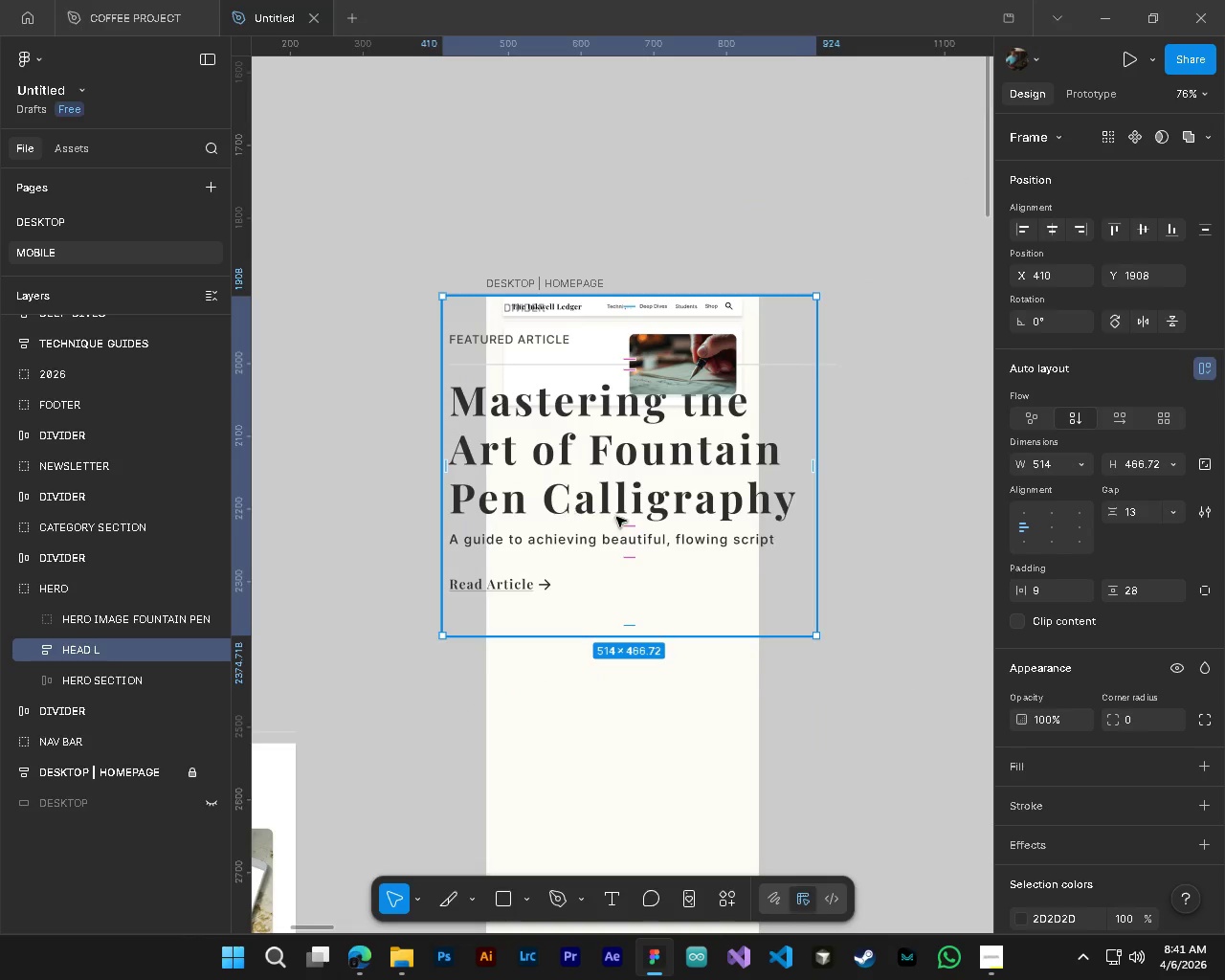 
left_click_drag(start_coordinate=[578, 509], to_coordinate=[710, 536])
 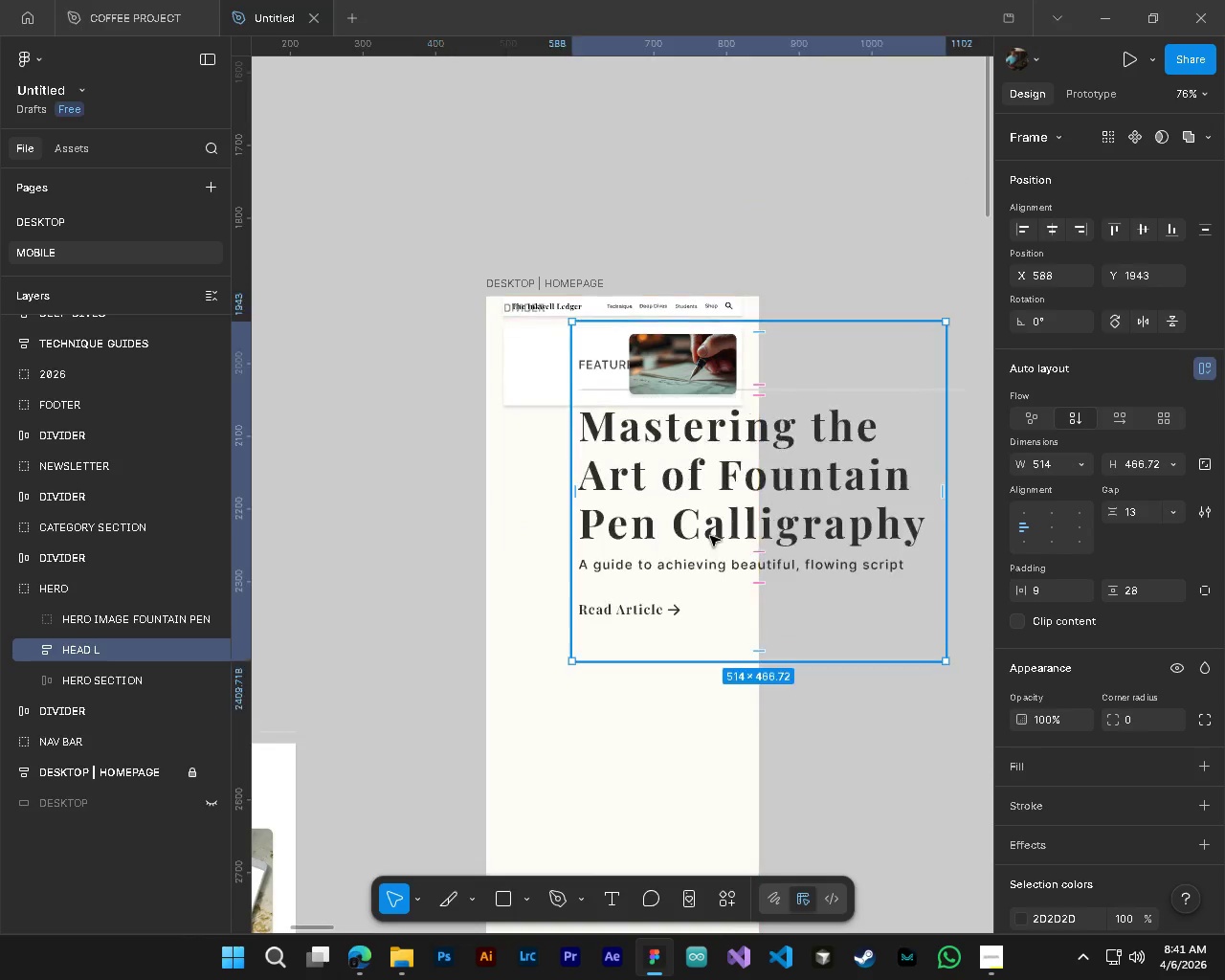 
left_click_drag(start_coordinate=[710, 536], to_coordinate=[646, 549])
 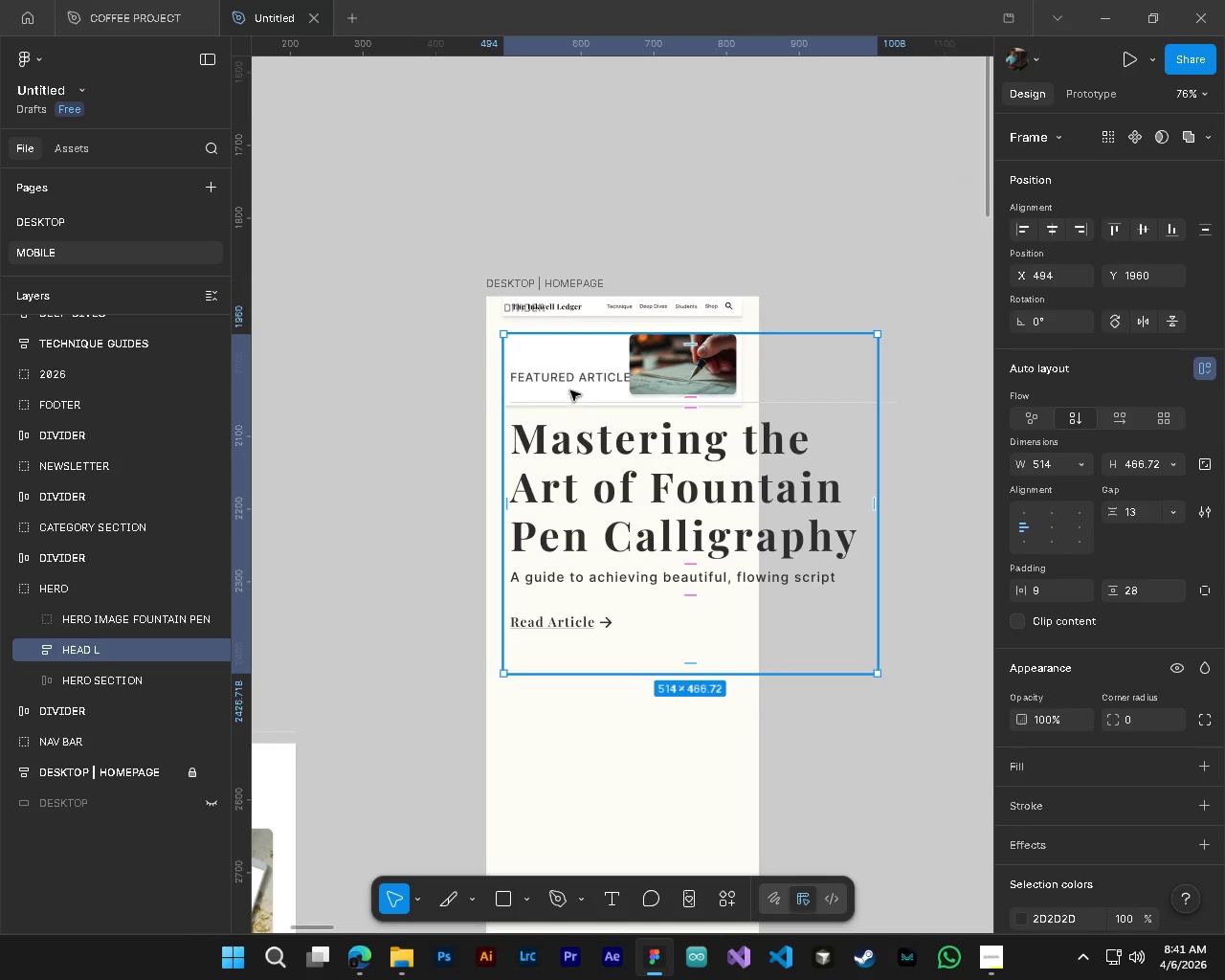 
scroll: coordinate [530, 482], scroll_direction: up, amount: 8.0
 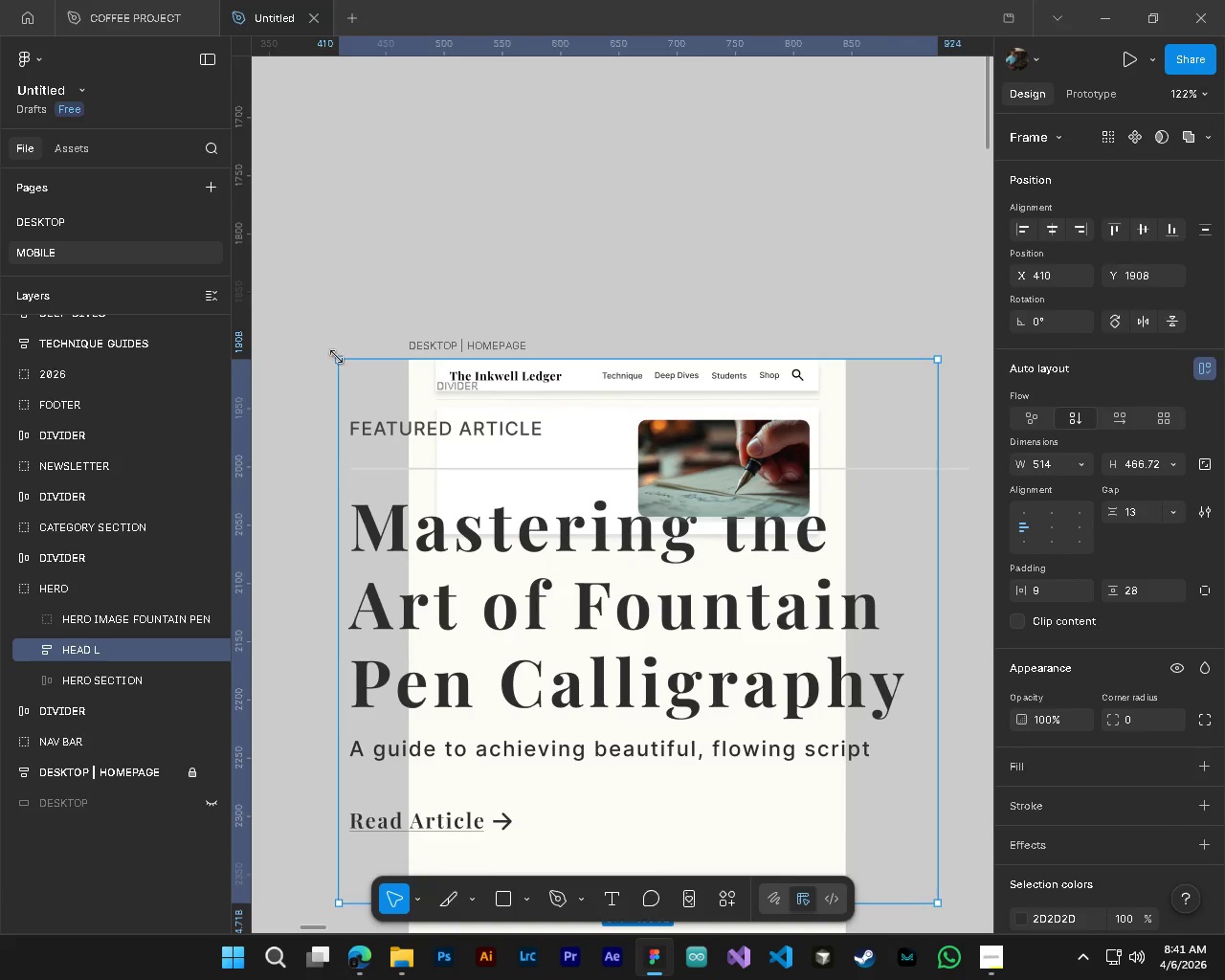 
key(T)
 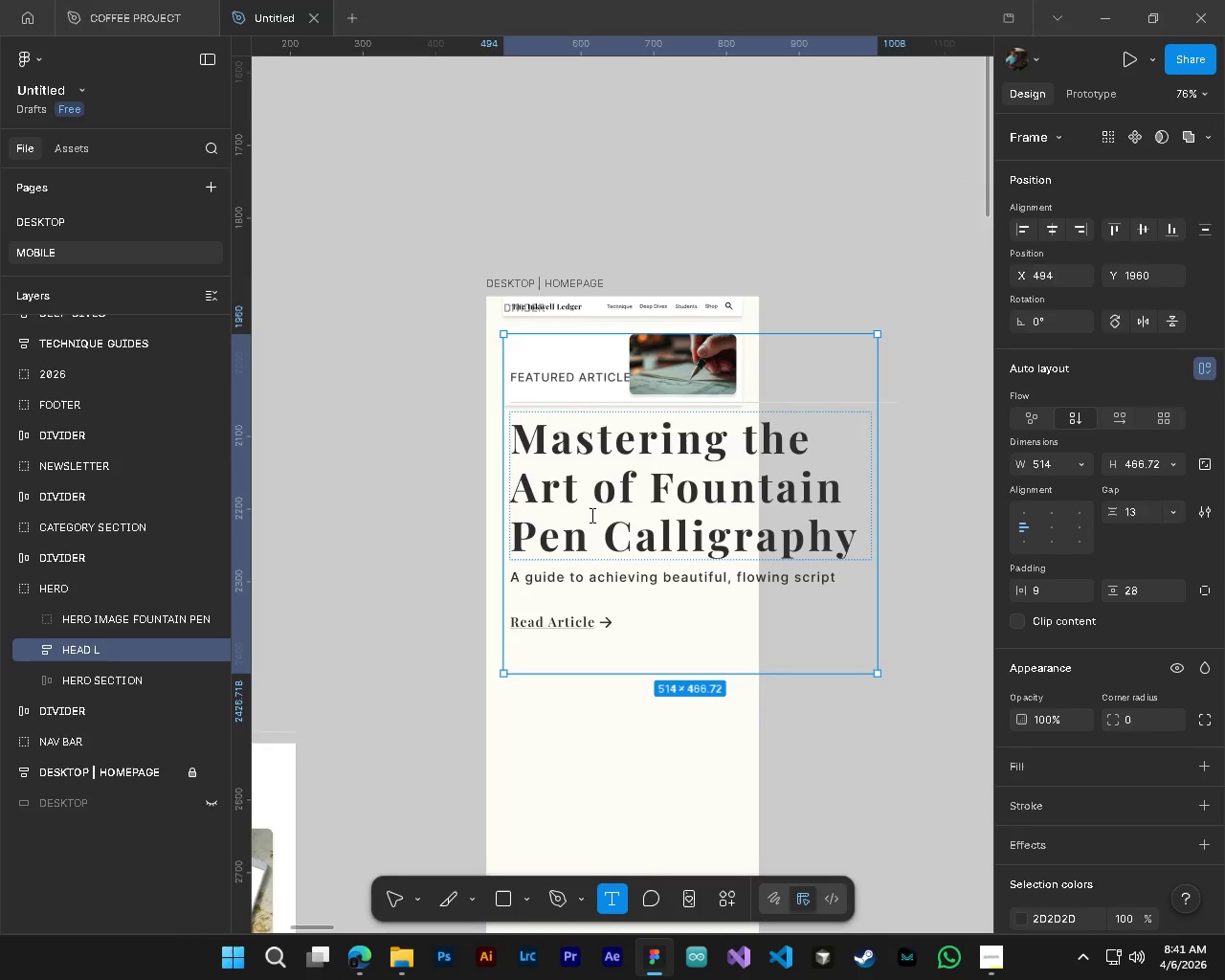 
left_click([591, 517])
 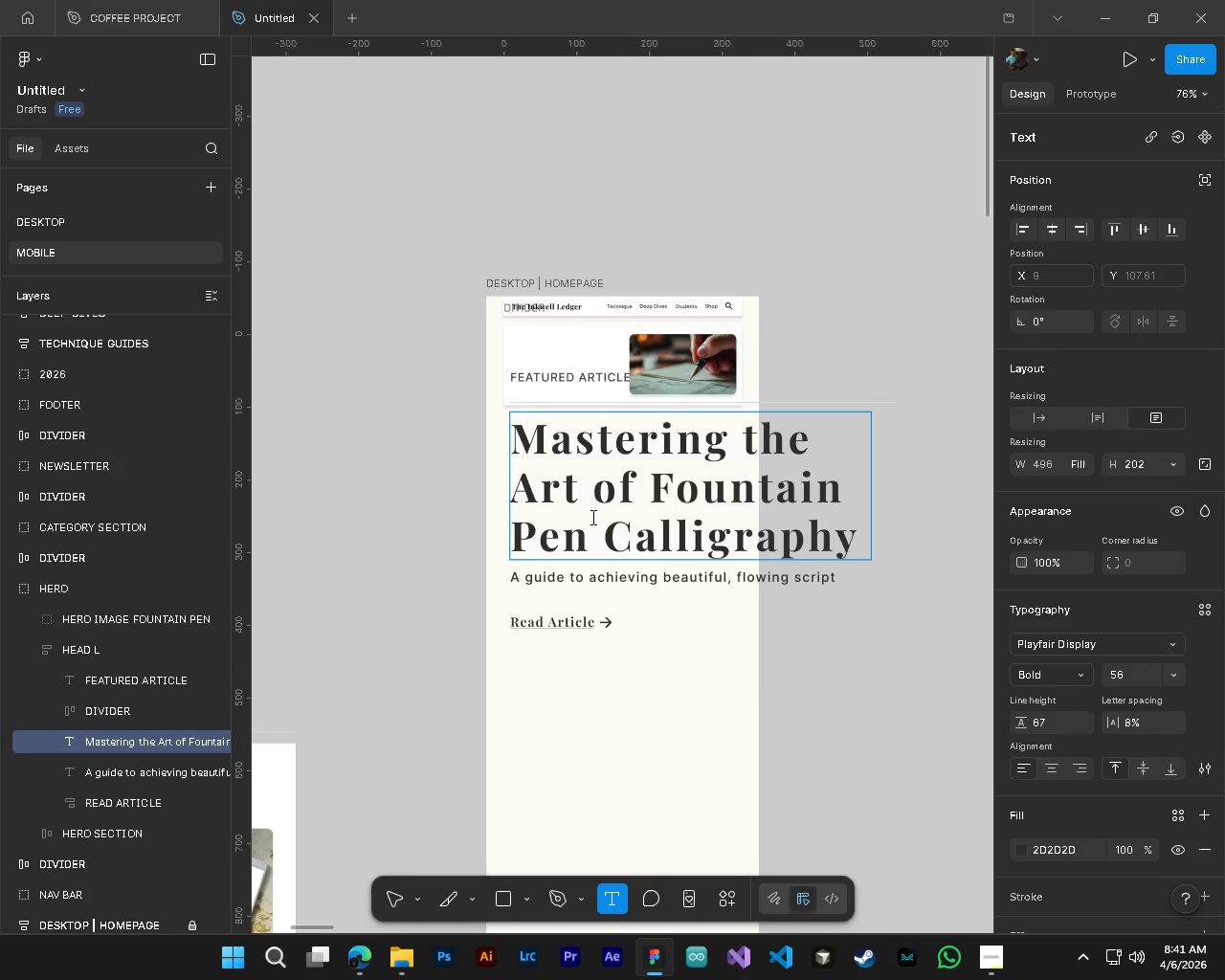 
key(Control+ControlLeft)
 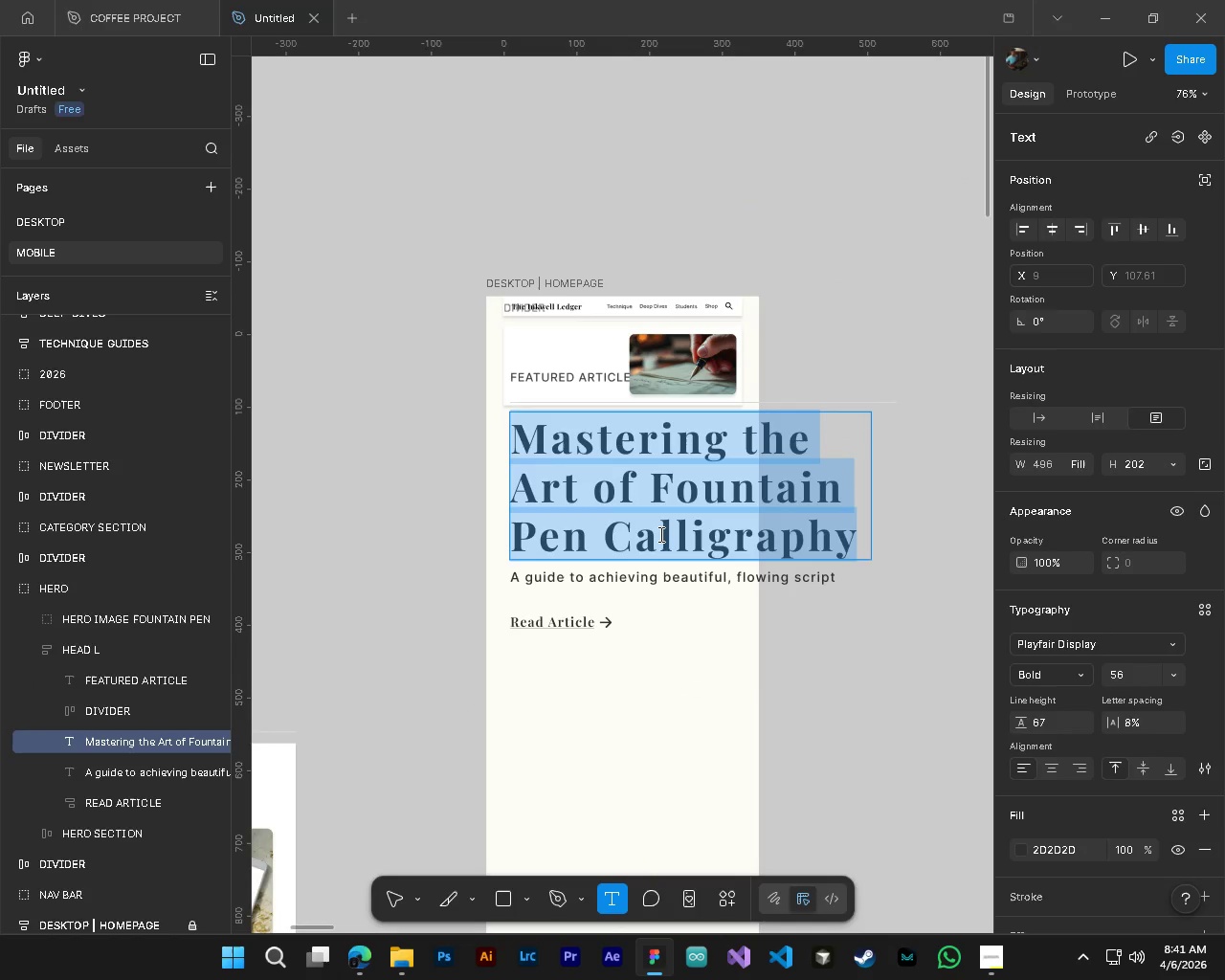 
key(Control+A)
 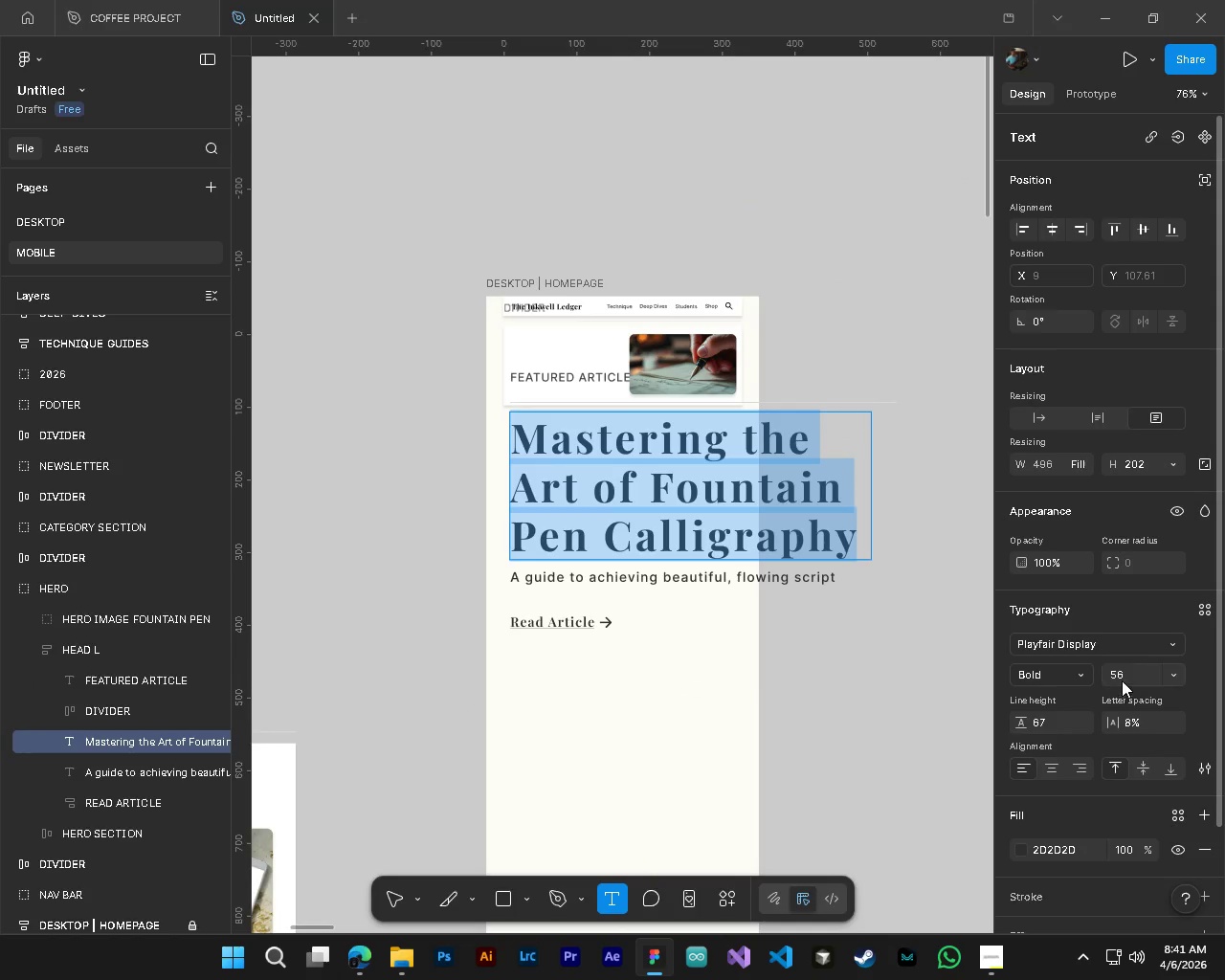 
scroll: coordinate [526, 553], scroll_direction: down, amount: 4.0
 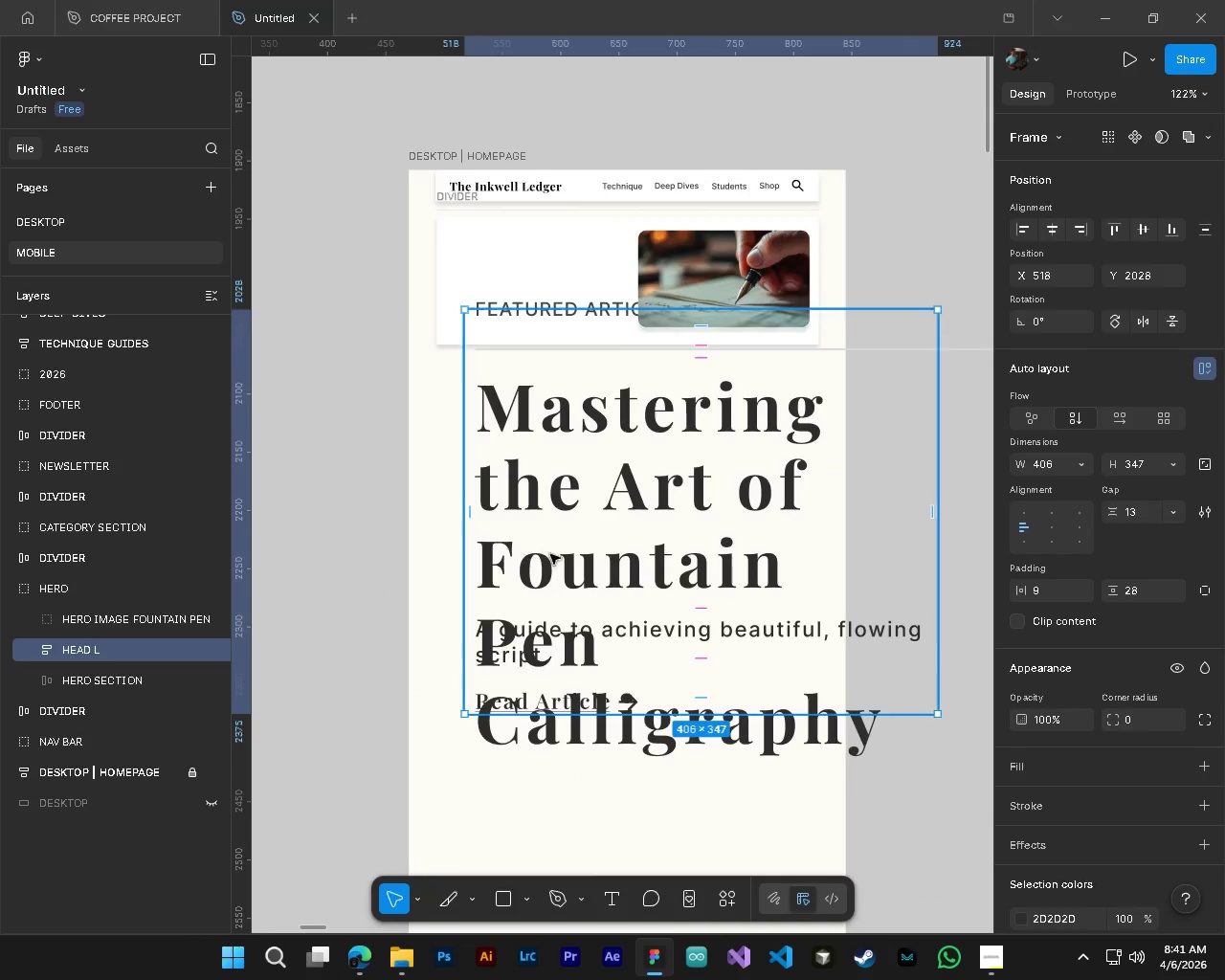 
double_click([1122, 680])
 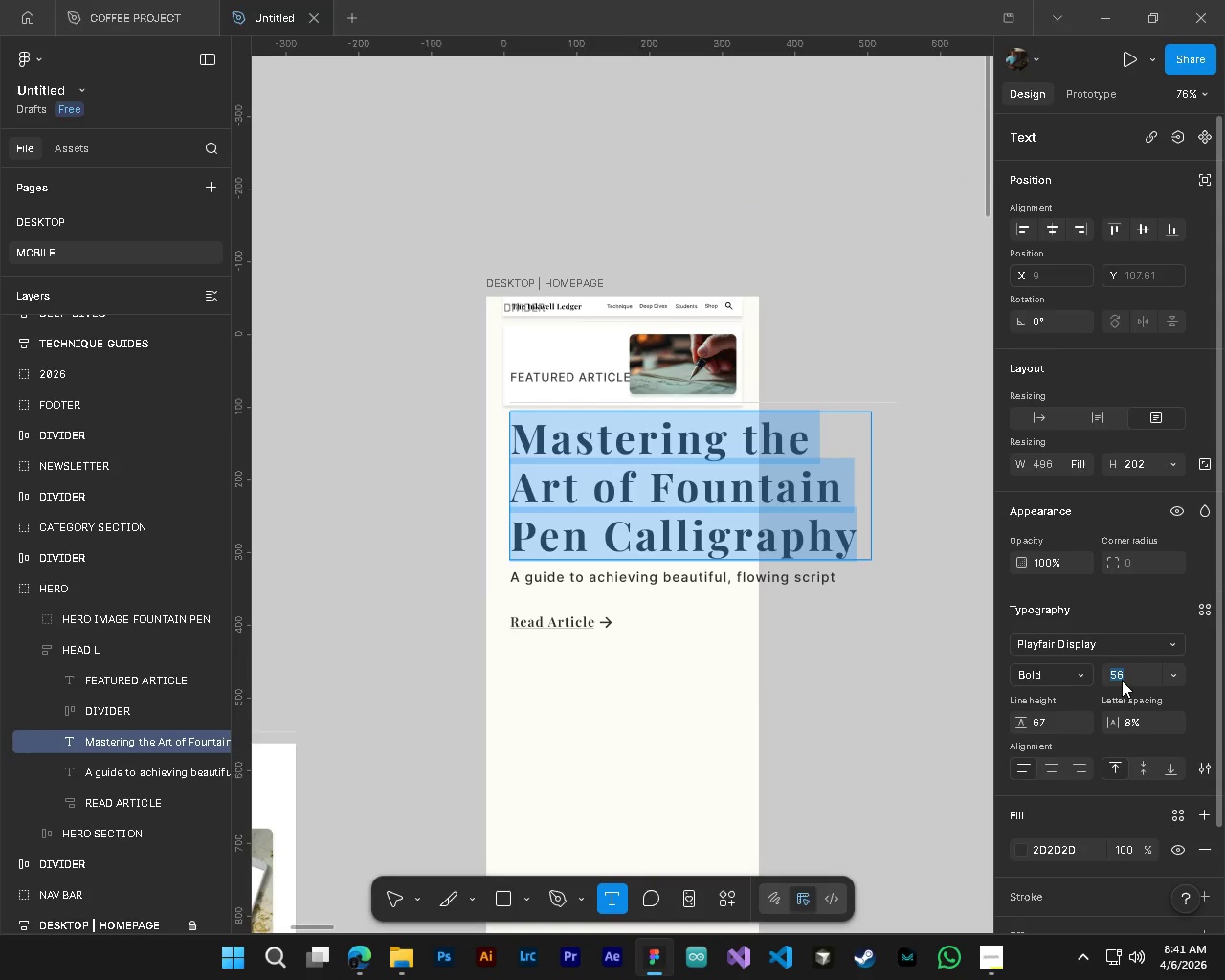 
scroll: coordinate [615, 505], scroll_direction: down, amount: 4.0
 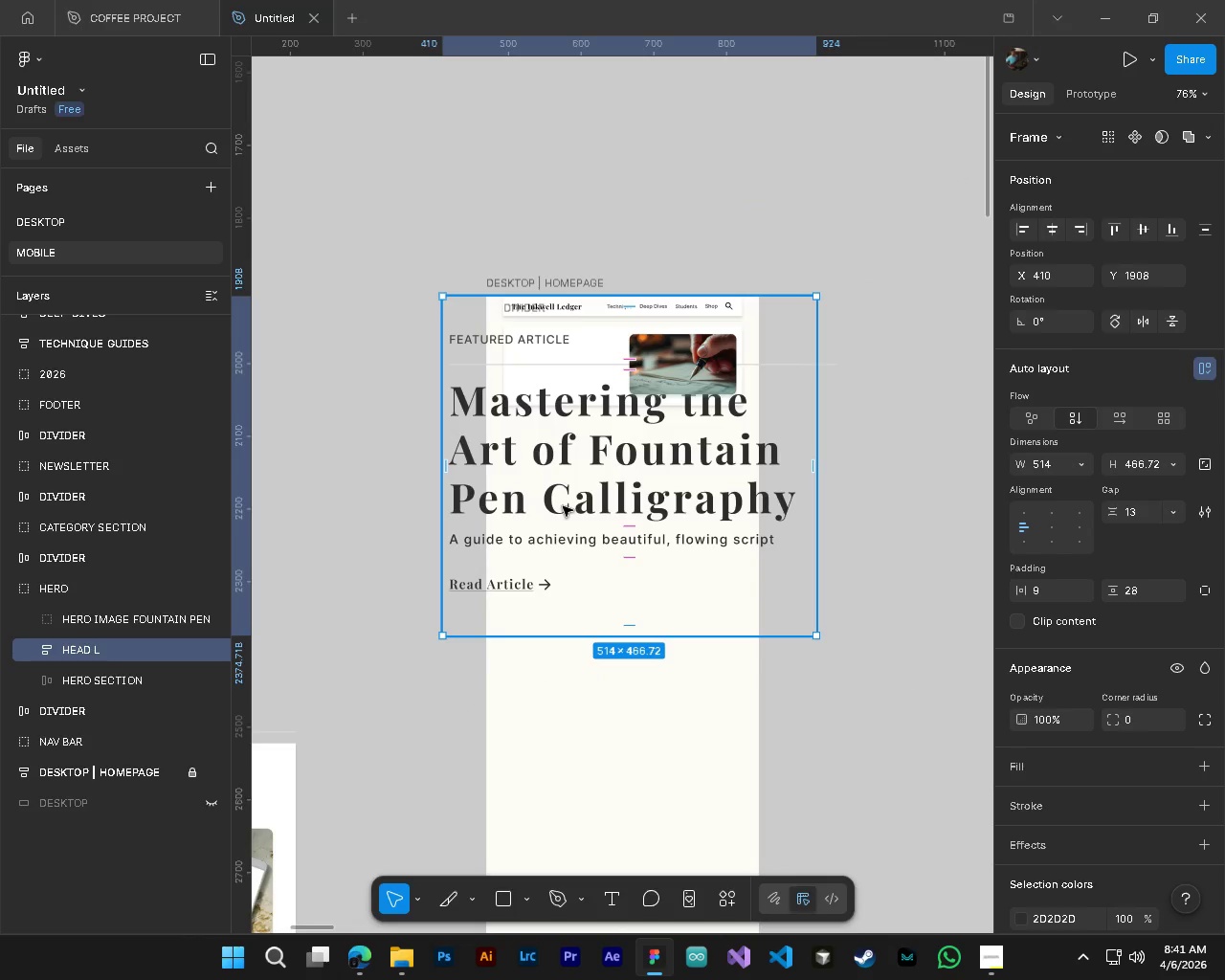 
key(Numpad2)
 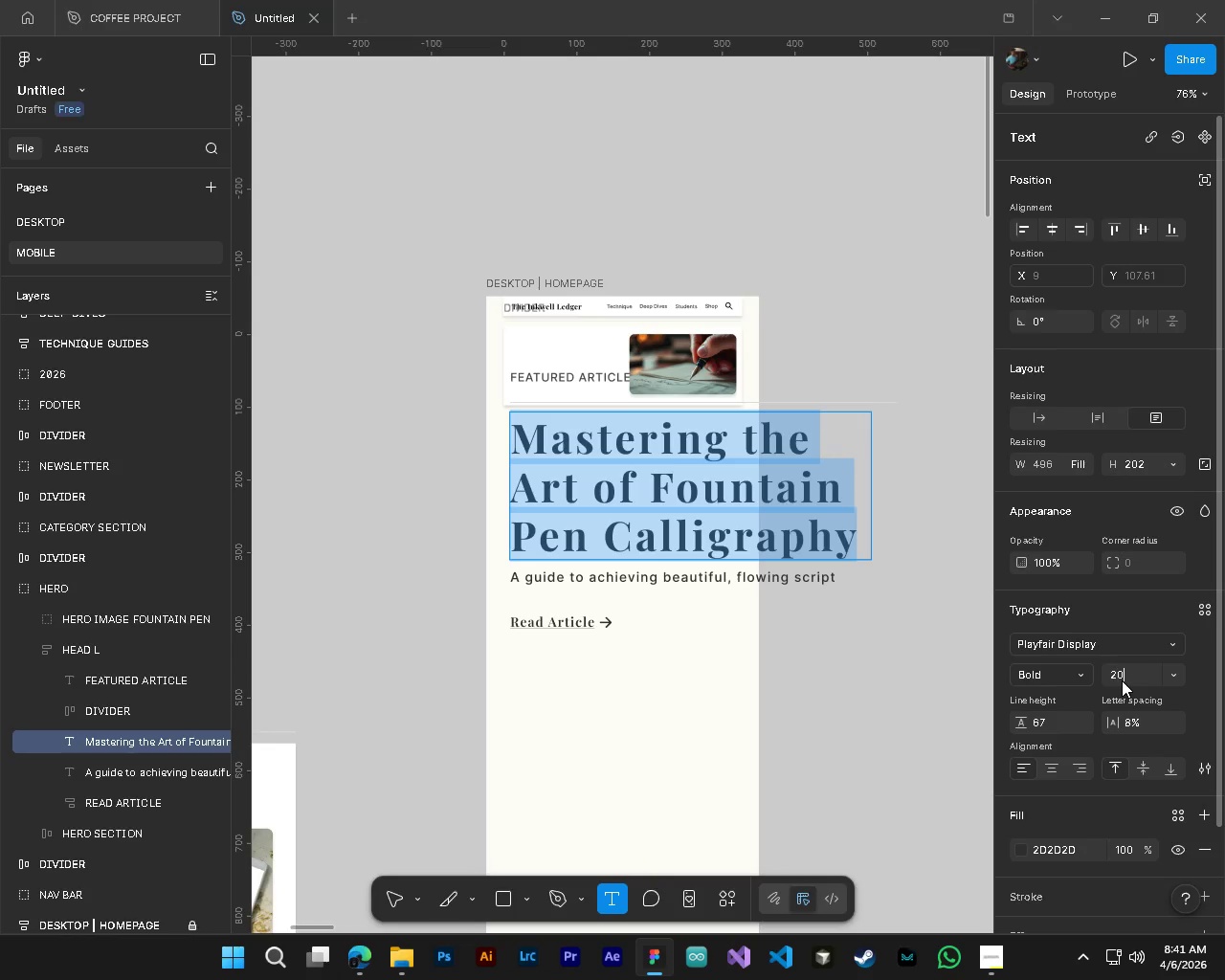 
key(Numpad0)
 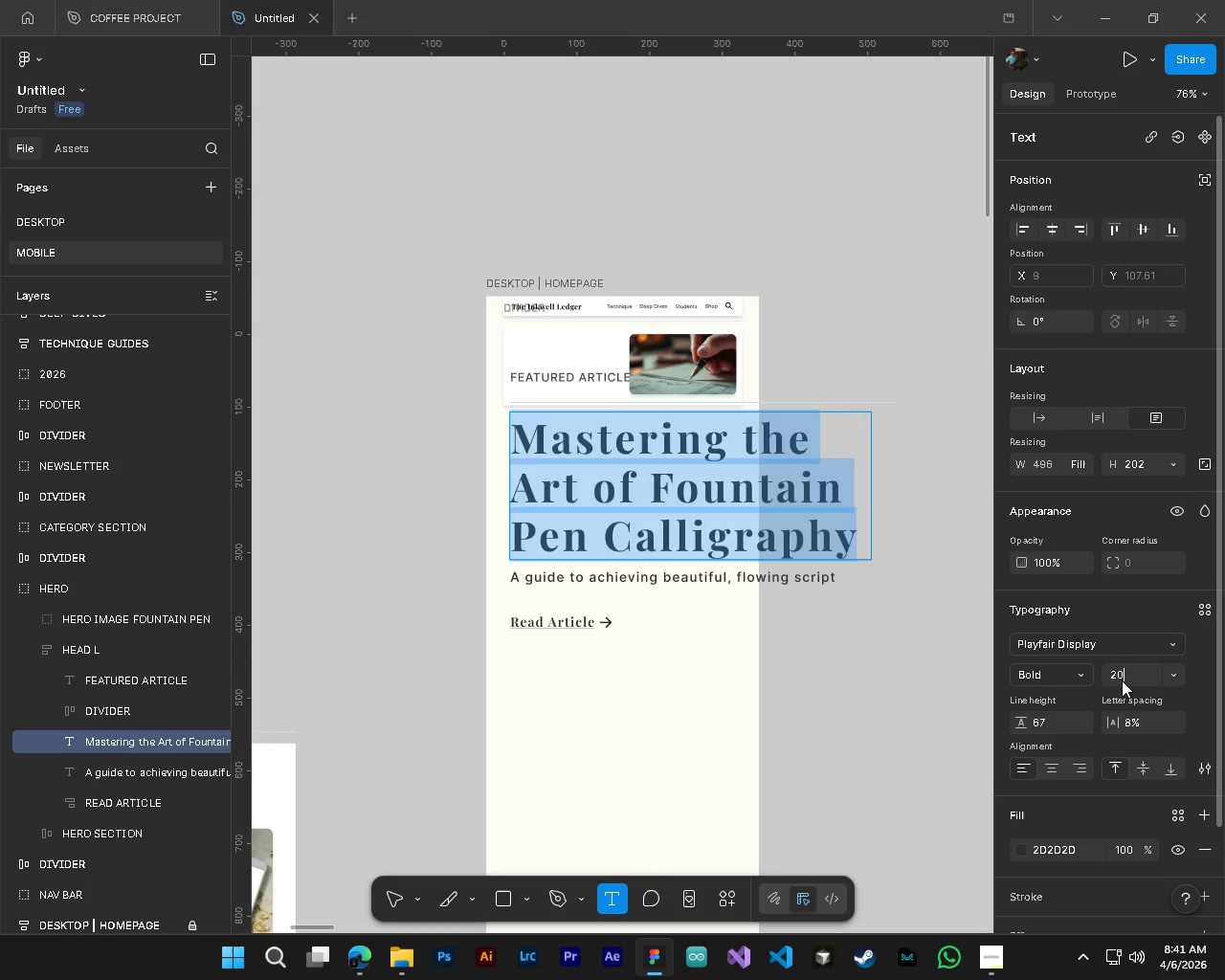 
key(NumpadEnter)
 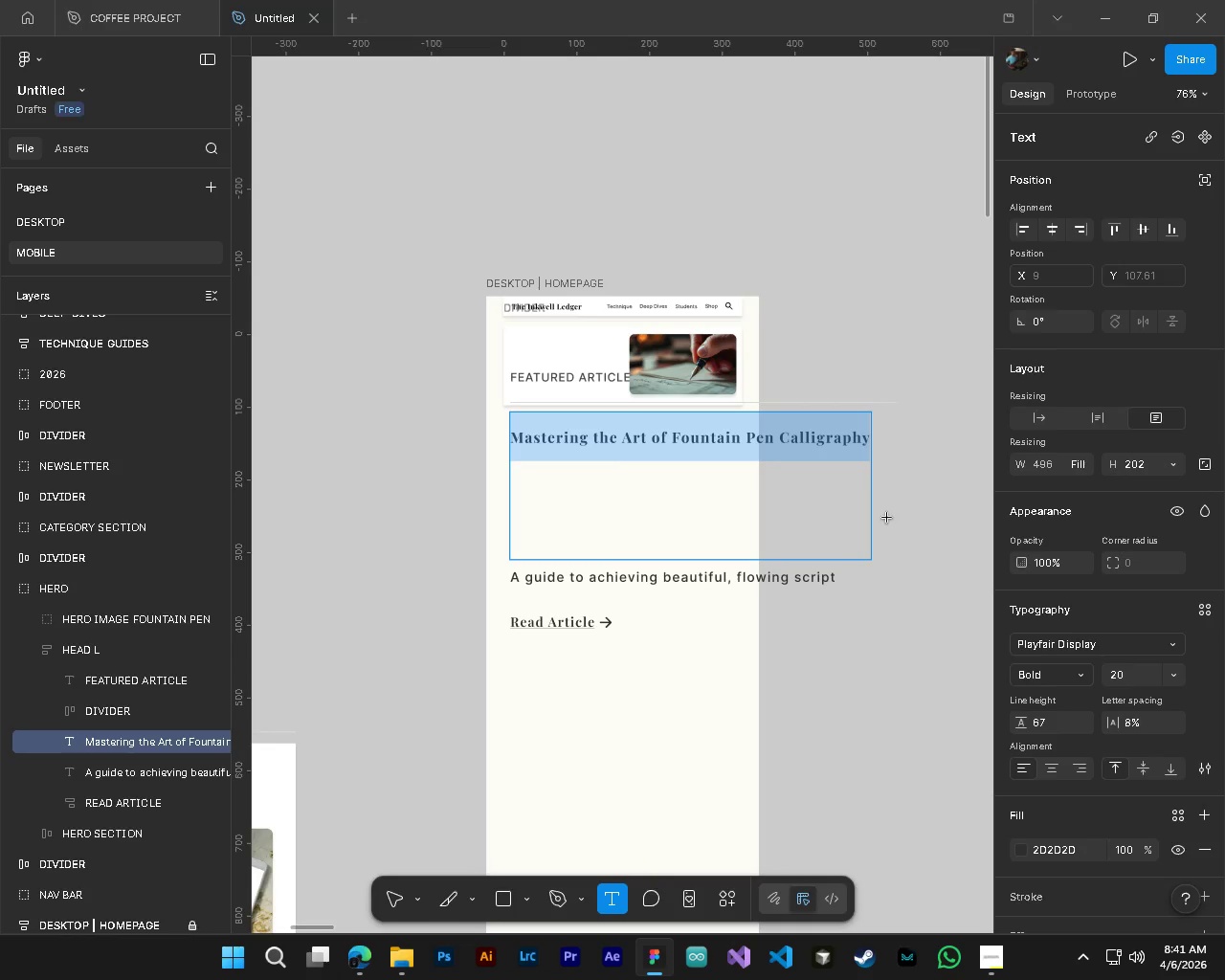 
left_click([396, 899])
 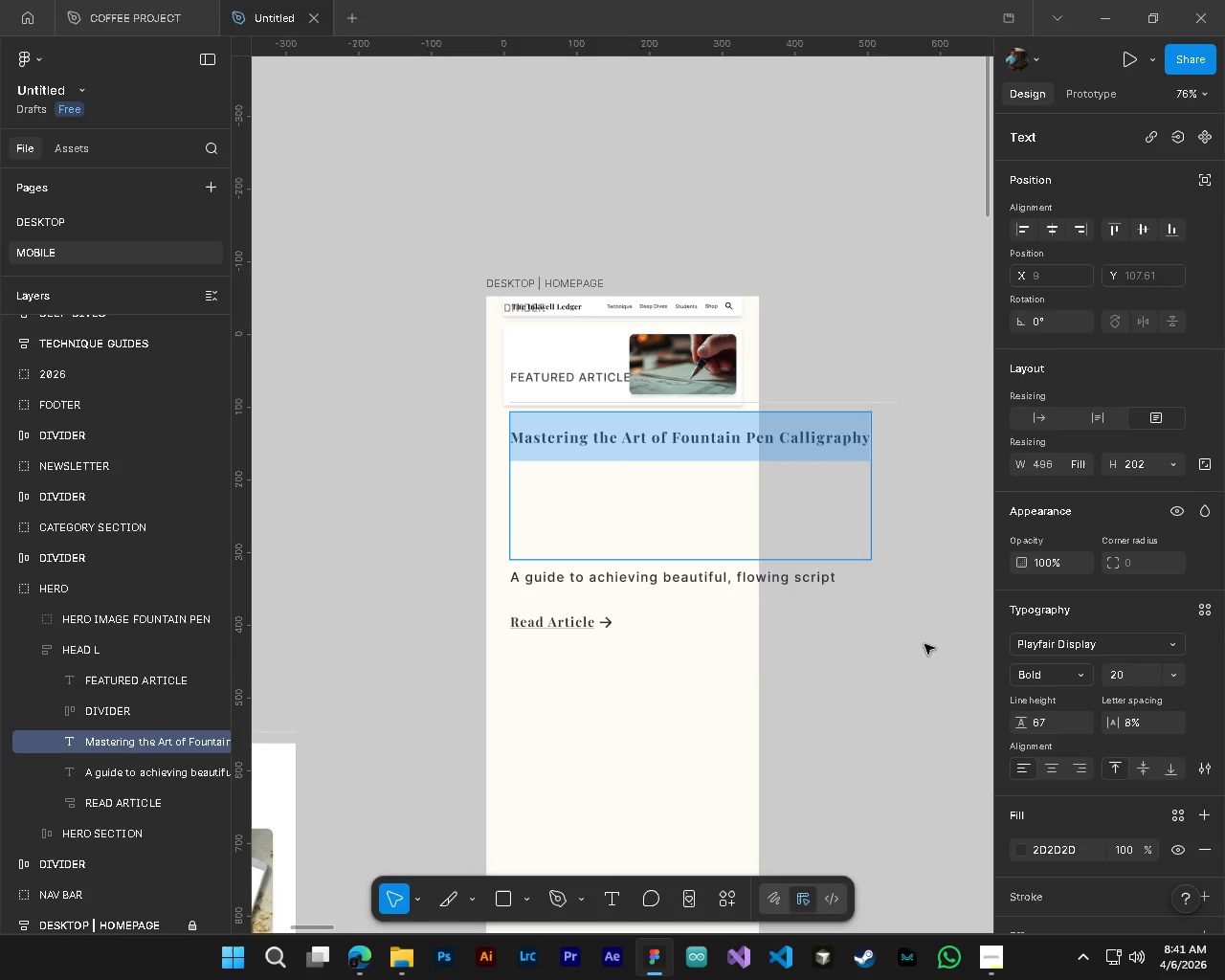 
left_click([924, 644])
 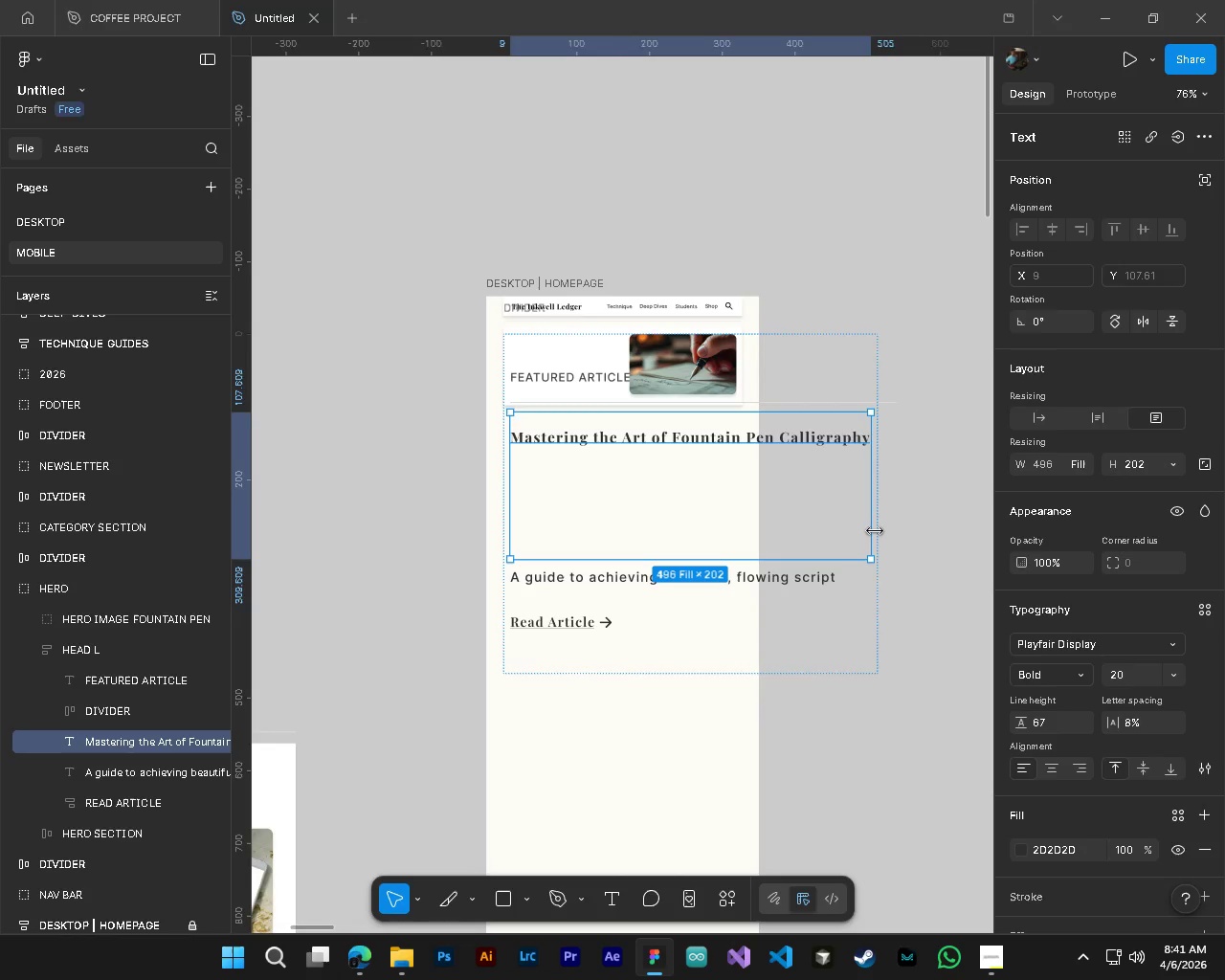 
left_click_drag(start_coordinate=[875, 531], to_coordinate=[671, 531])
 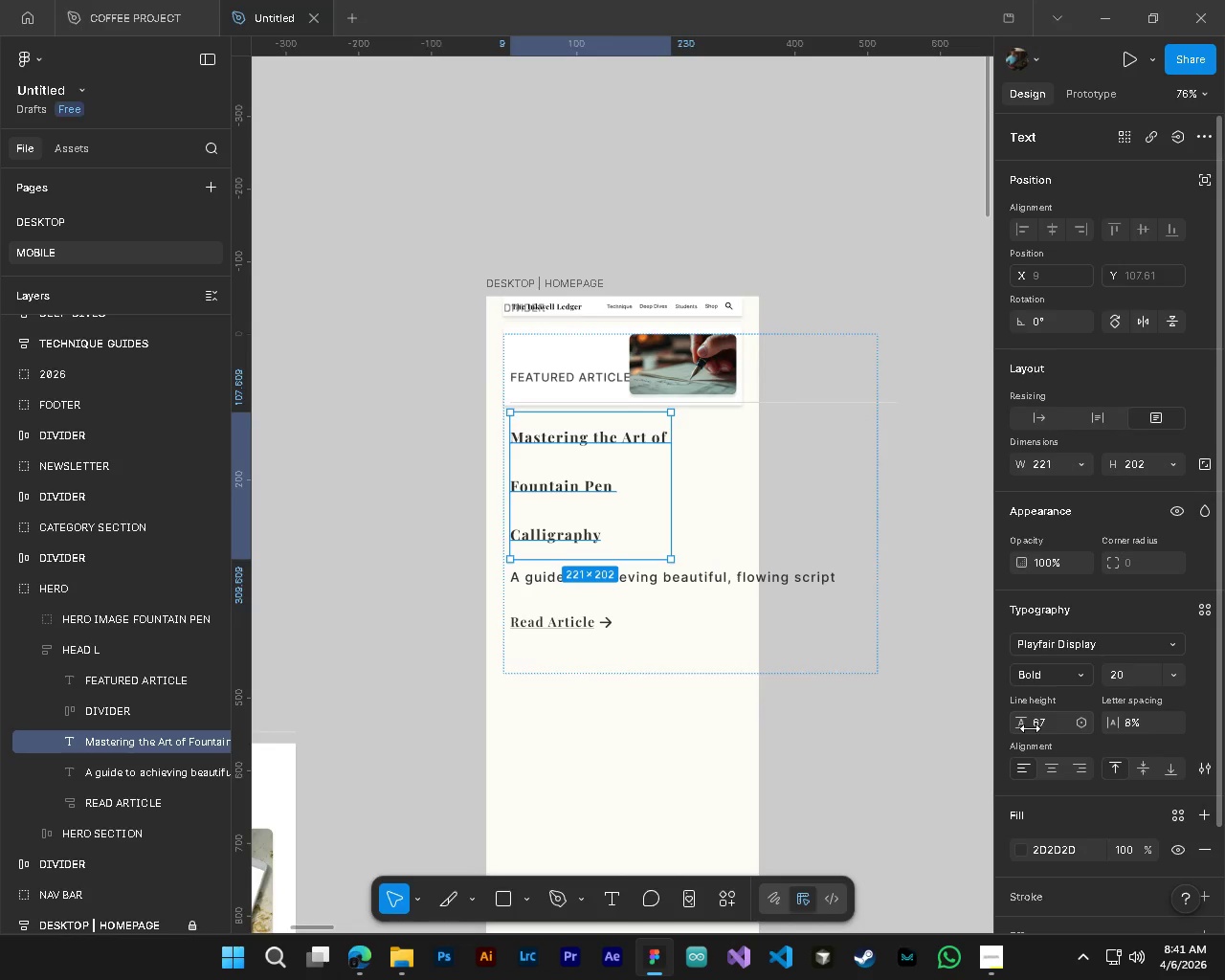 
left_click_drag(start_coordinate=[1030, 728], to_coordinate=[950, 710])
 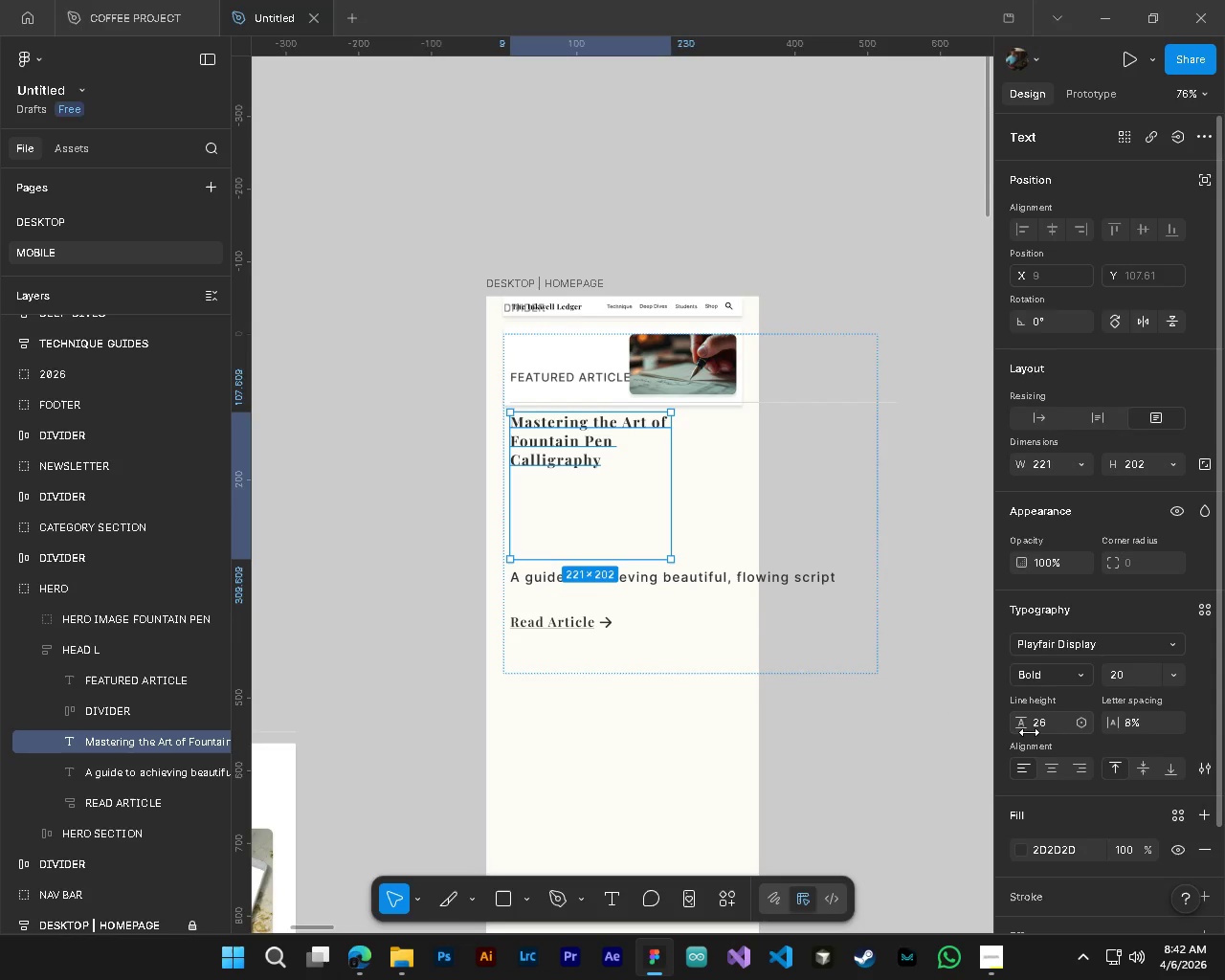 
hold_key(key=ControlLeft, duration=0.66)
 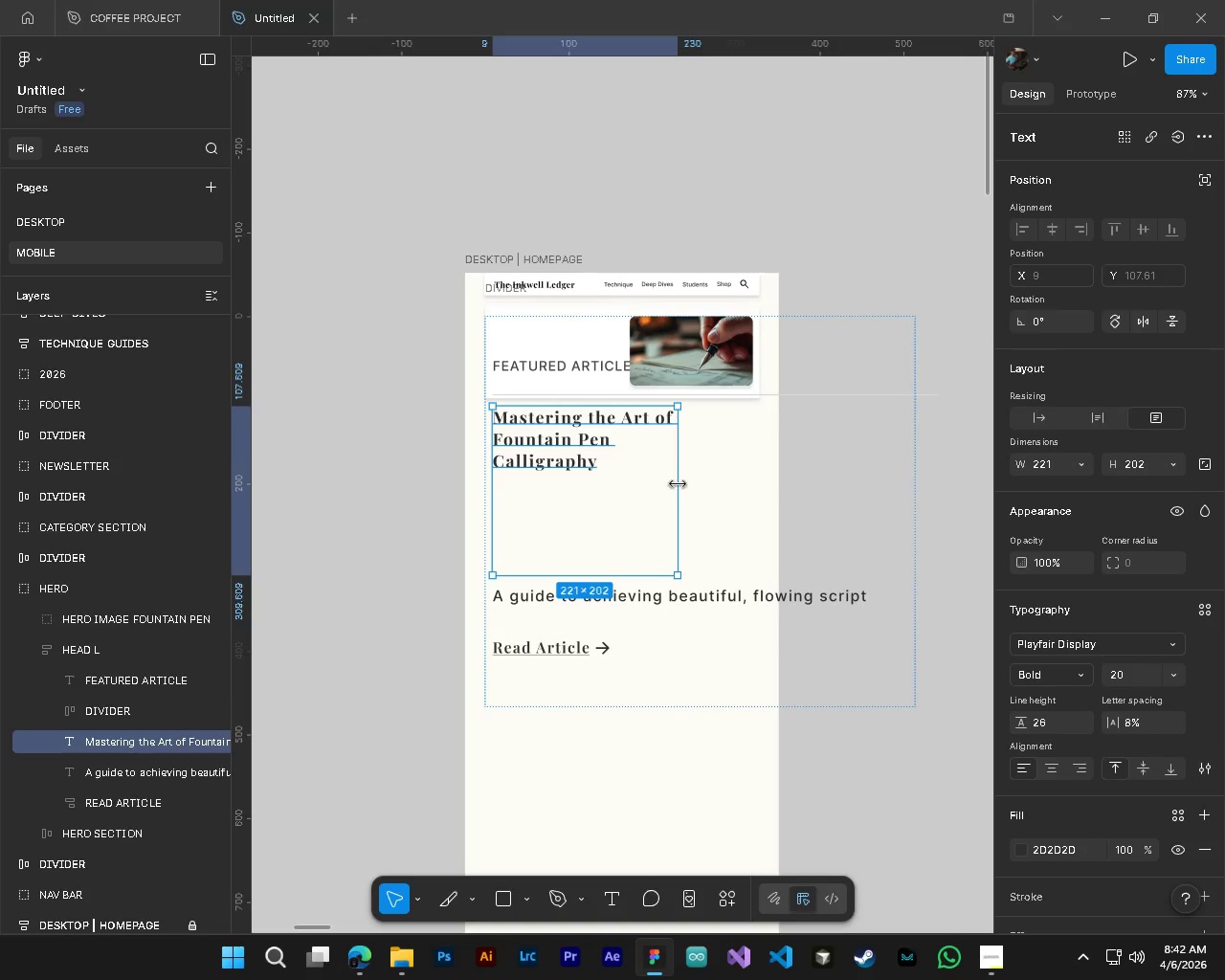 
hold_key(key=AltLeft, duration=0.53)
 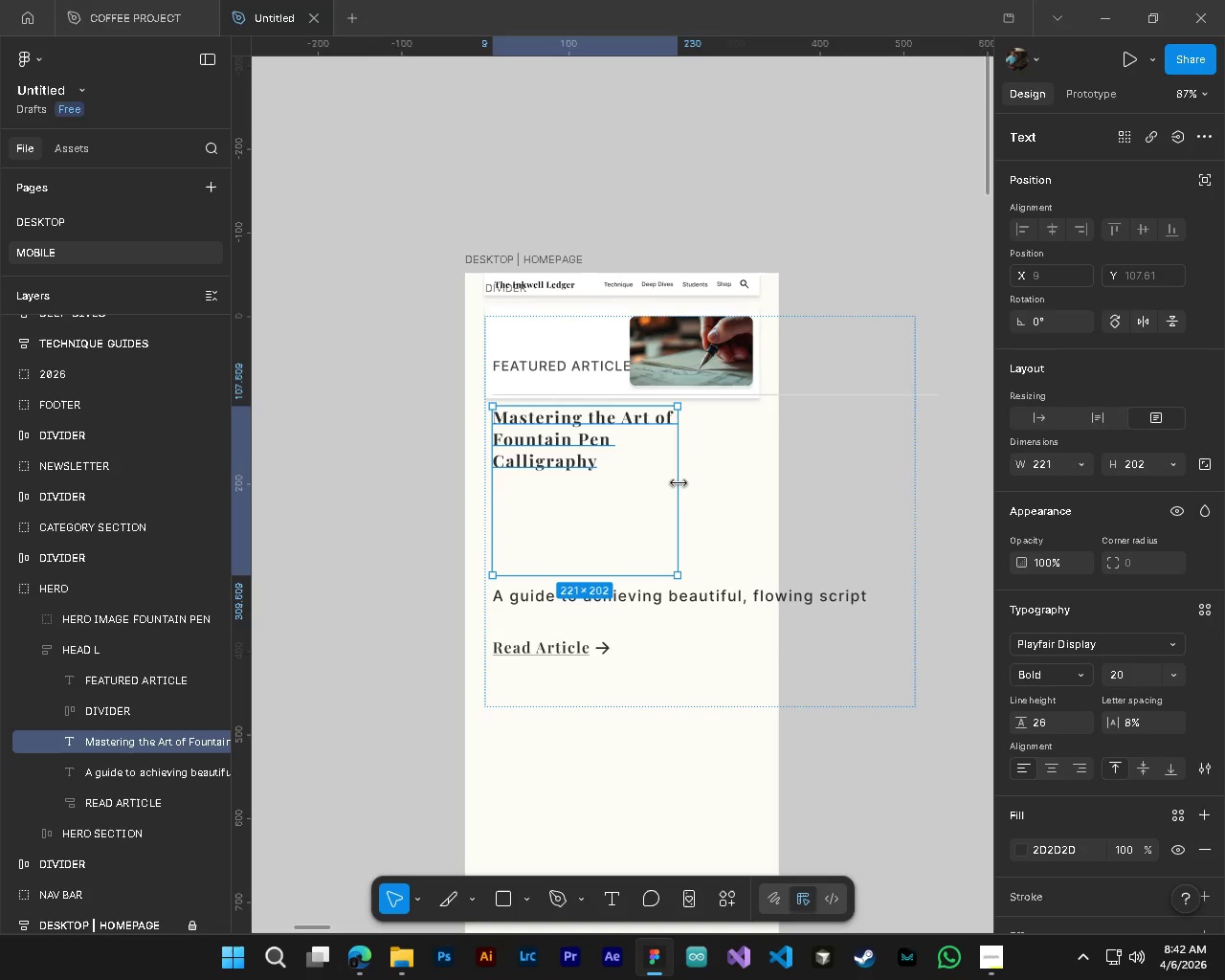 
left_click_drag(start_coordinate=[679, 484], to_coordinate=[618, 479])
 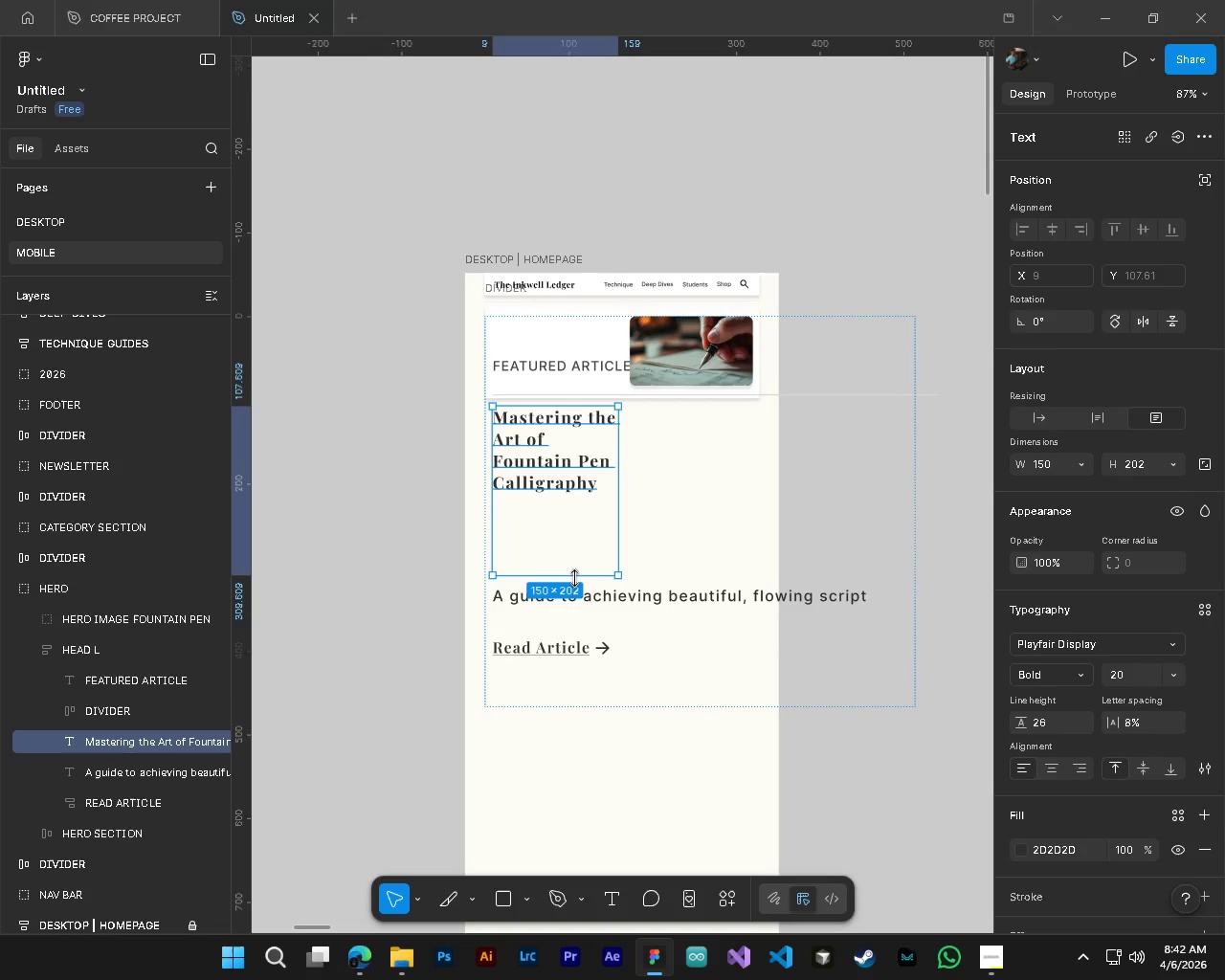 
left_click([574, 578])
 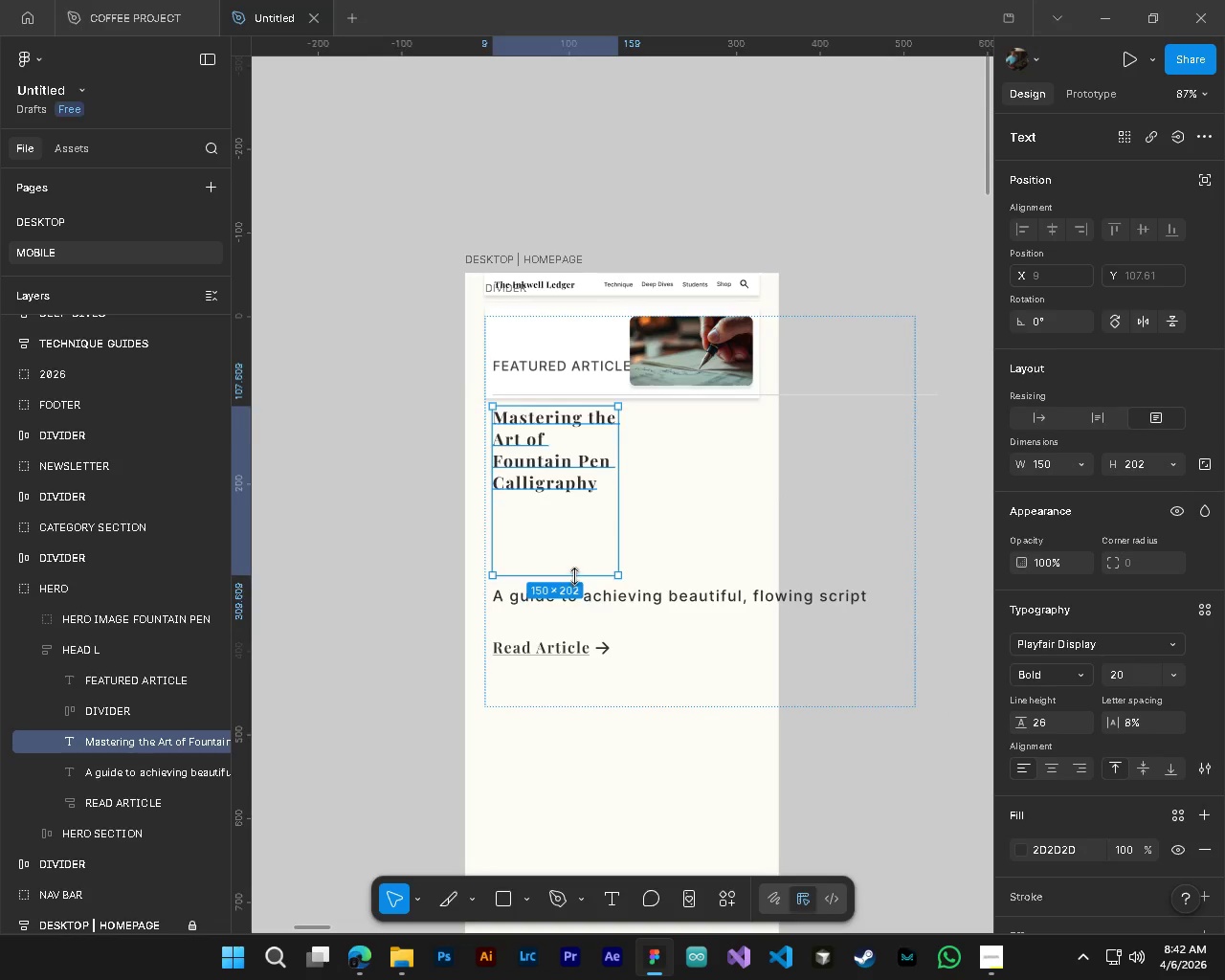 
left_click_drag(start_coordinate=[574, 578], to_coordinate=[572, 531])
 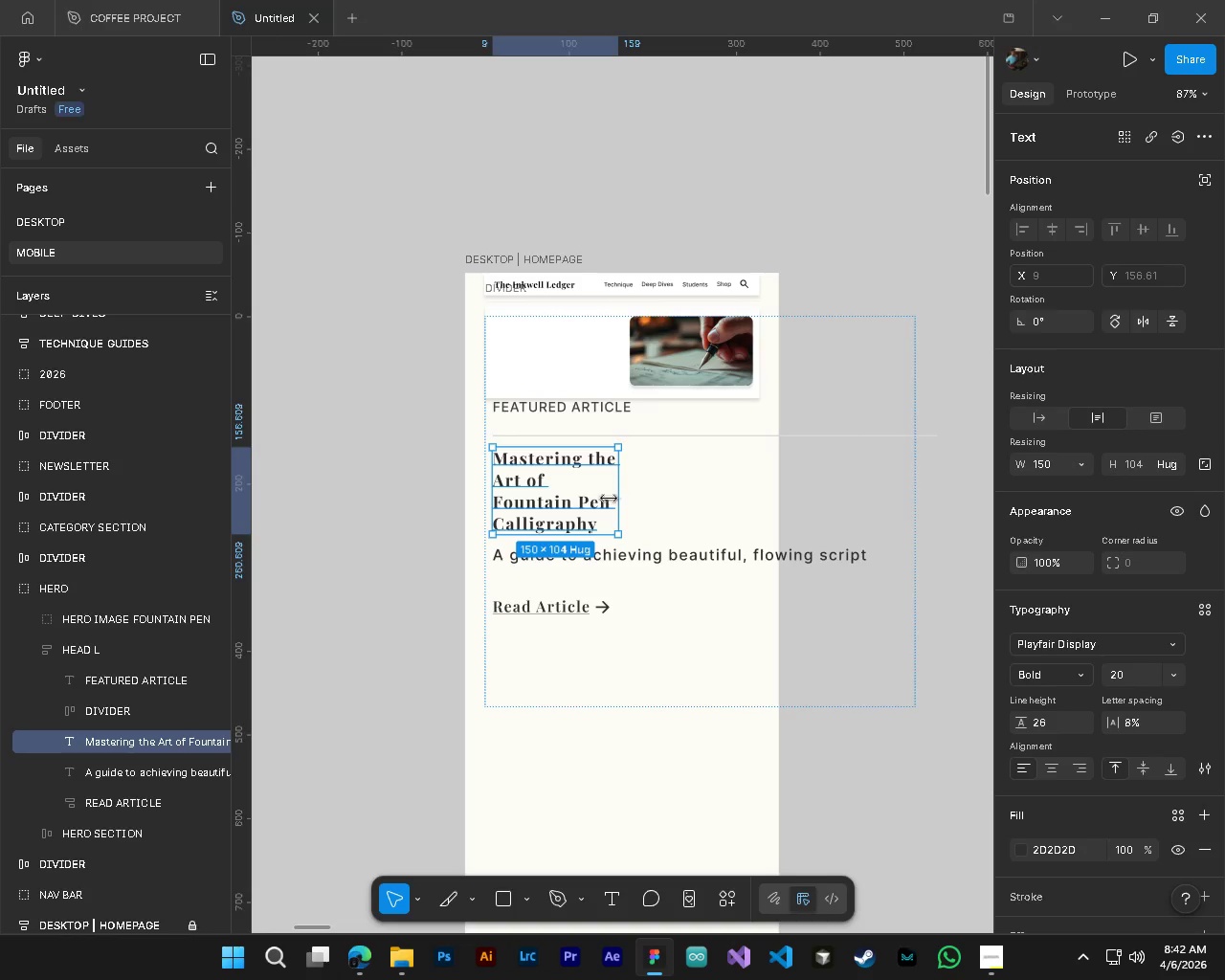 
scroll: coordinate [633, 453], scroll_direction: up, amount: 2.0
 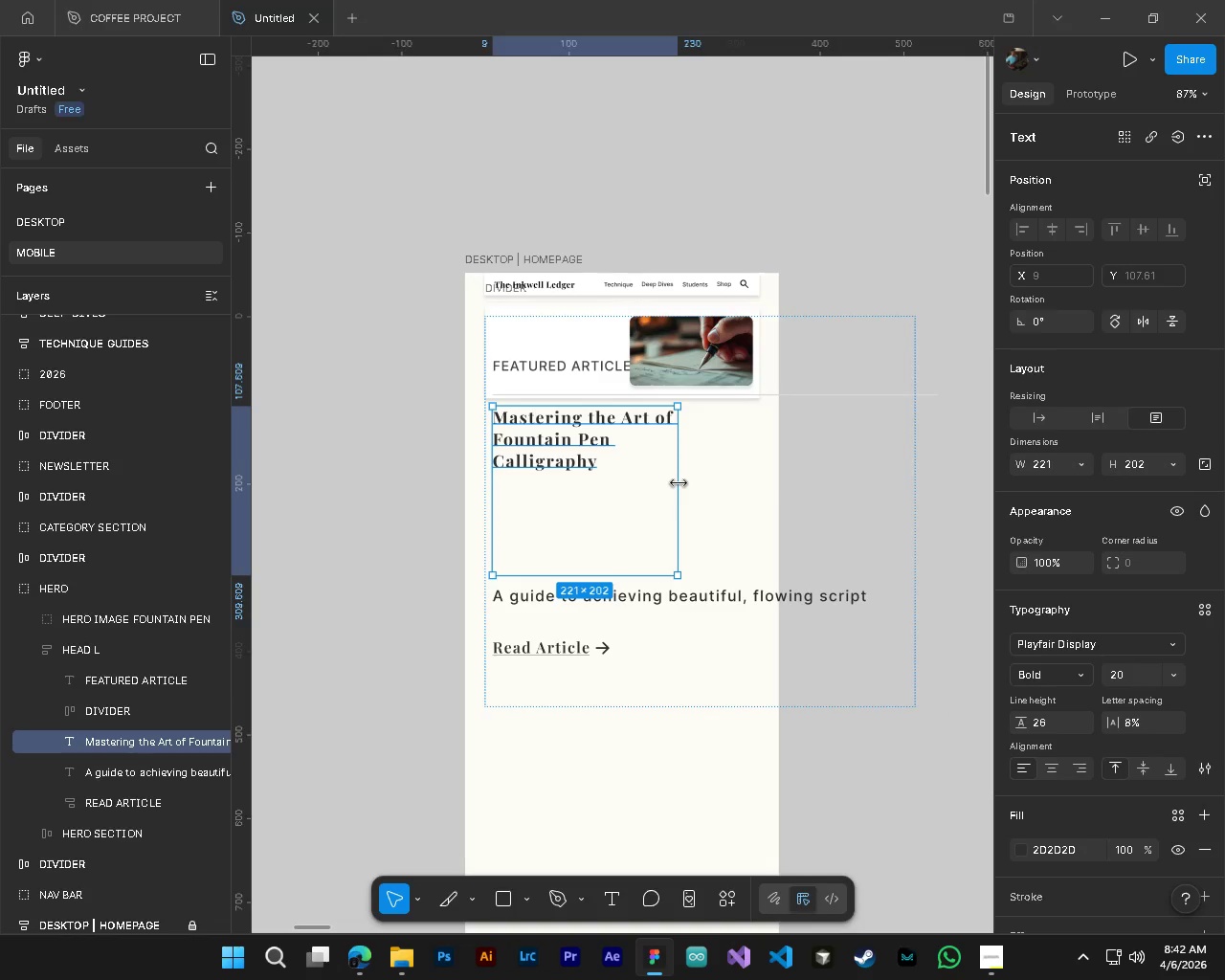 
left_click([535, 510])
 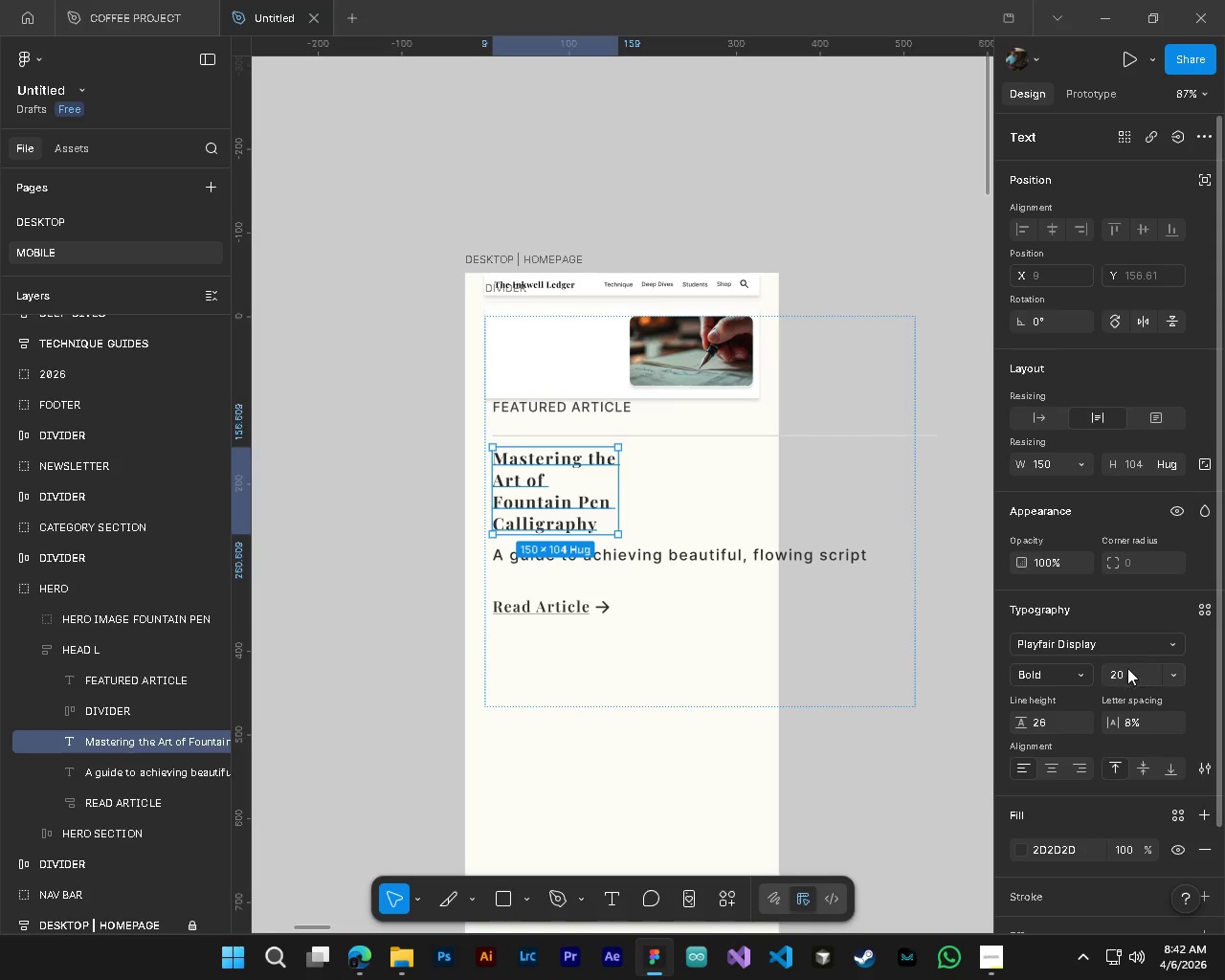 
double_click([1126, 665])
 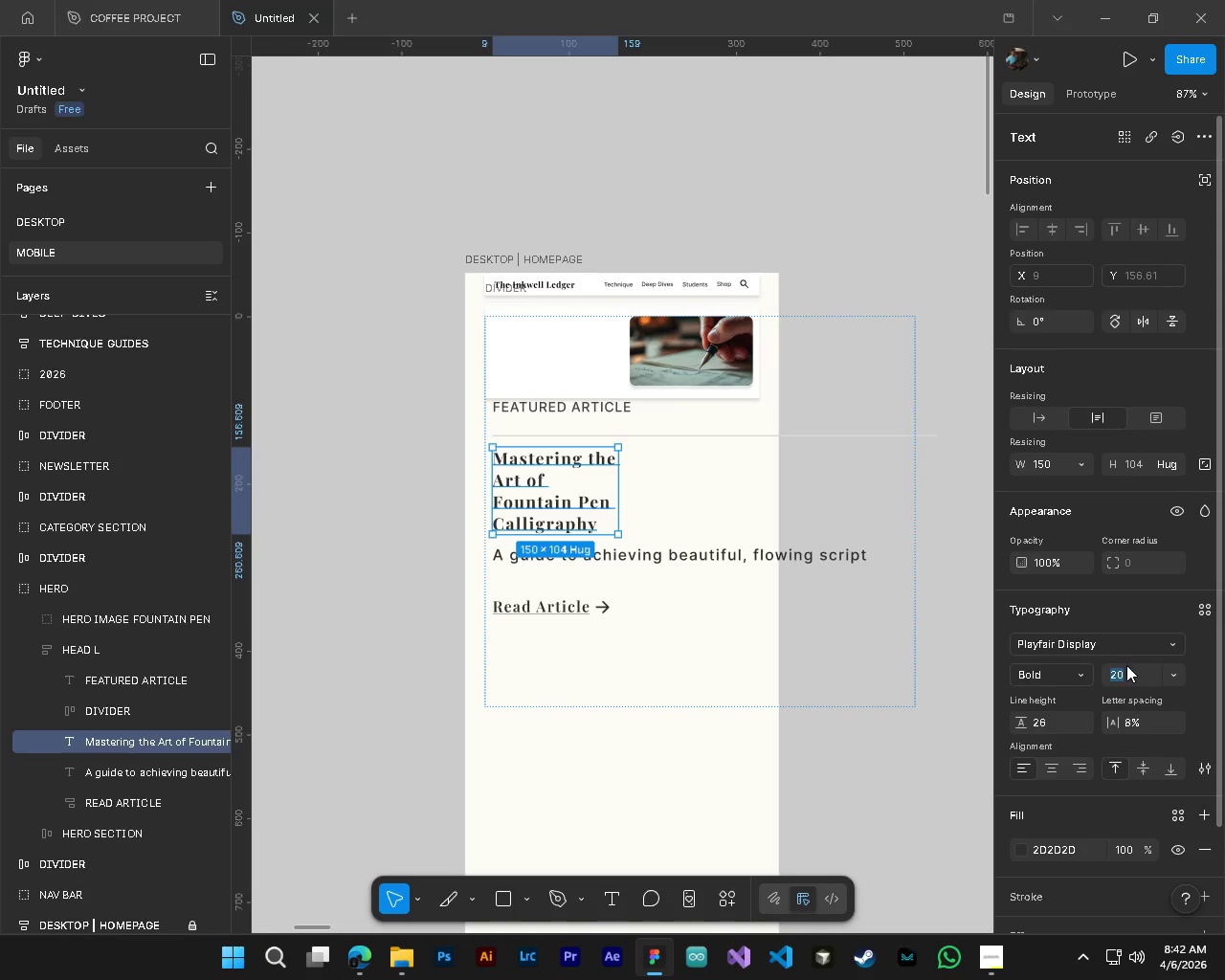 
key(Numpad1)
 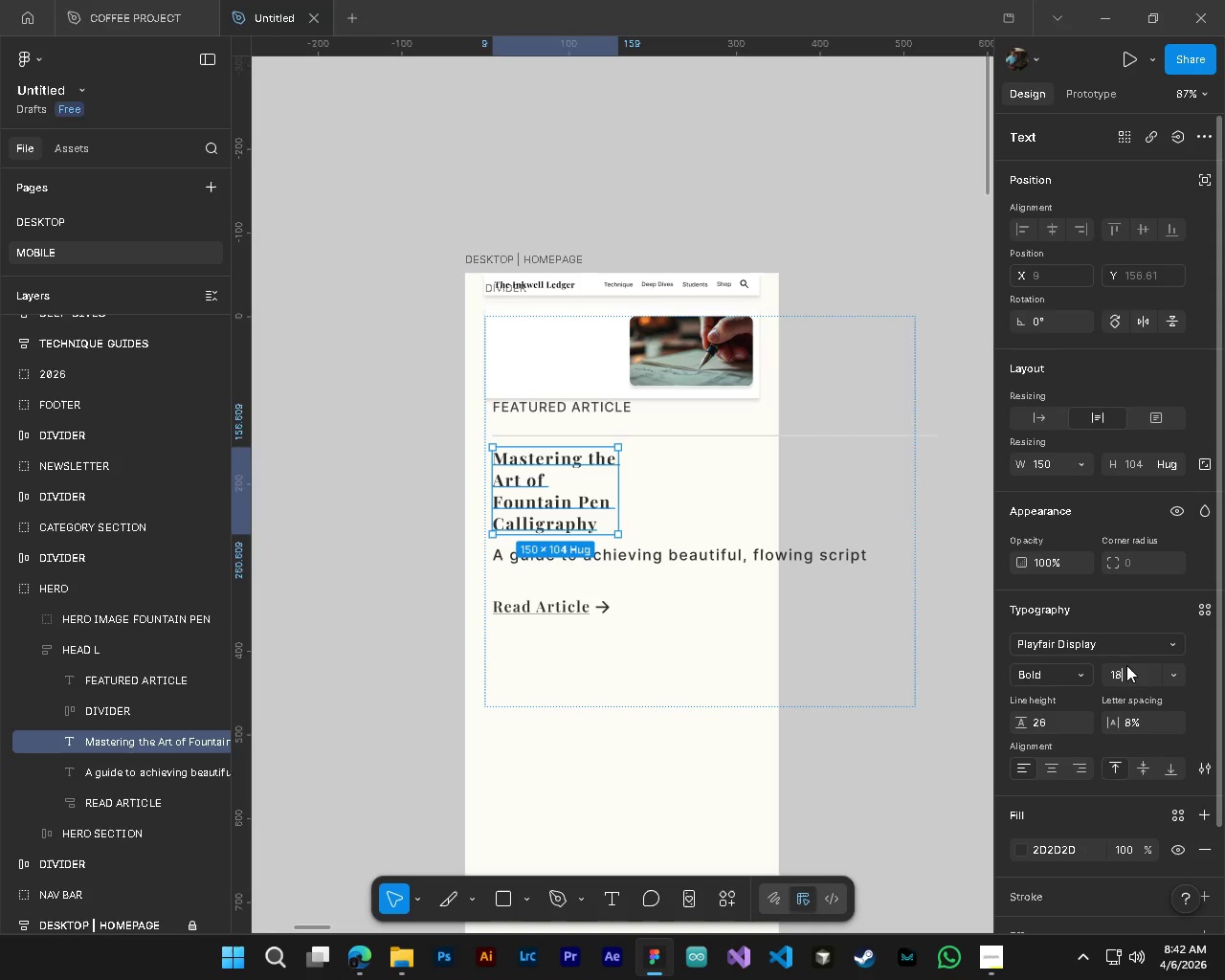 
key(Numpad8)
 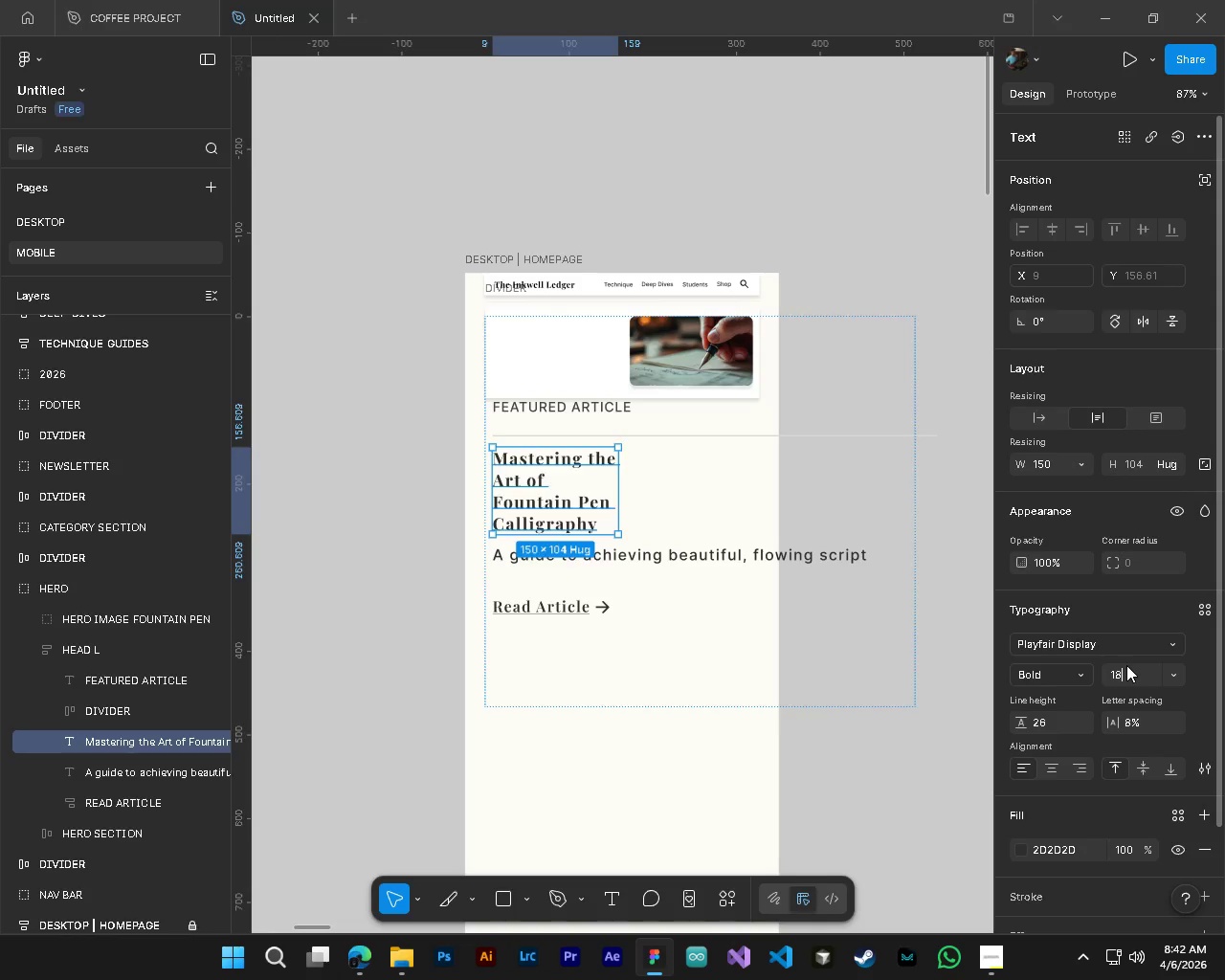 
key(NumpadEnter)
 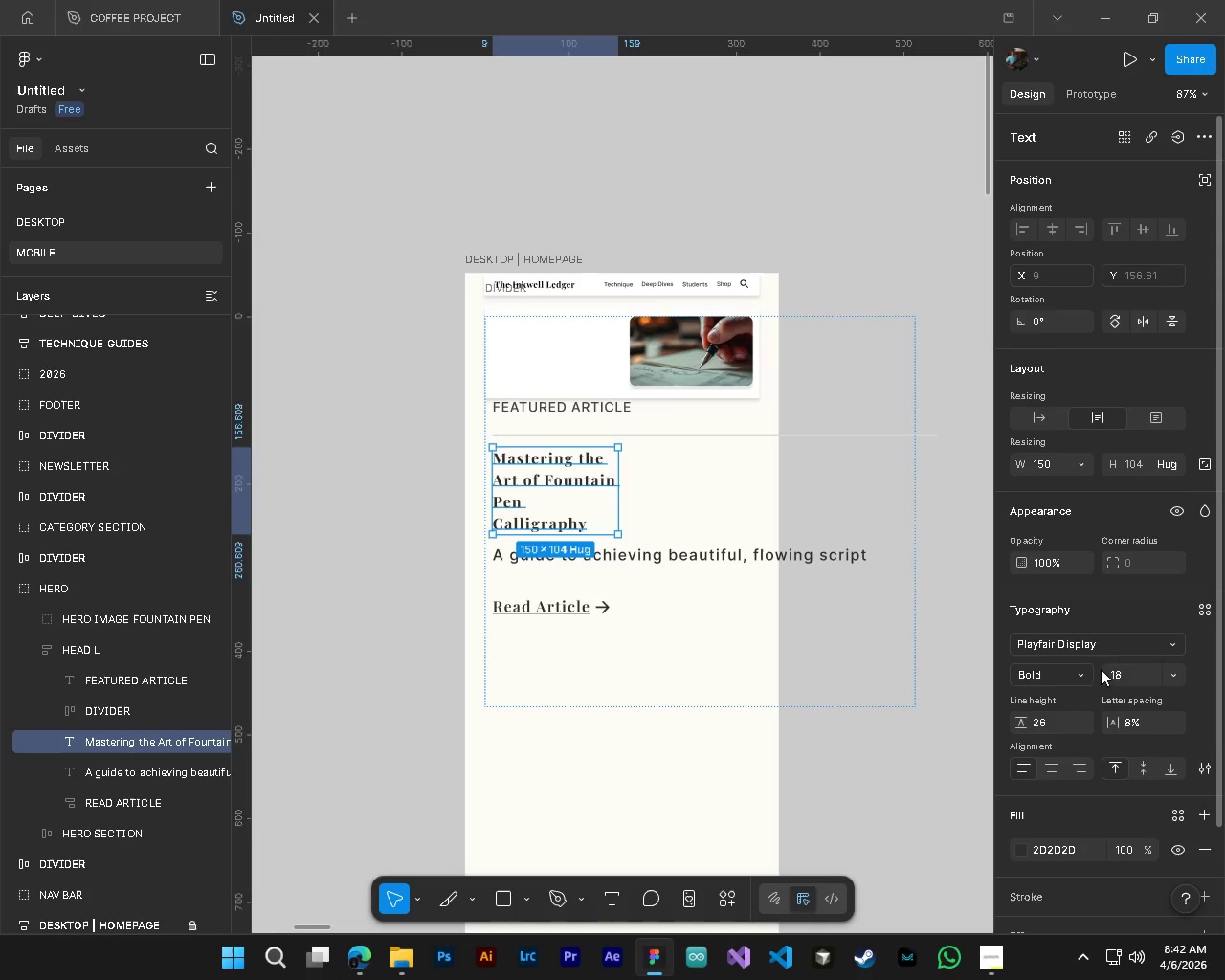 
double_click([1126, 673])
 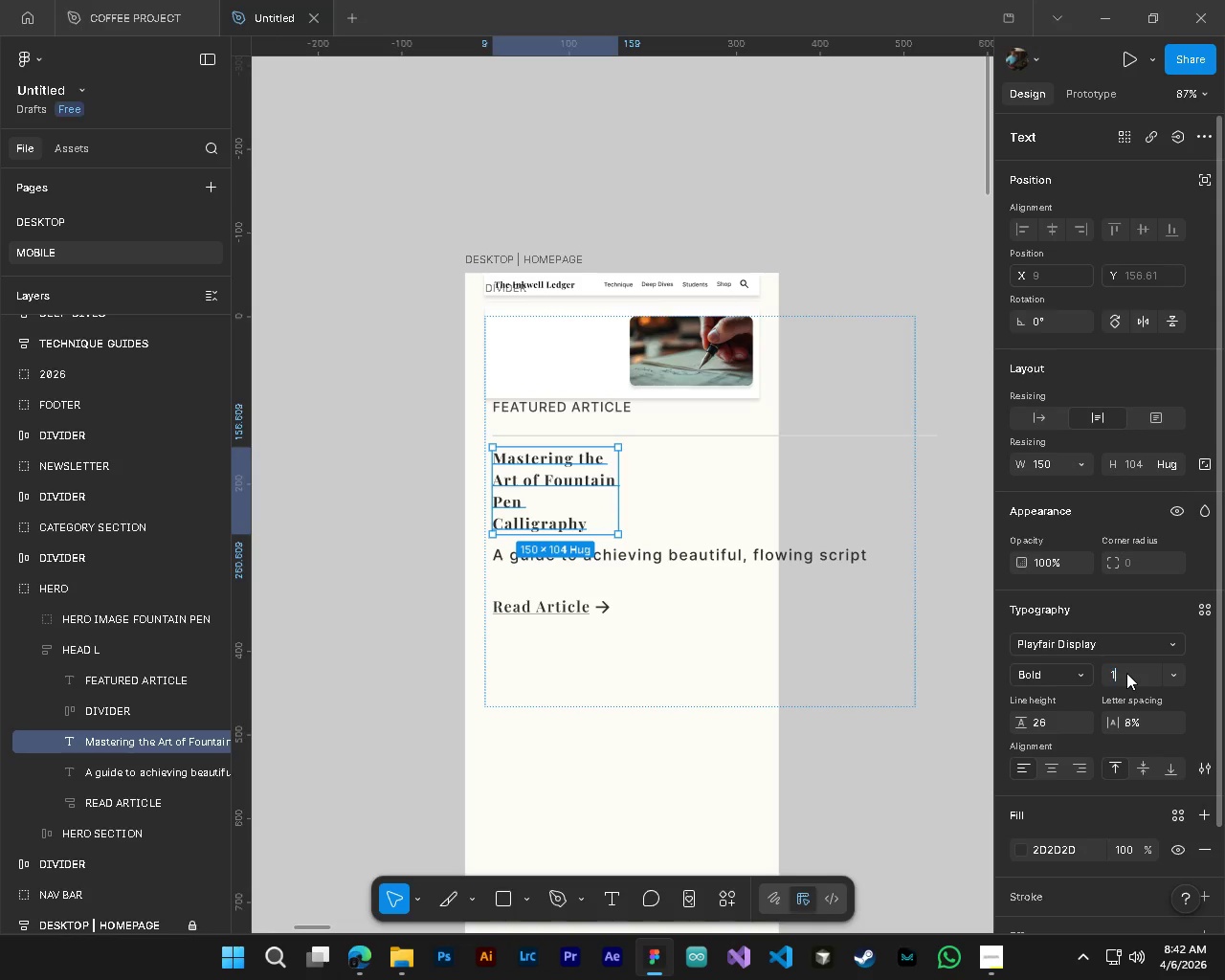 
key(Numpad1)
 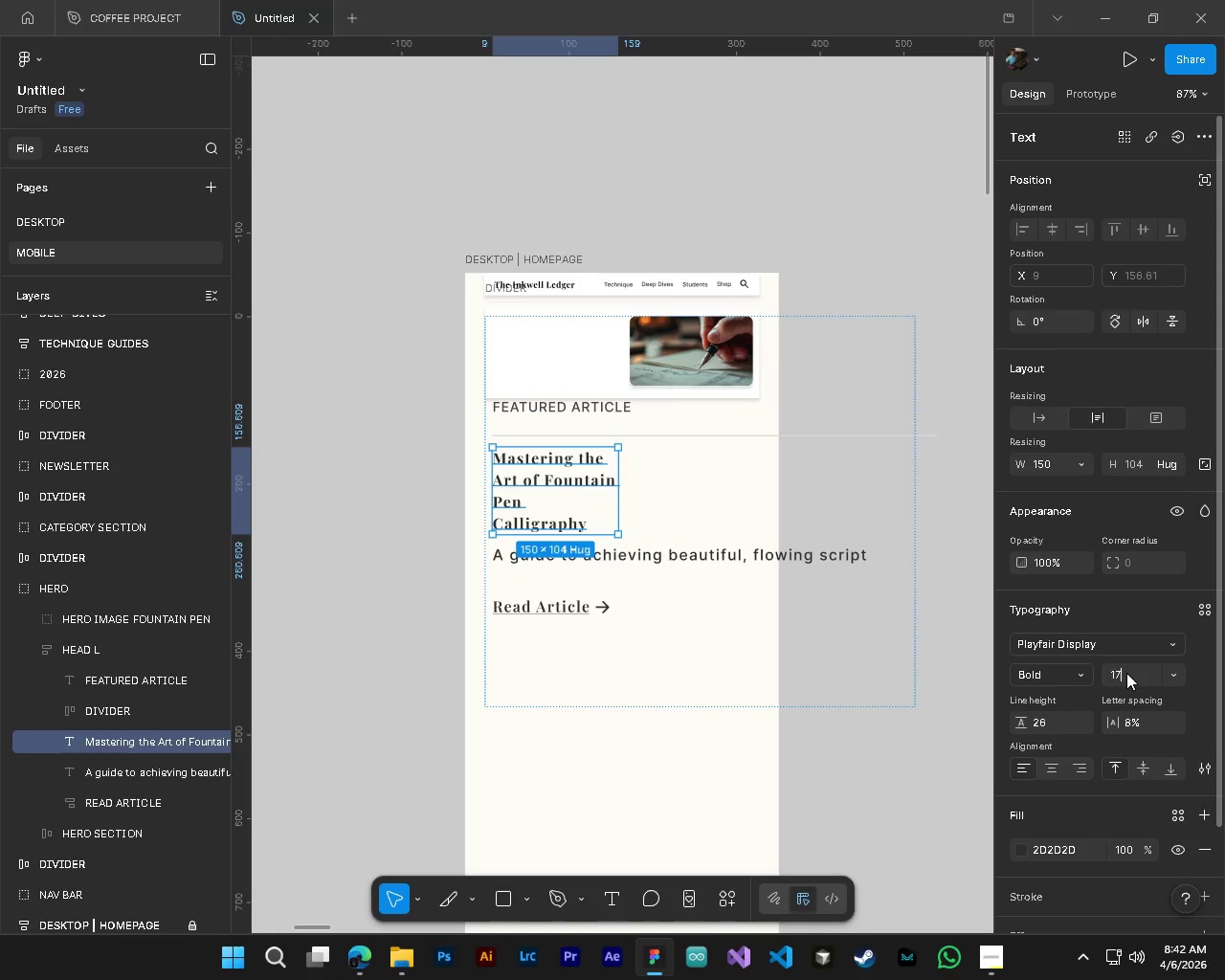 
key(Numpad7)
 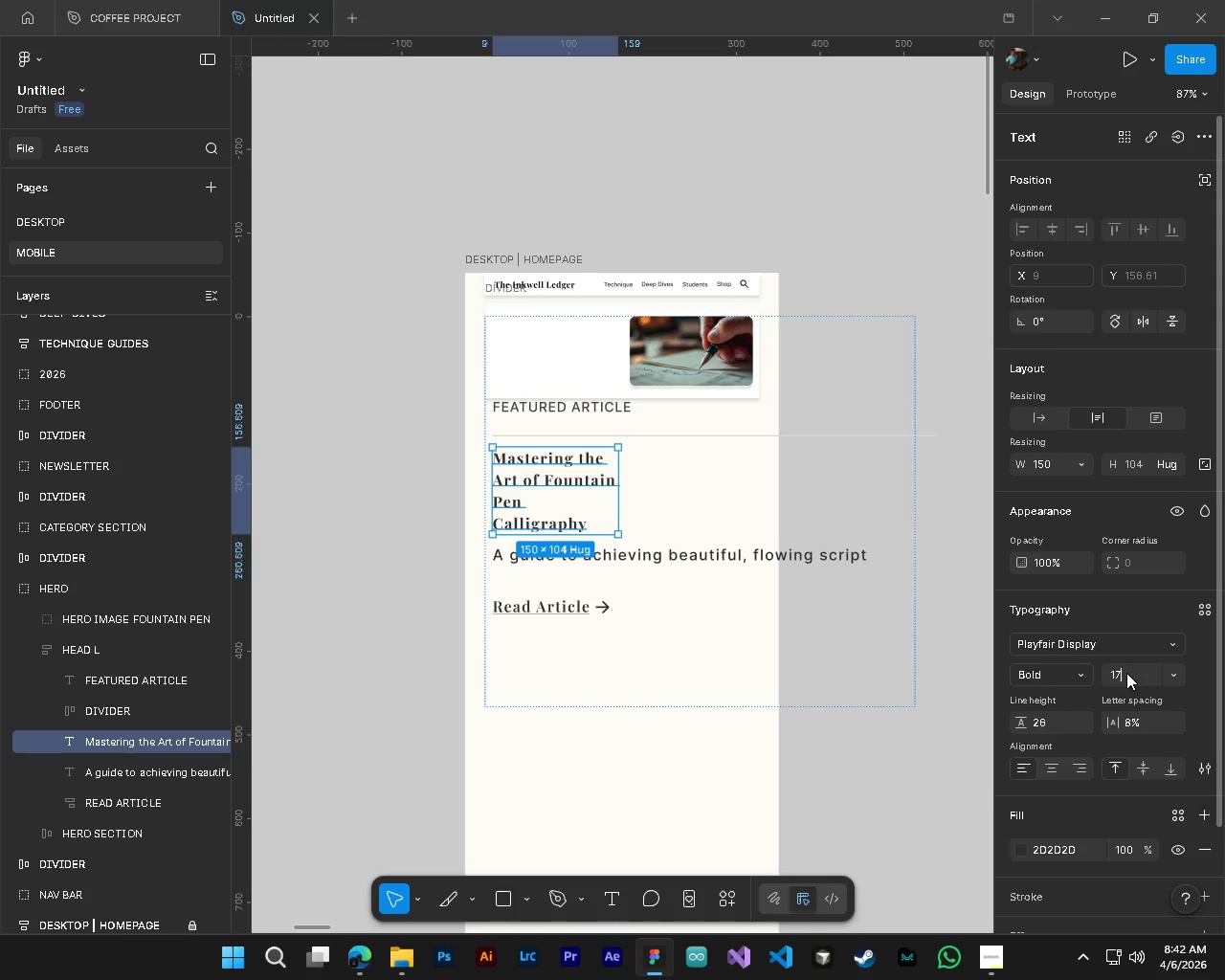 
key(NumpadEnter)
 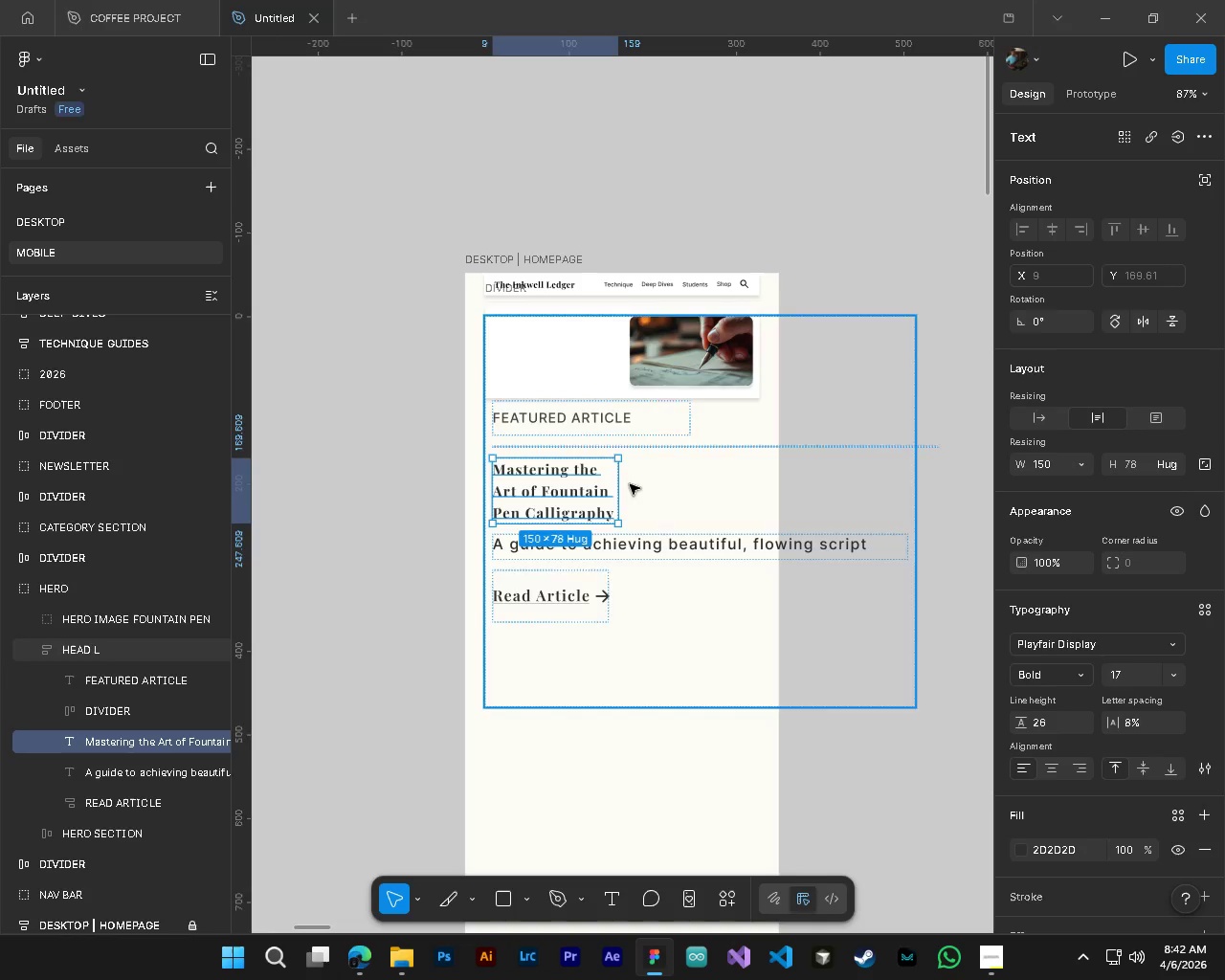 
hold_key(key=ControlLeft, duration=0.31)
 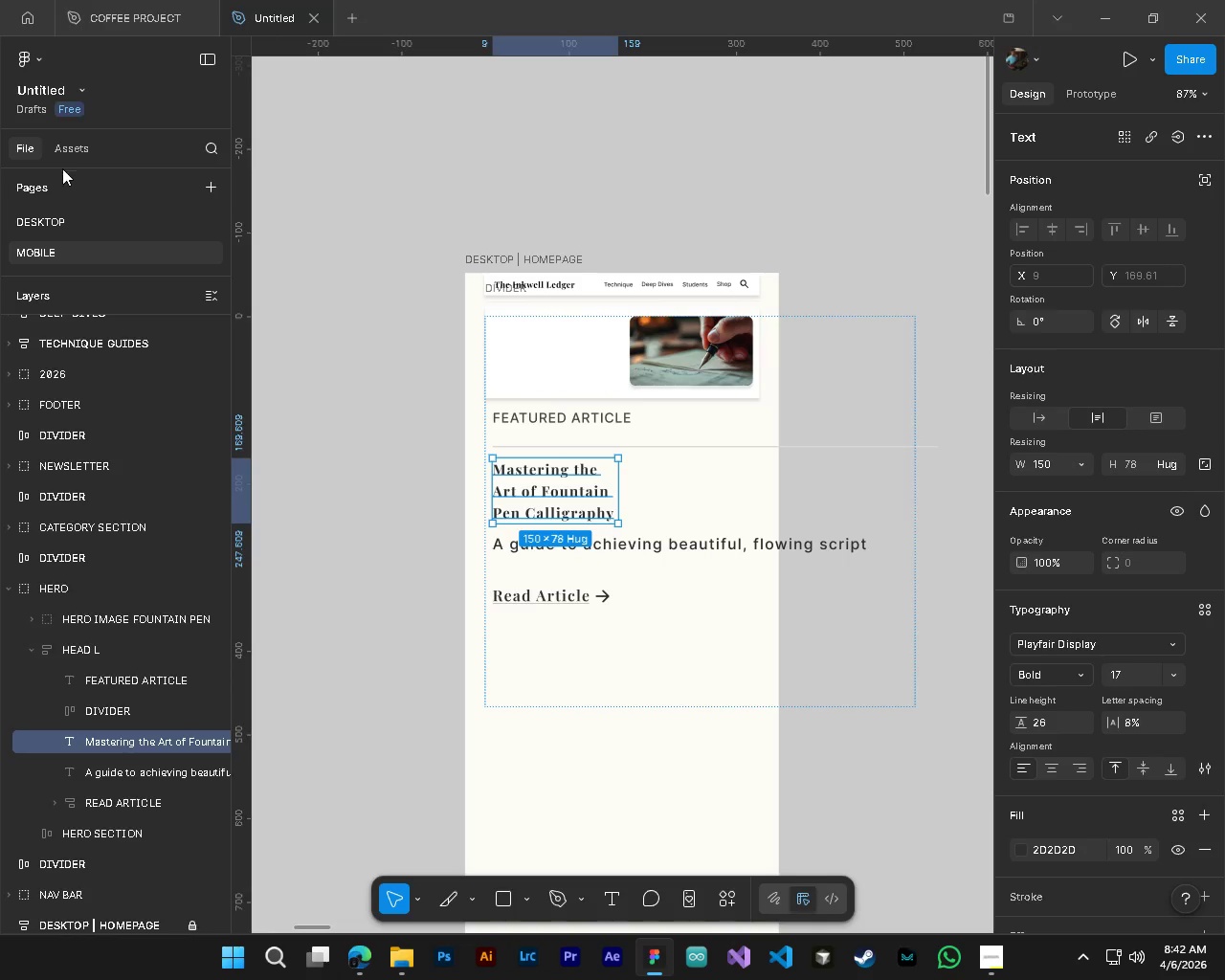 
key(Alt+Control+AltLeft)
 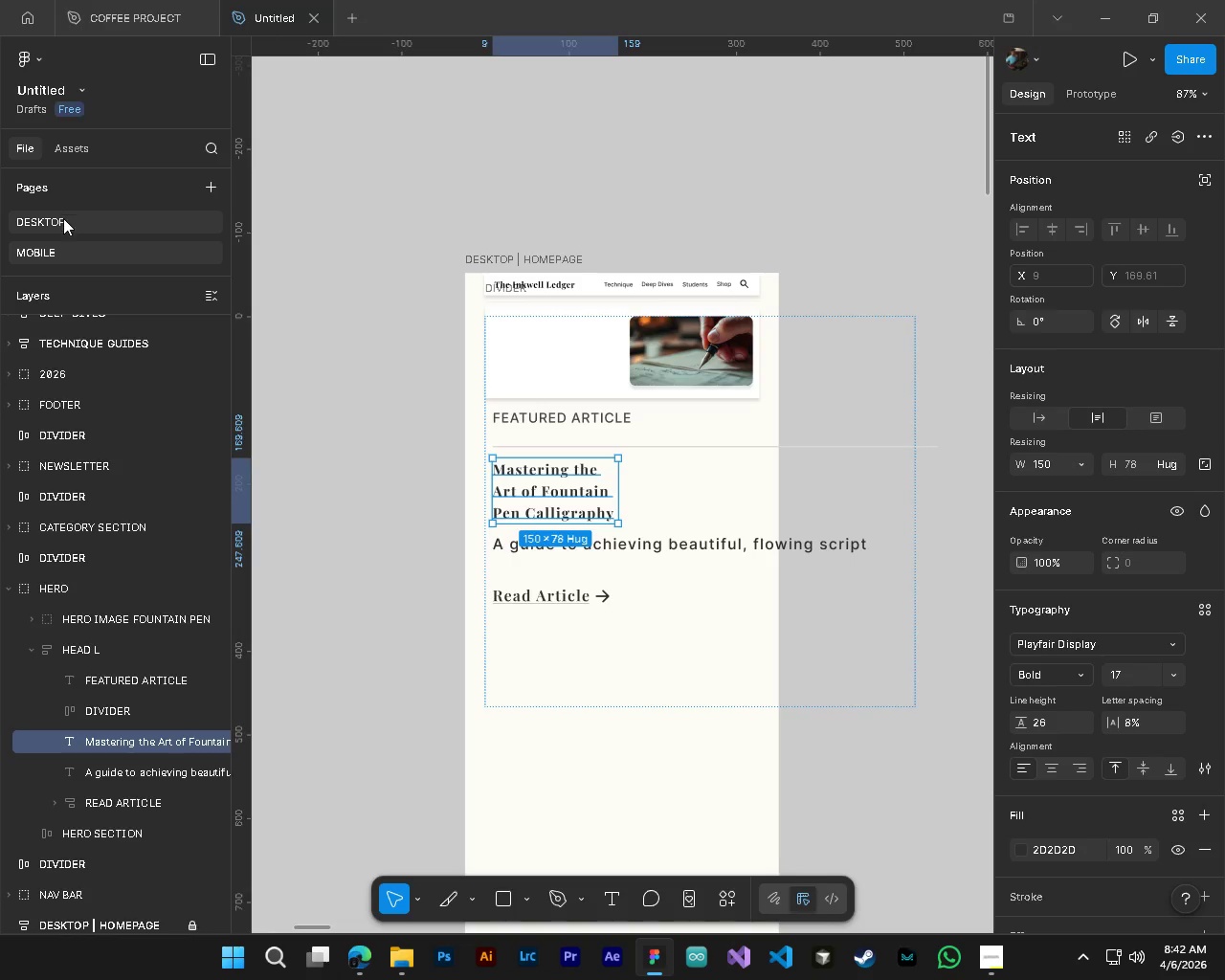 
left_click([63, 218])
 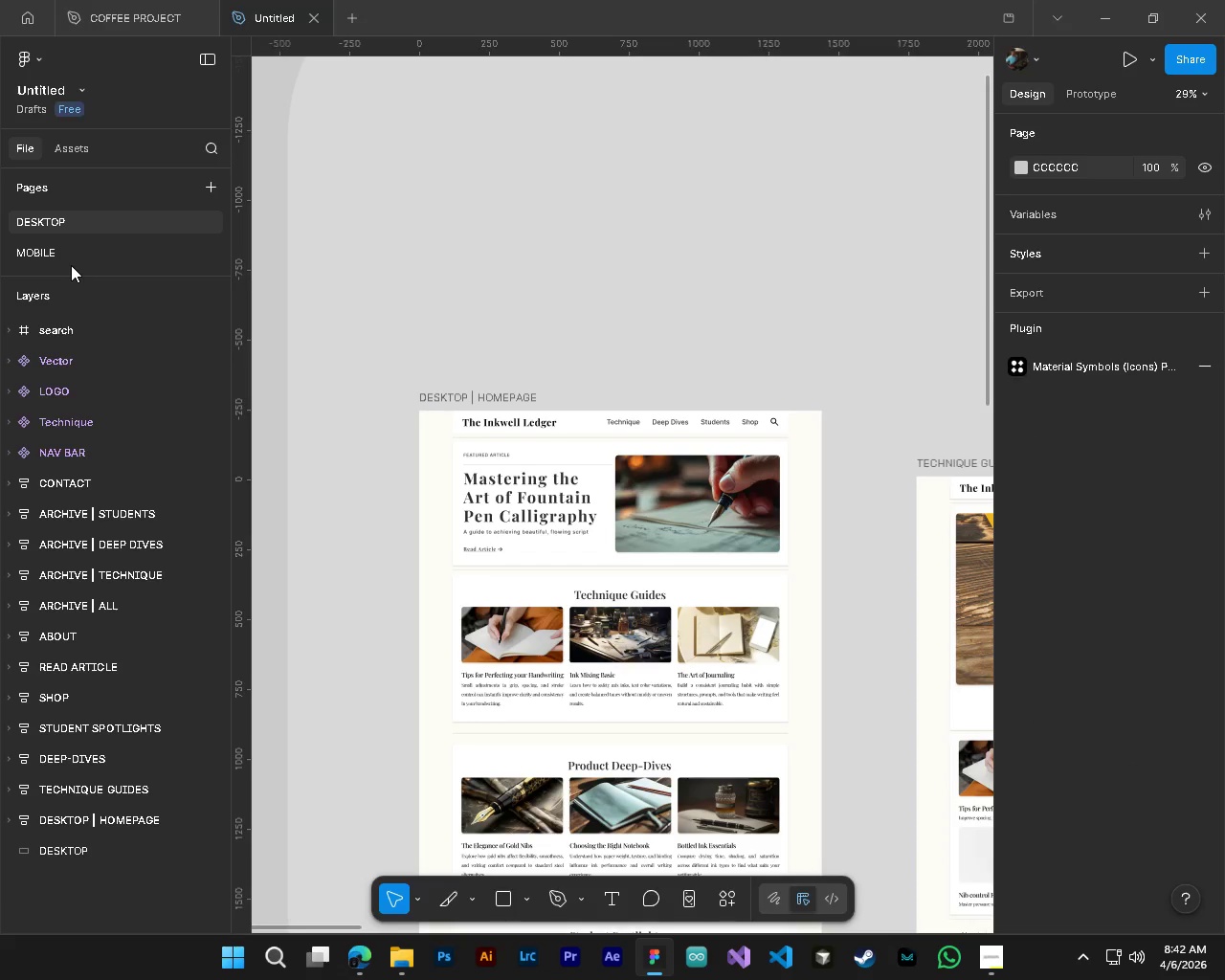 
left_click([55, 256])
 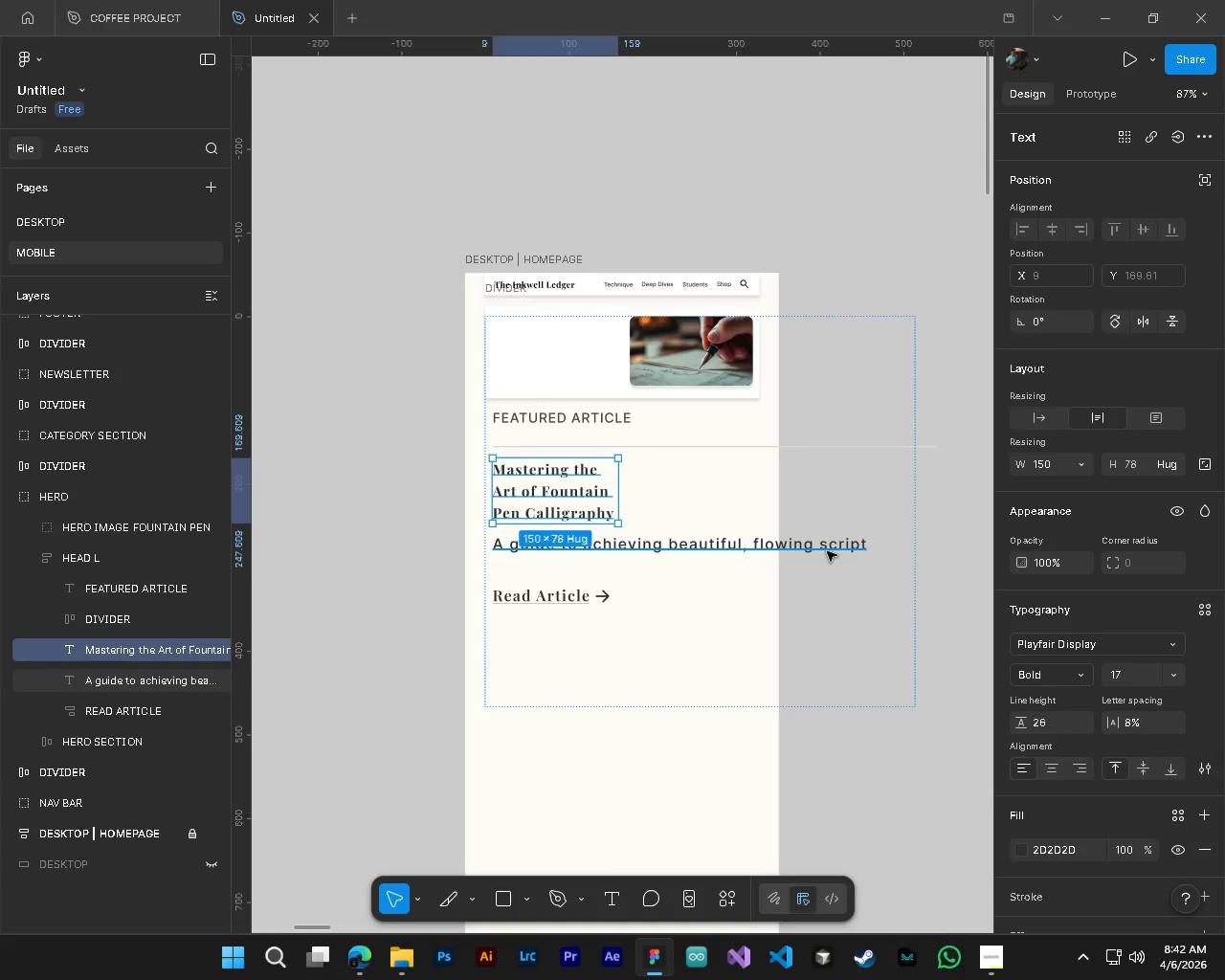 
left_click([827, 551])
 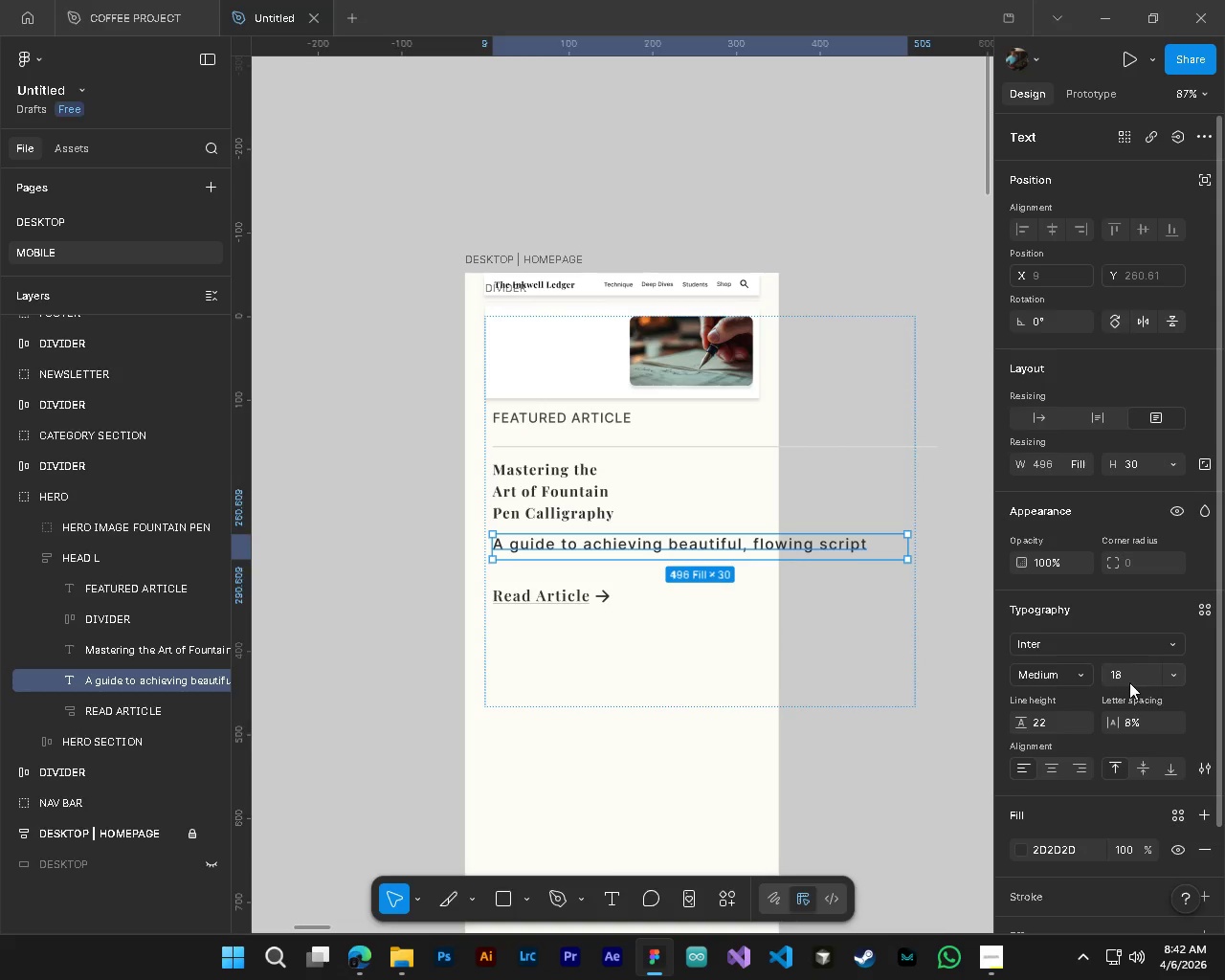 
double_click([1129, 682])
 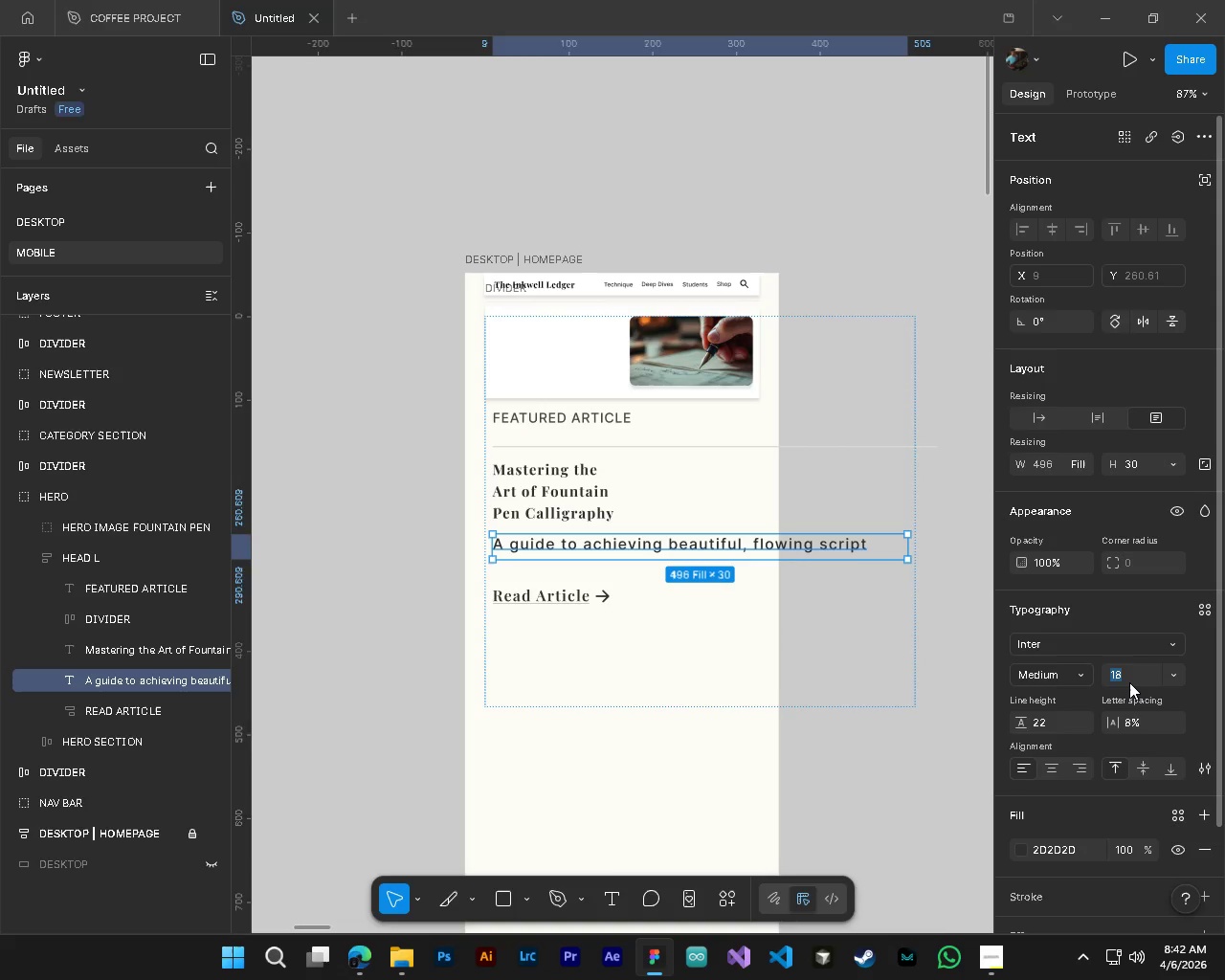 
key(Numpad7)
 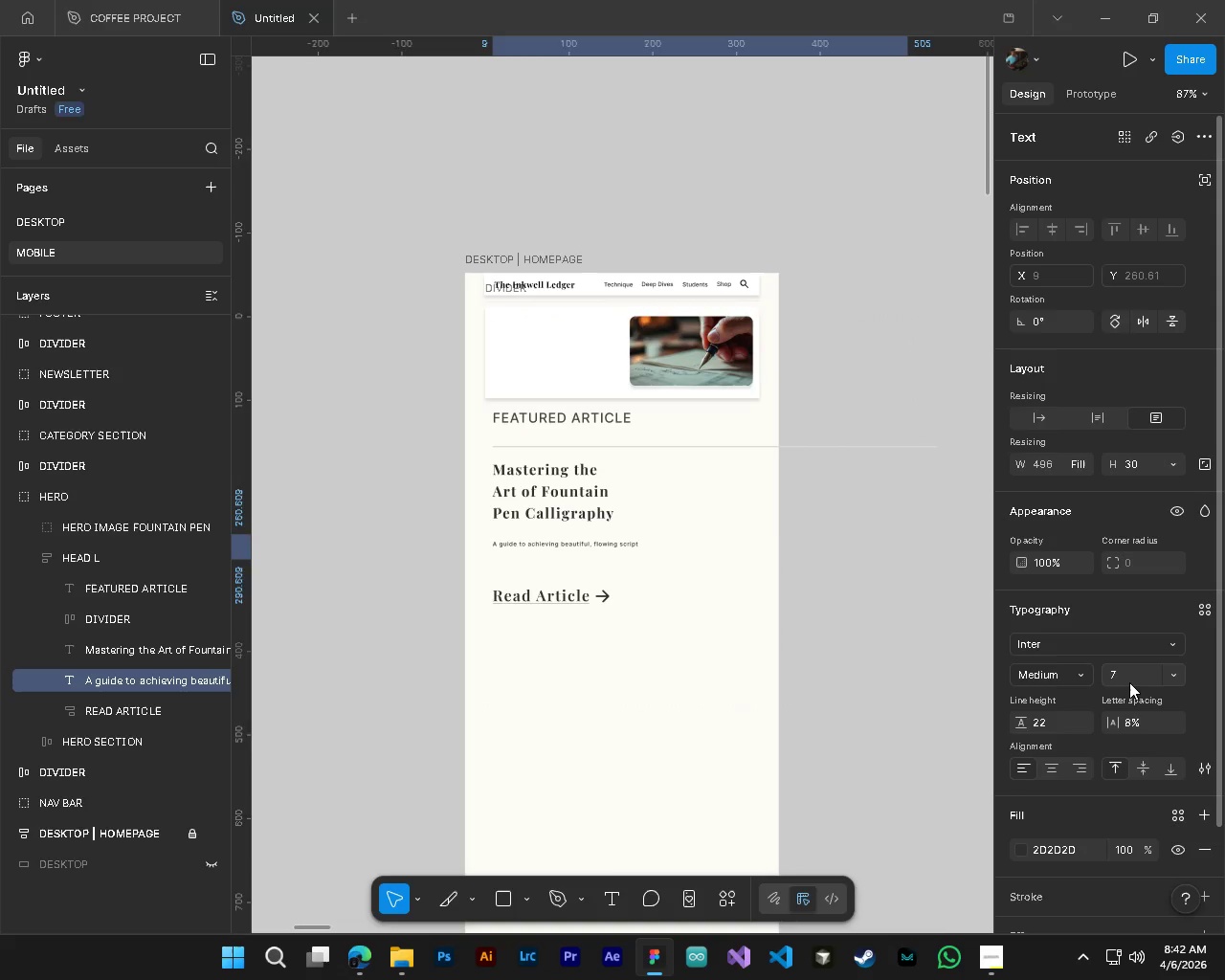 
key(NumpadEnter)
 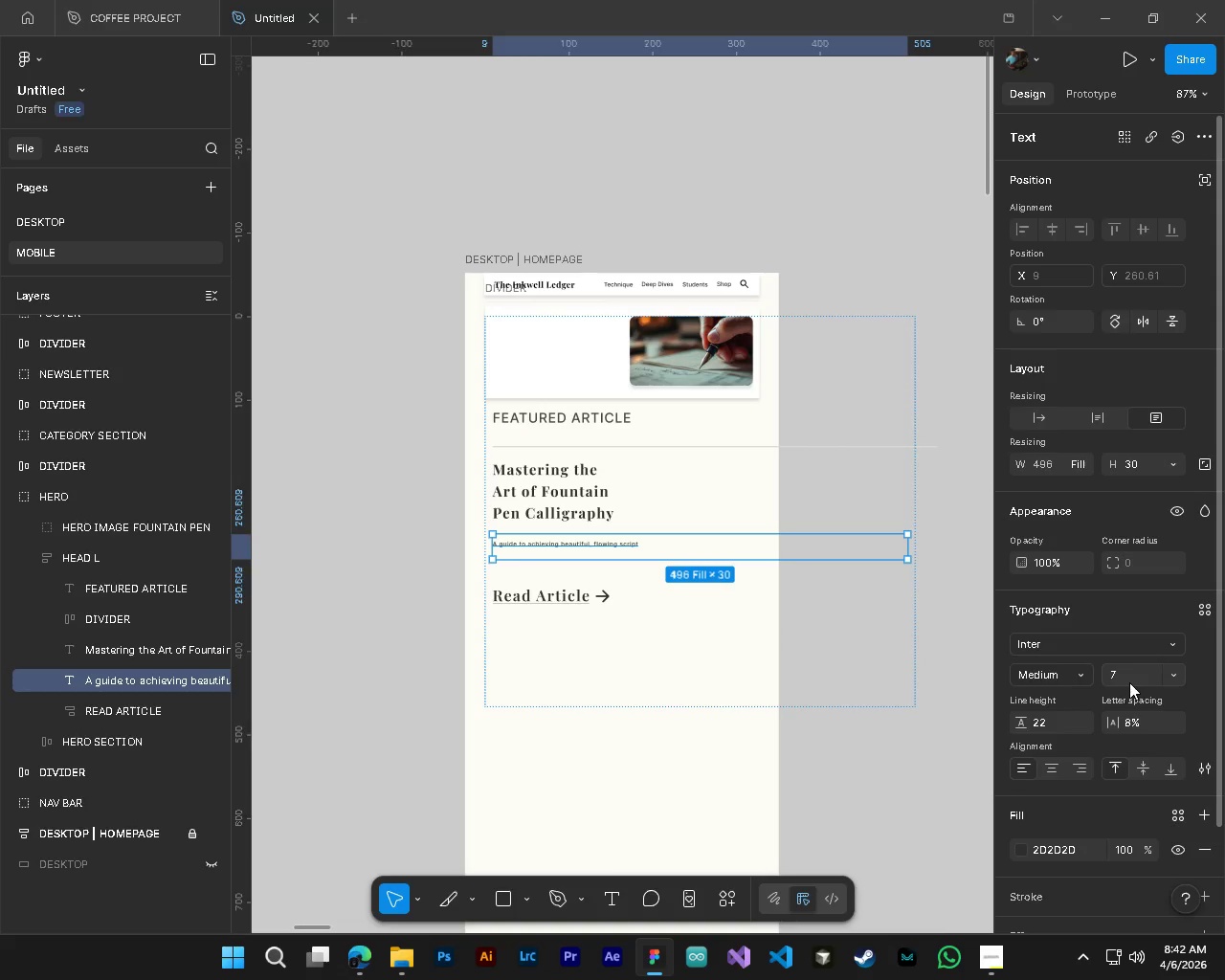 
hold_key(key=ControlLeft, duration=0.39)
 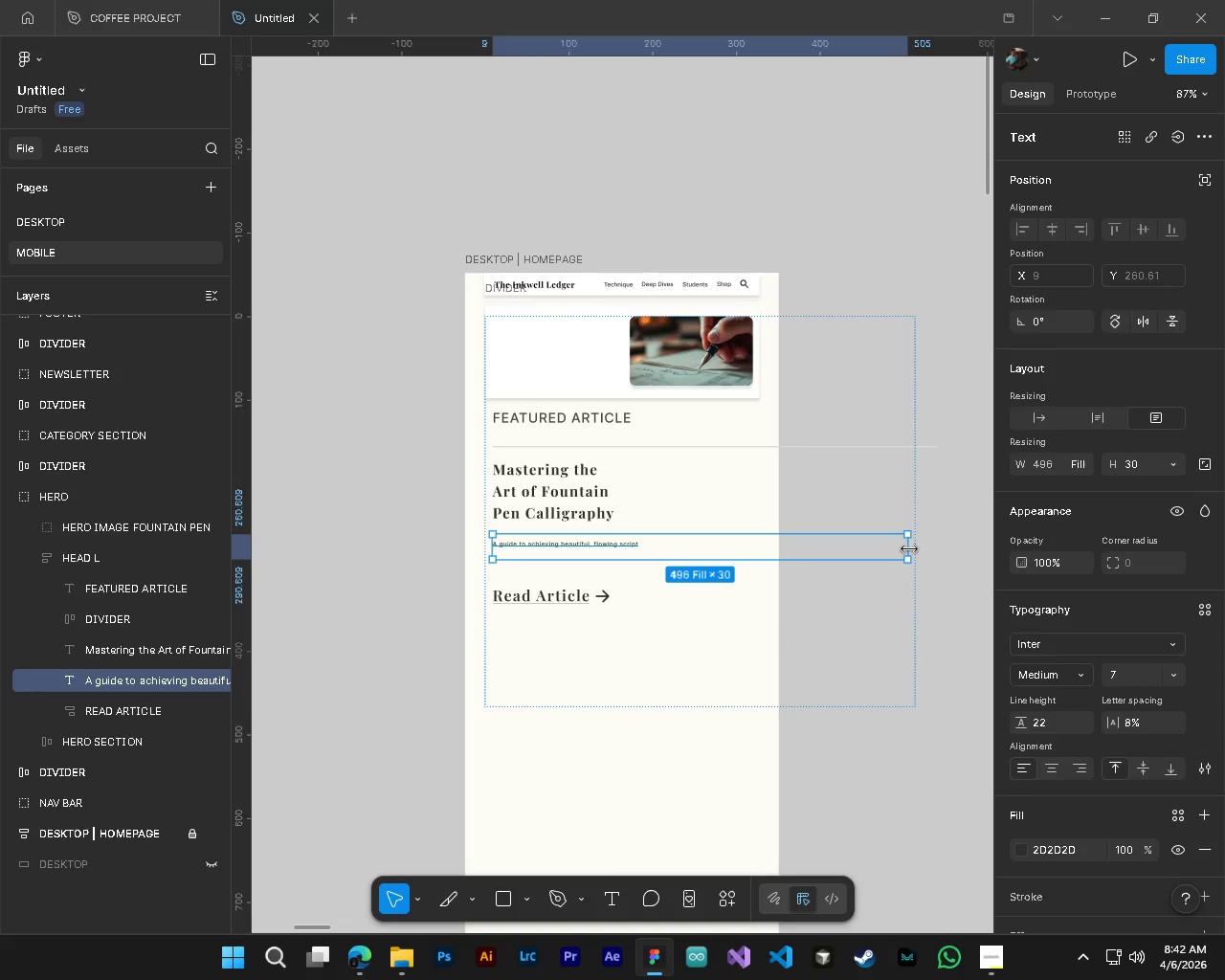 
key(Alt+Control+AltLeft)
 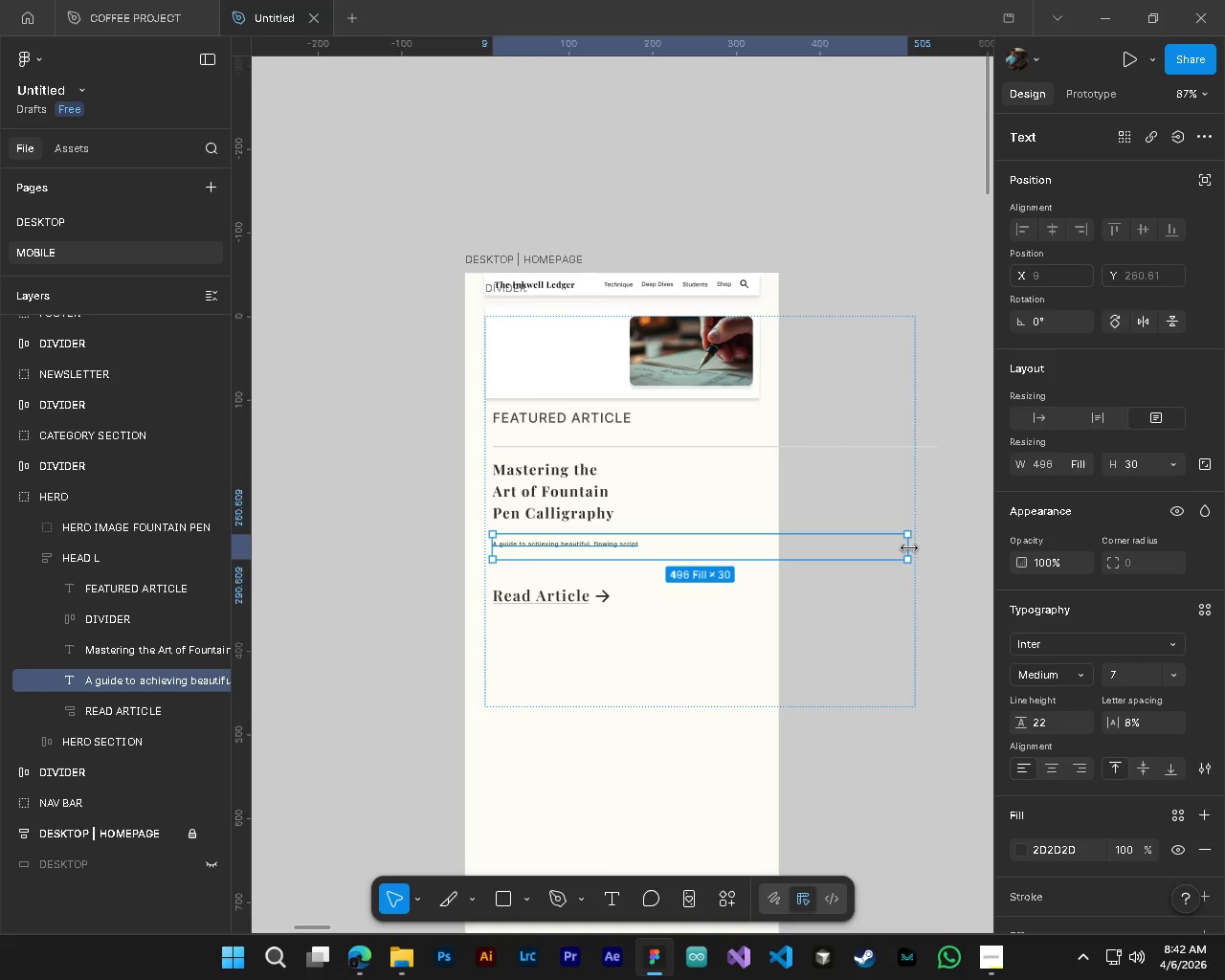 
left_click_drag(start_coordinate=[905, 550], to_coordinate=[639, 550])
 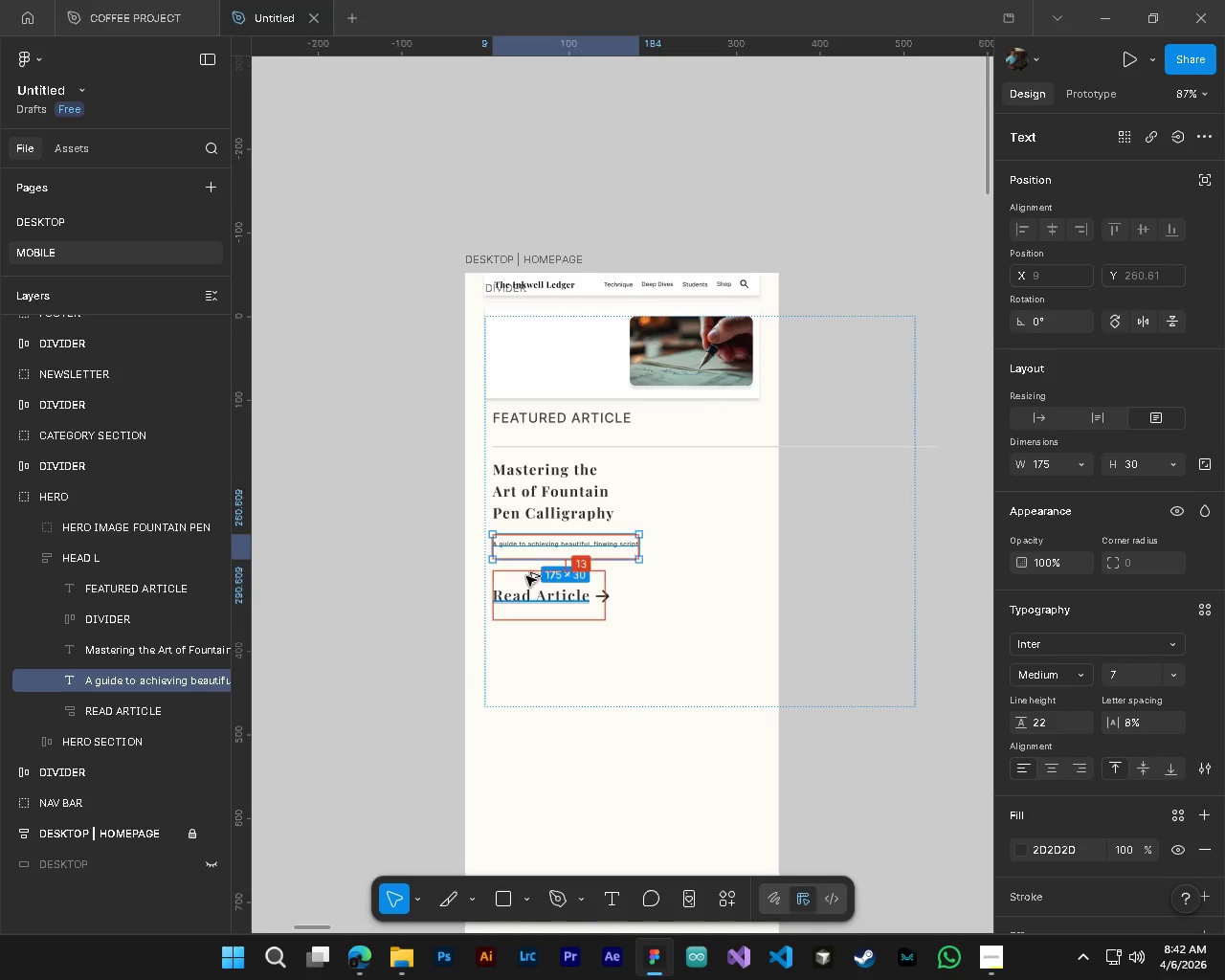 
hold_key(key=ControlLeft, duration=0.5)
 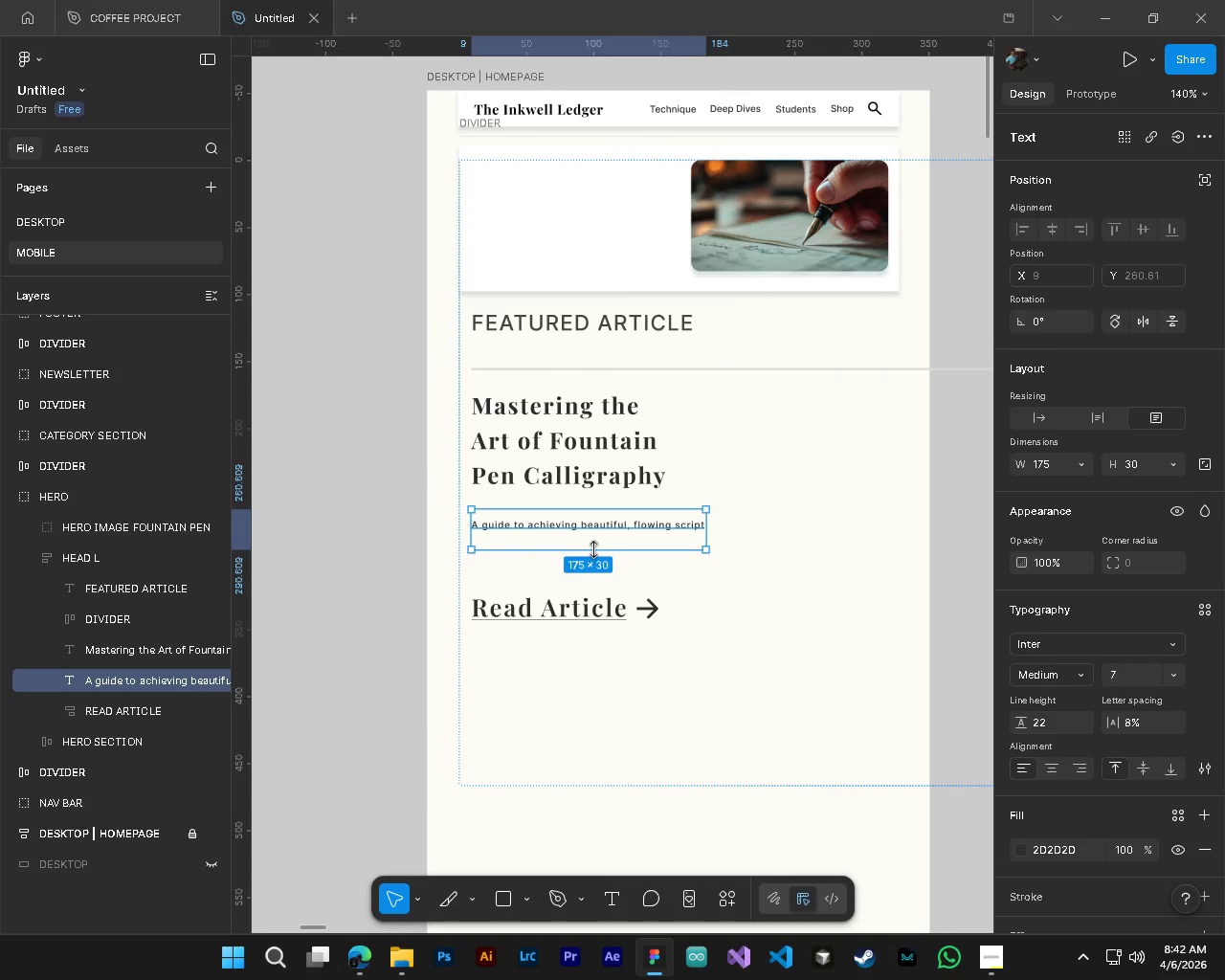 
hold_key(key=AltLeft, duration=0.44)
 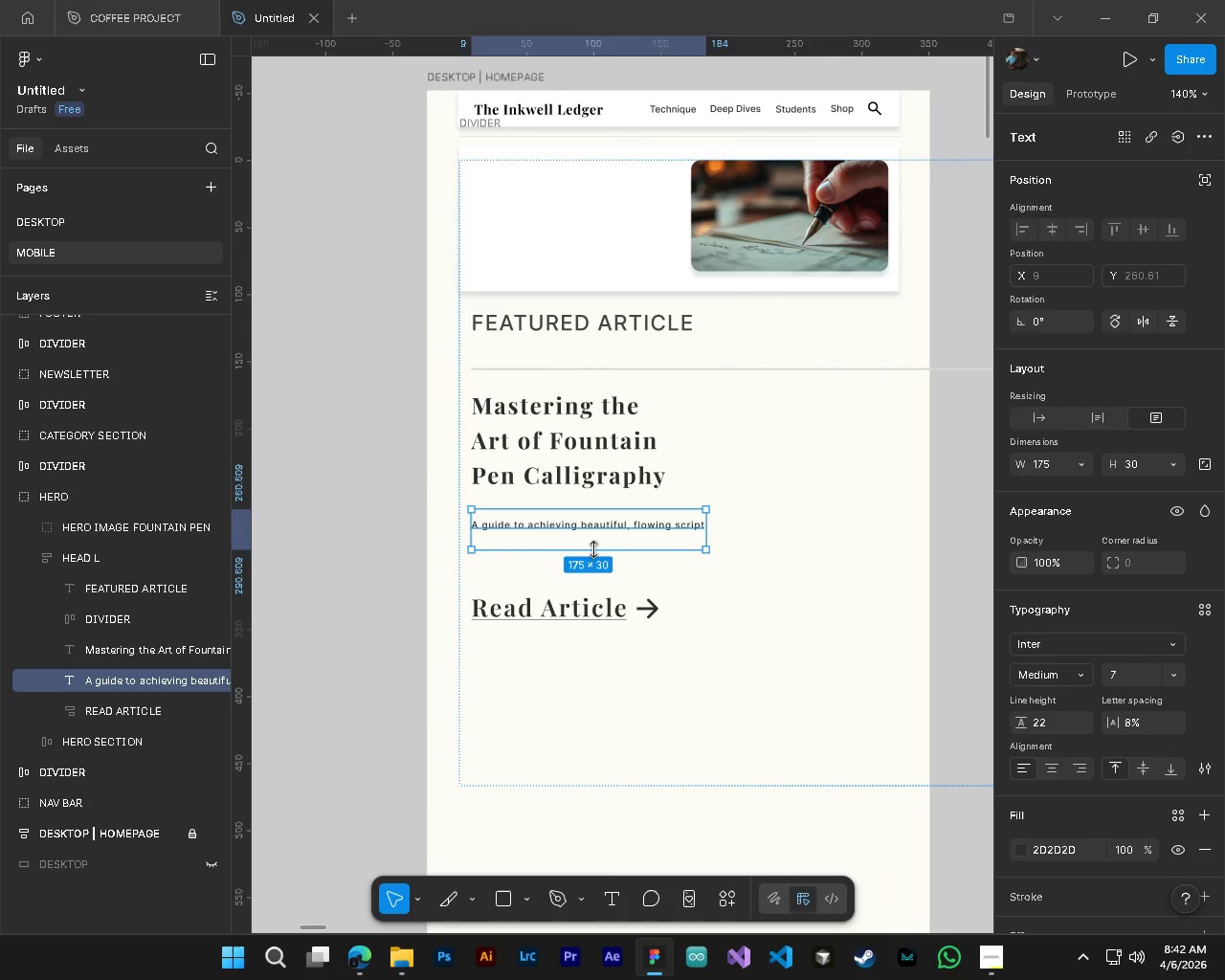 
left_click_drag(start_coordinate=[593, 549], to_coordinate=[593, 536])
 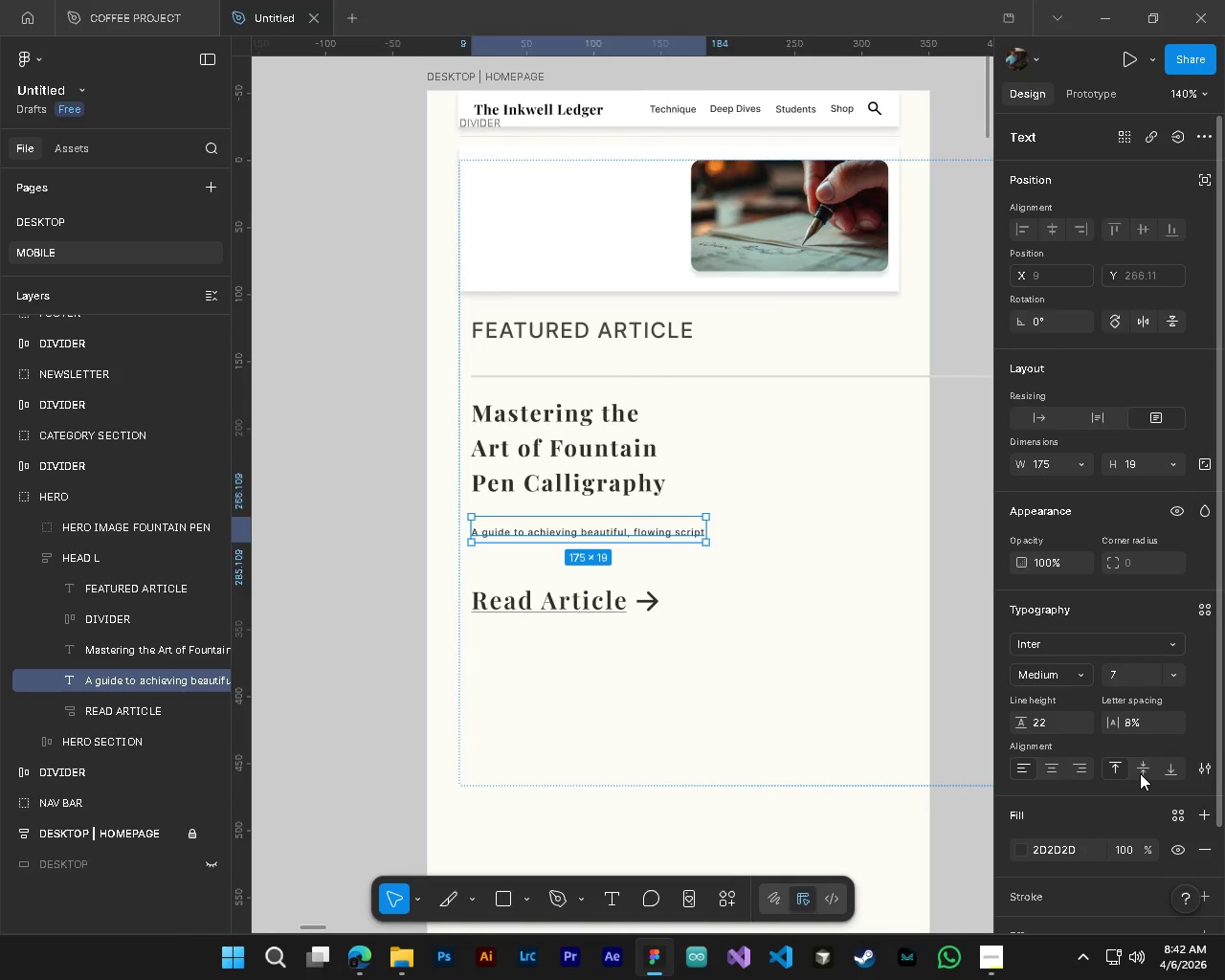 
left_click([1140, 773])
 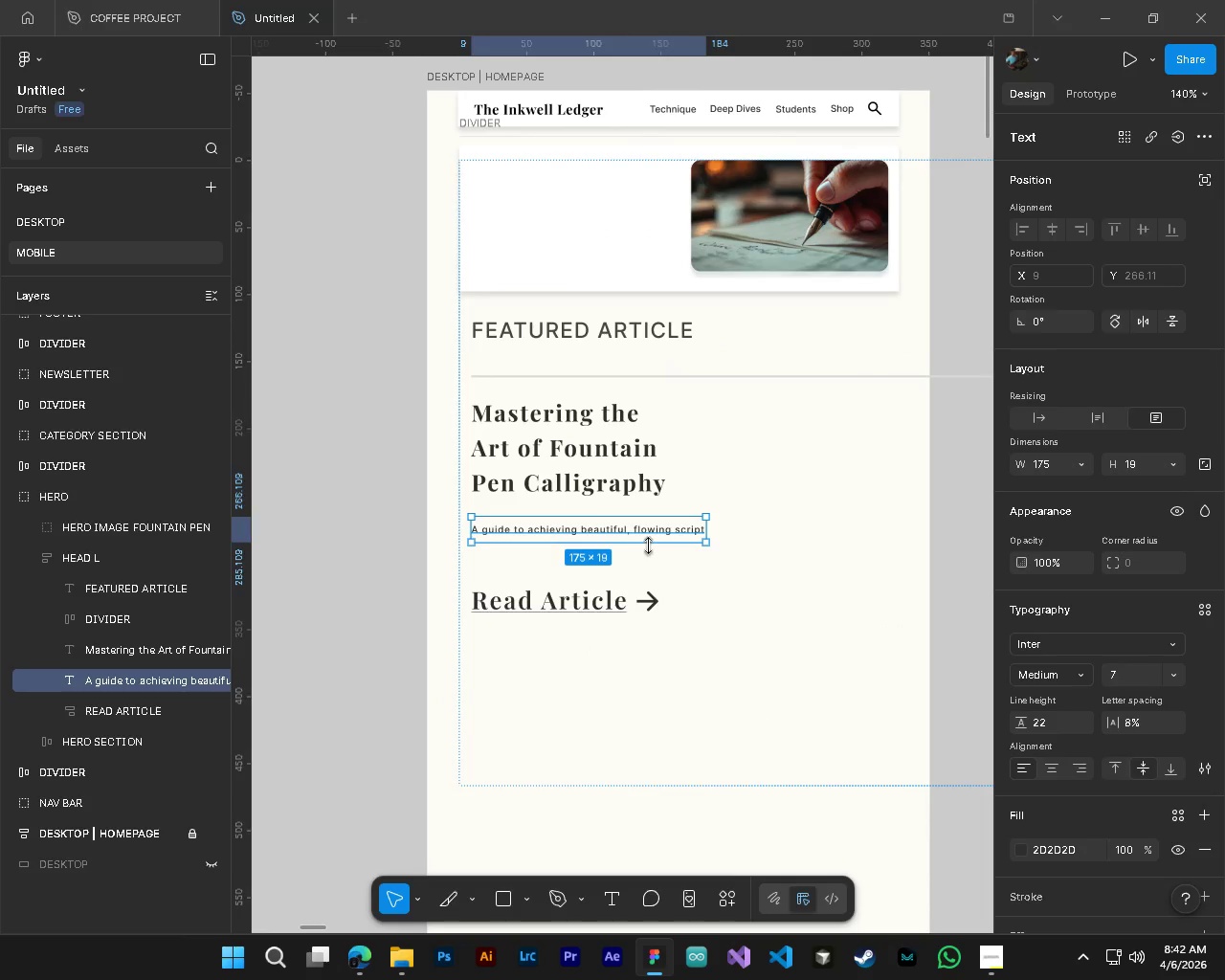 
left_click_drag(start_coordinate=[647, 545], to_coordinate=[653, 532])
 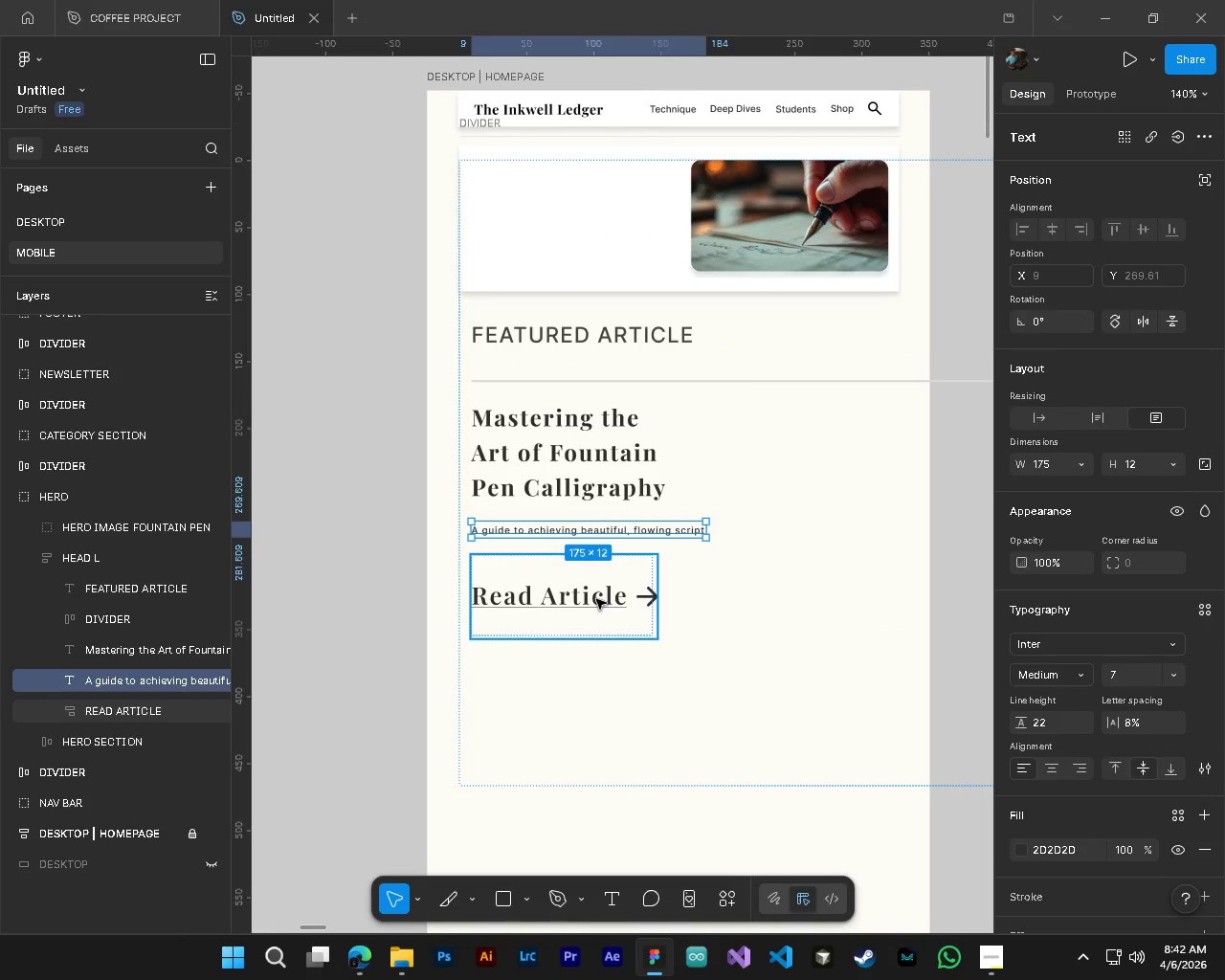 
left_click([596, 599])
 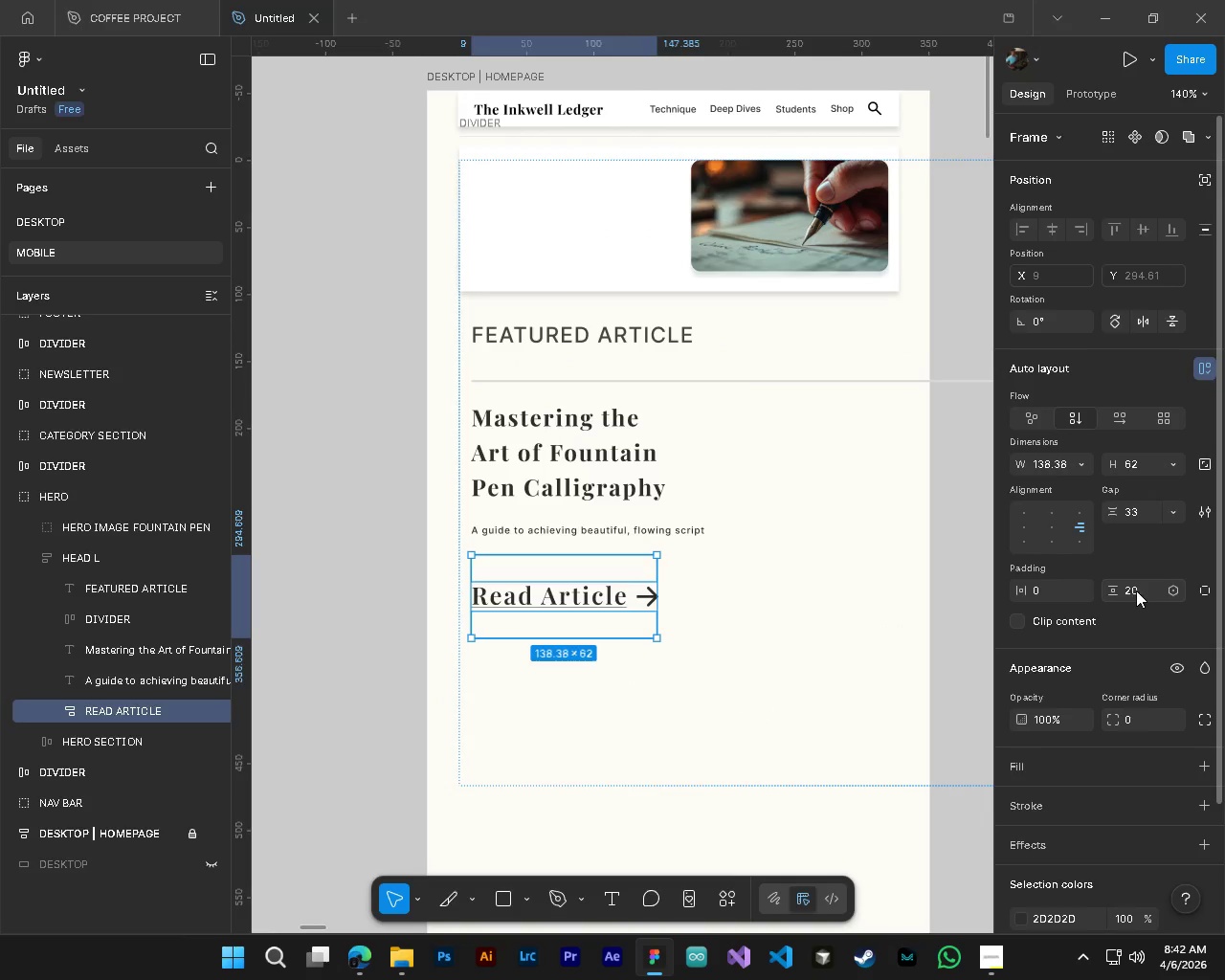 
scroll: coordinate [530, 576], scroll_direction: up, amount: 4.0
 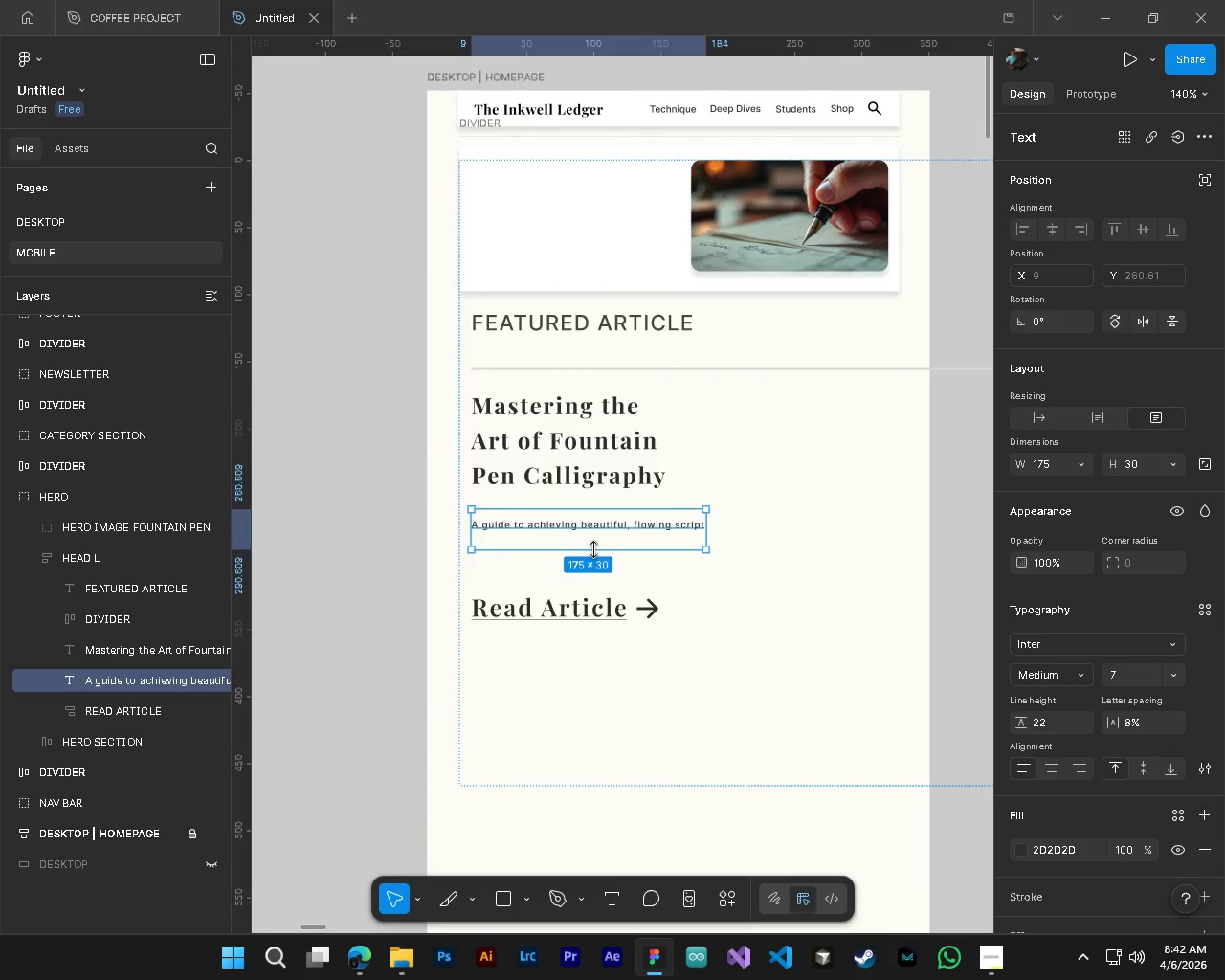 
double_click([1136, 590])
 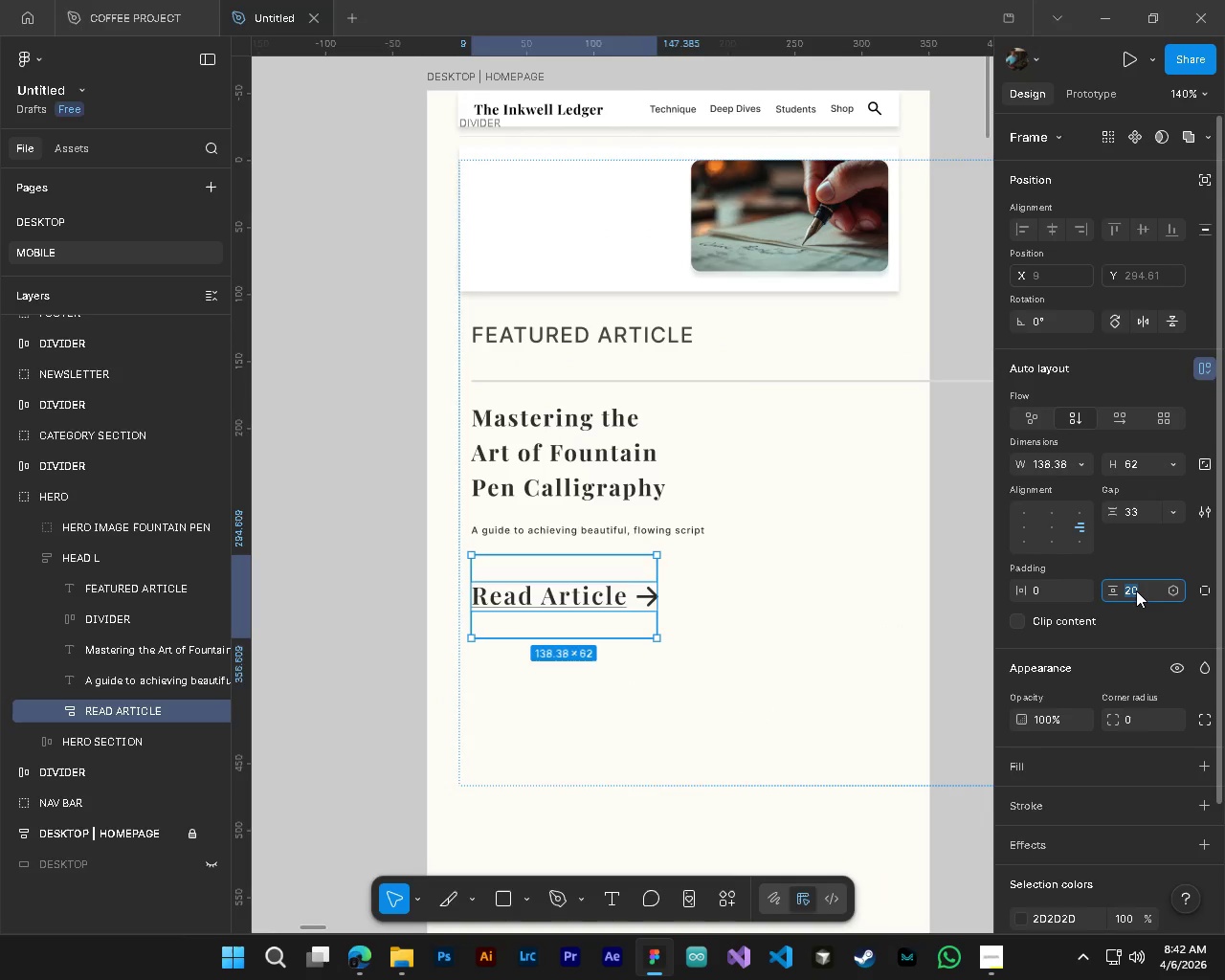 
wait(5.78)
 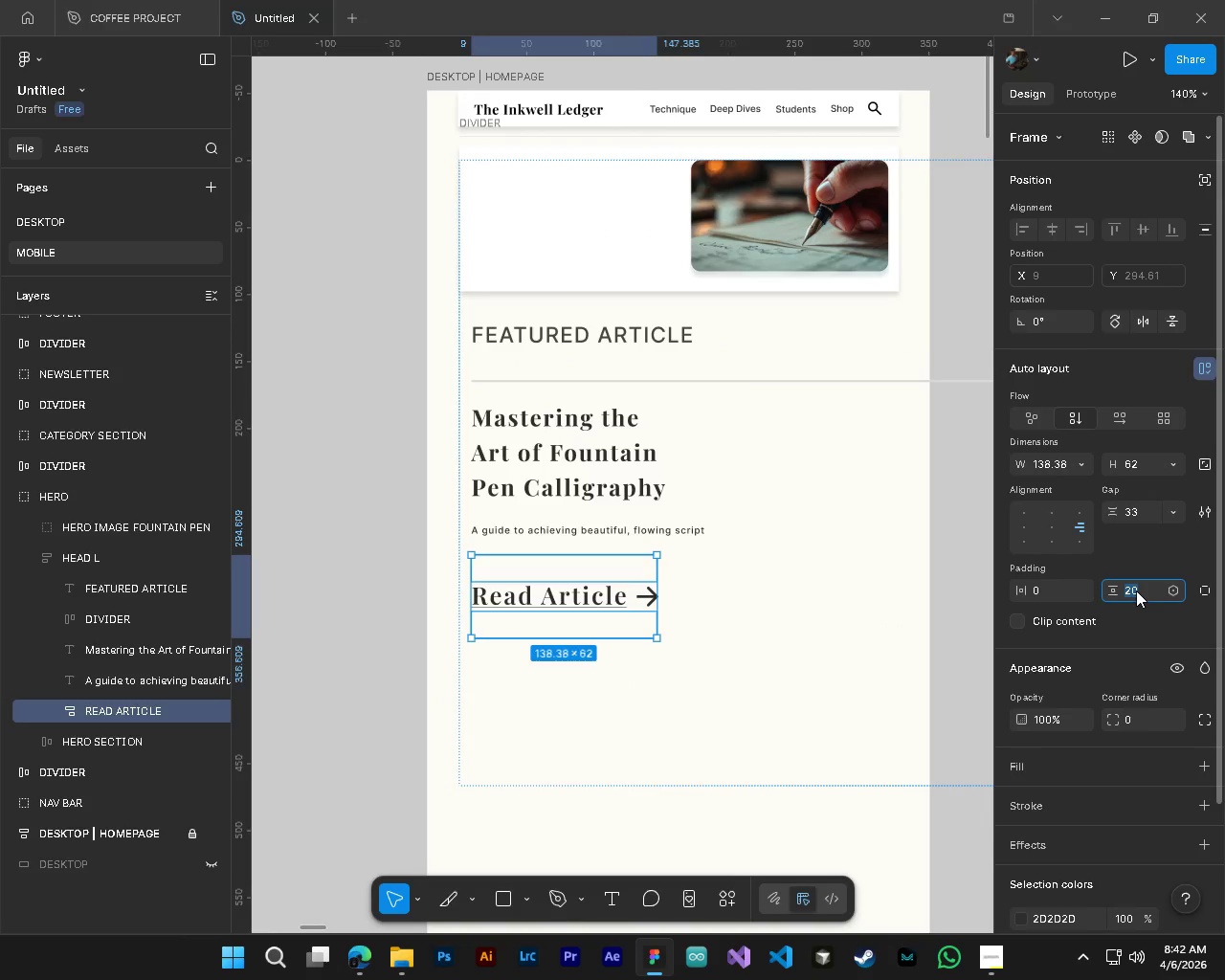 
key(Numpad1)
 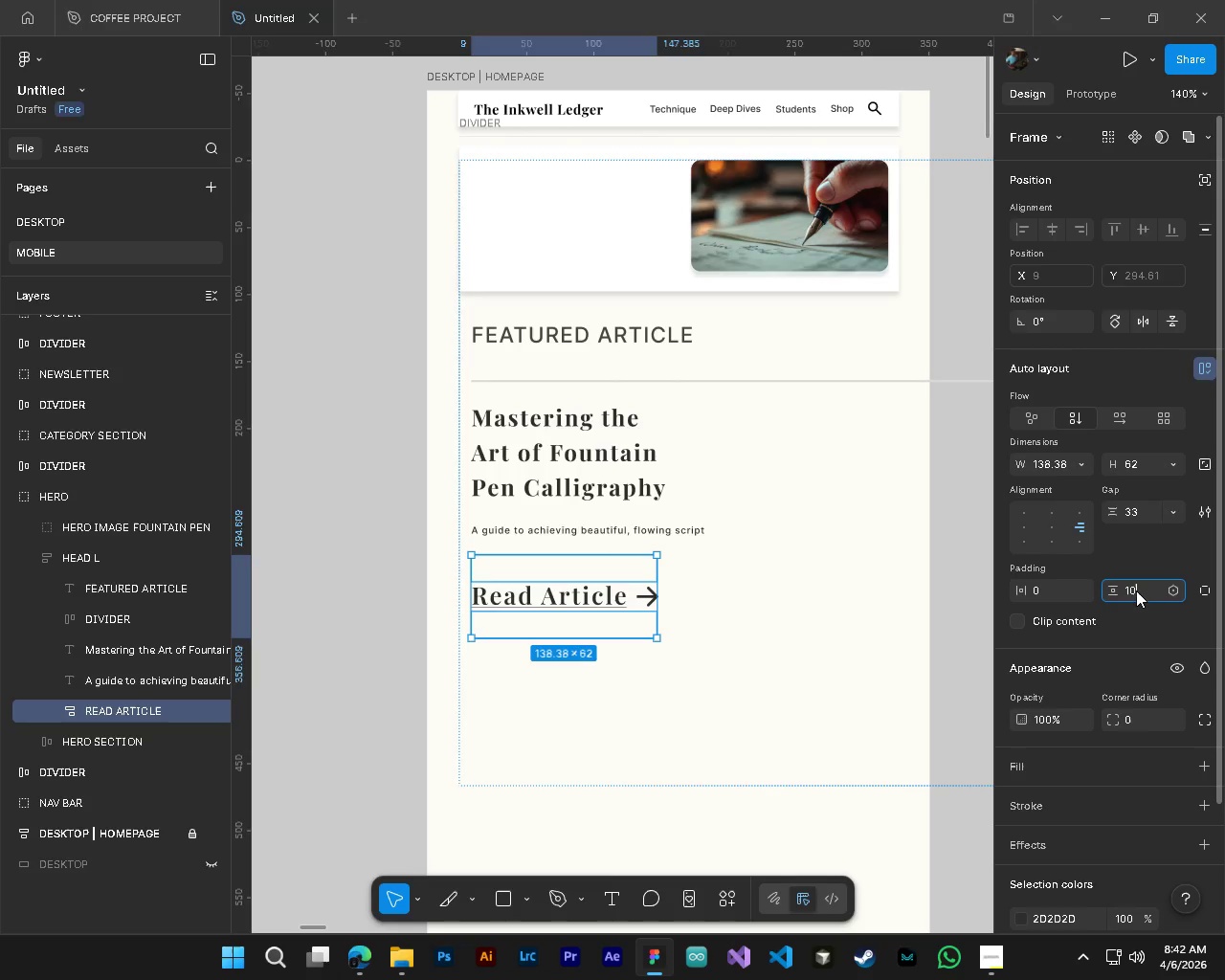 
key(Numpad0)
 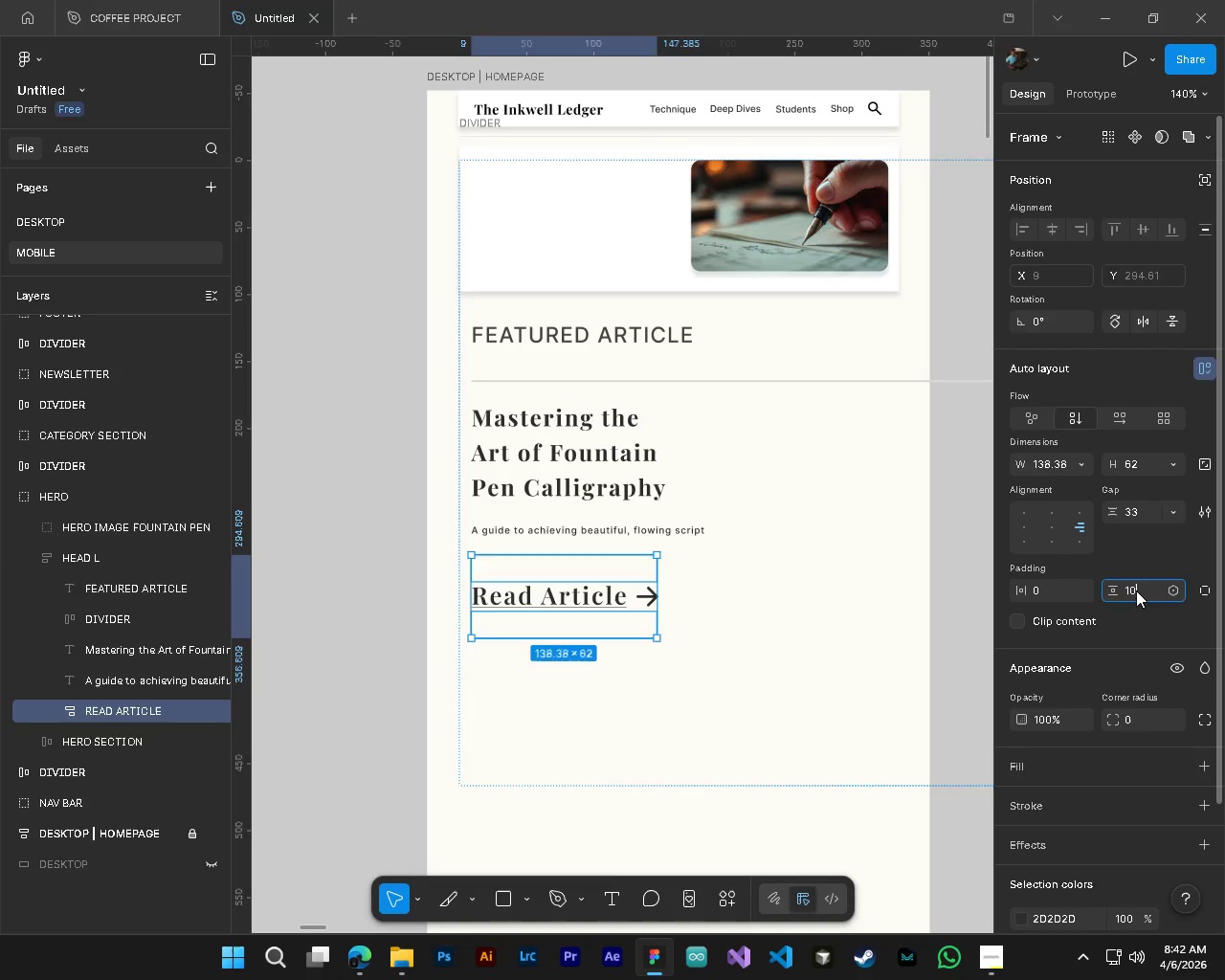 
key(NumpadEnter)
 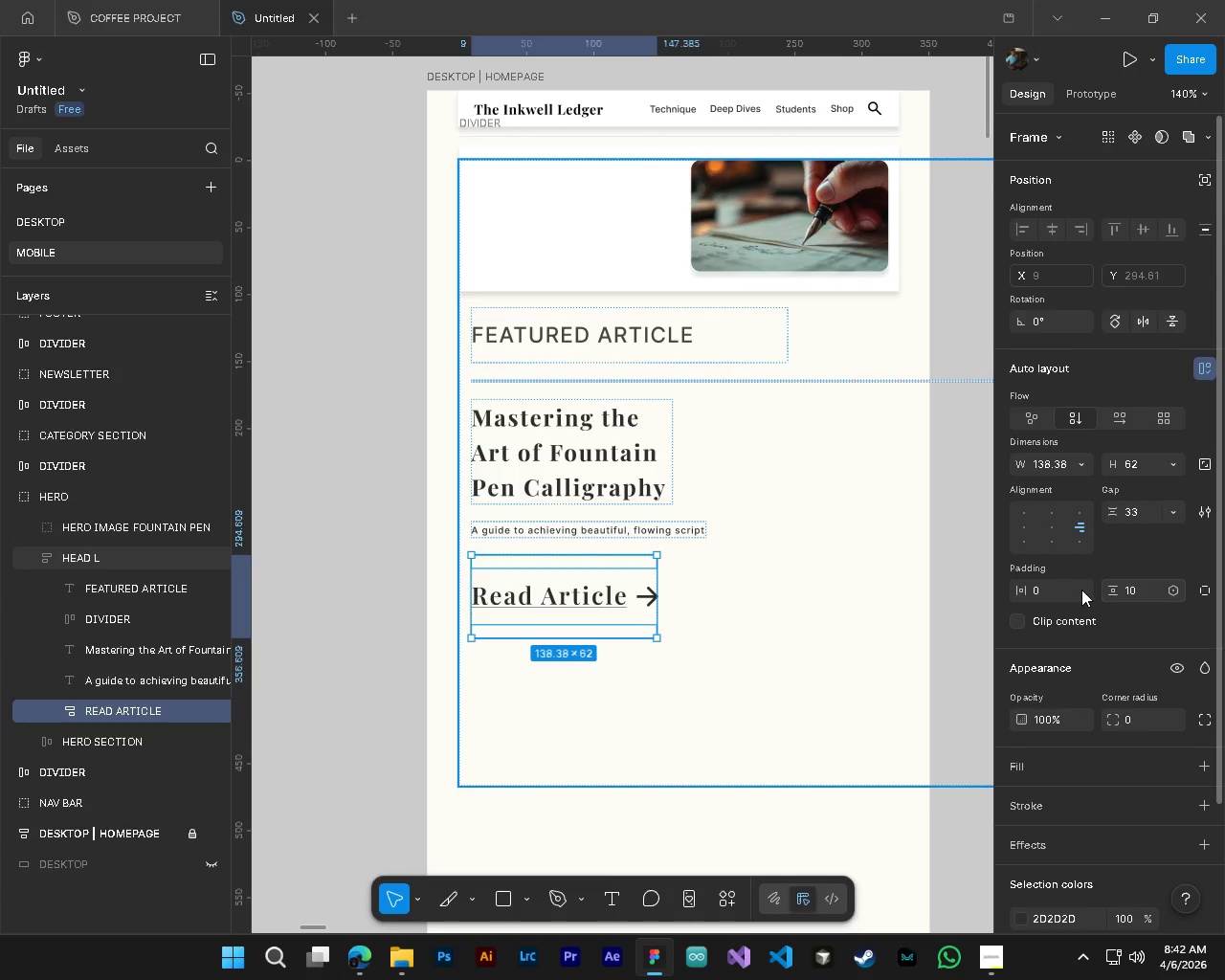 
hold_key(key=ControlLeft, duration=0.42)
 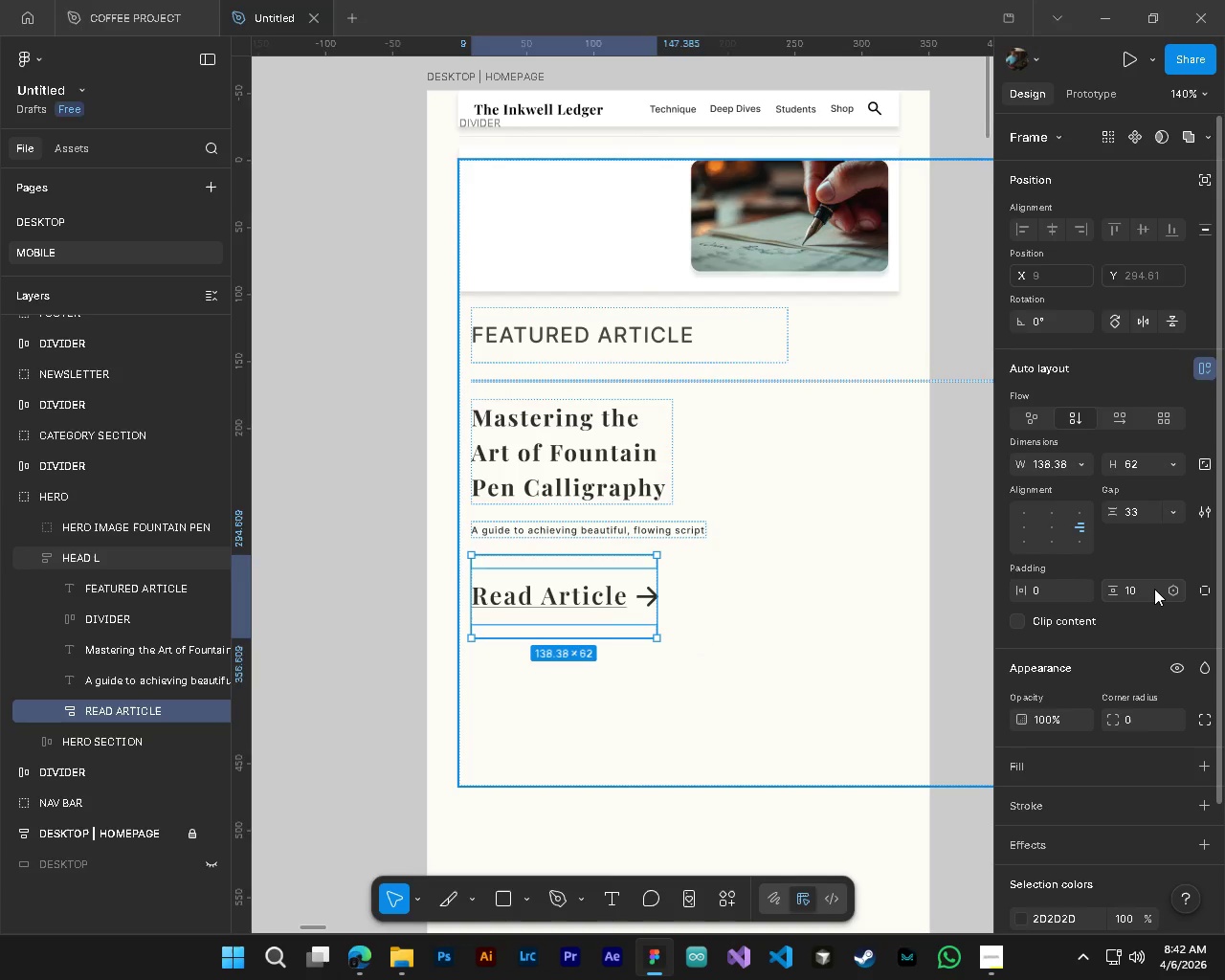 
key(Alt+AltLeft)
 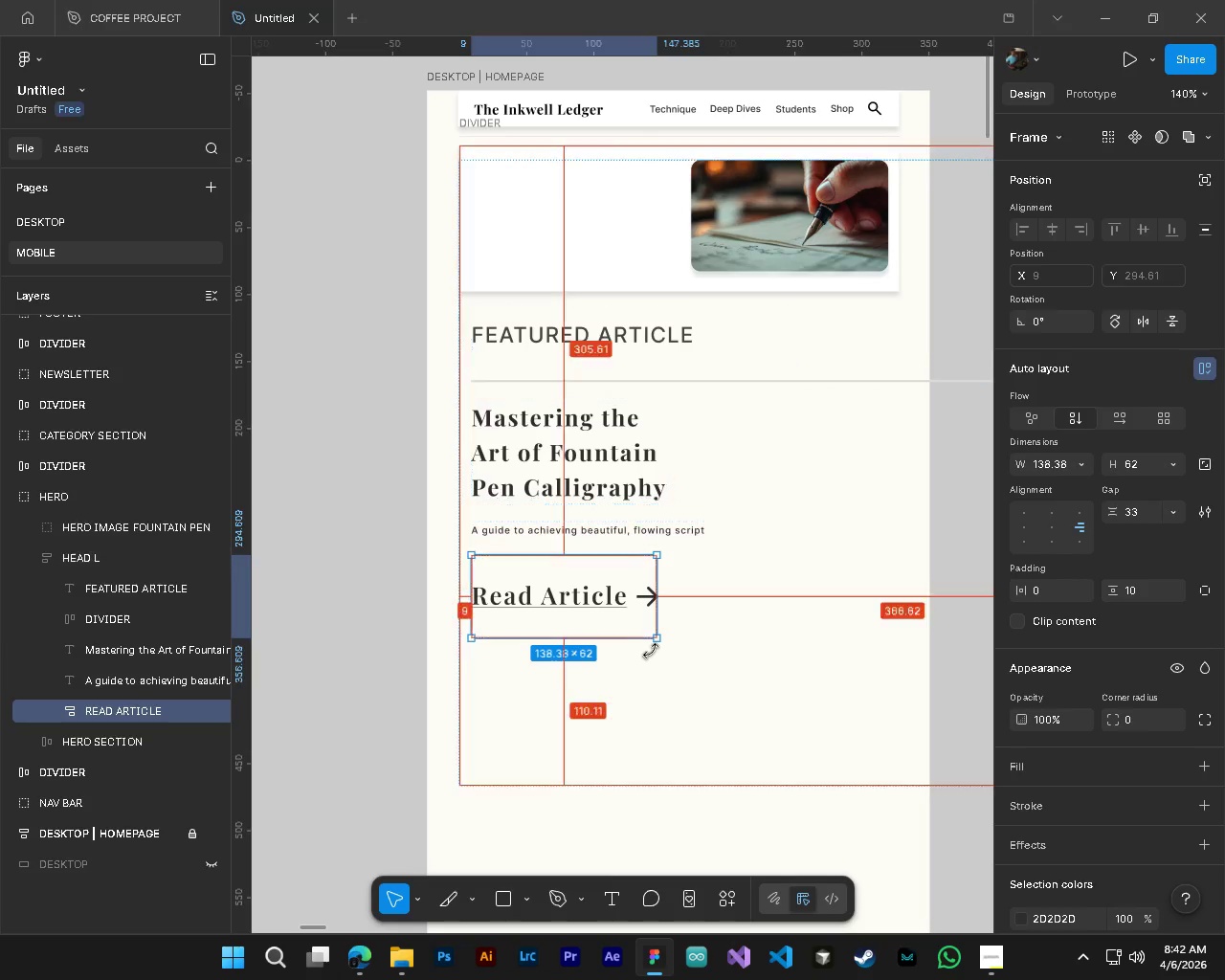 
key(Alt+Control+AltLeft)
 